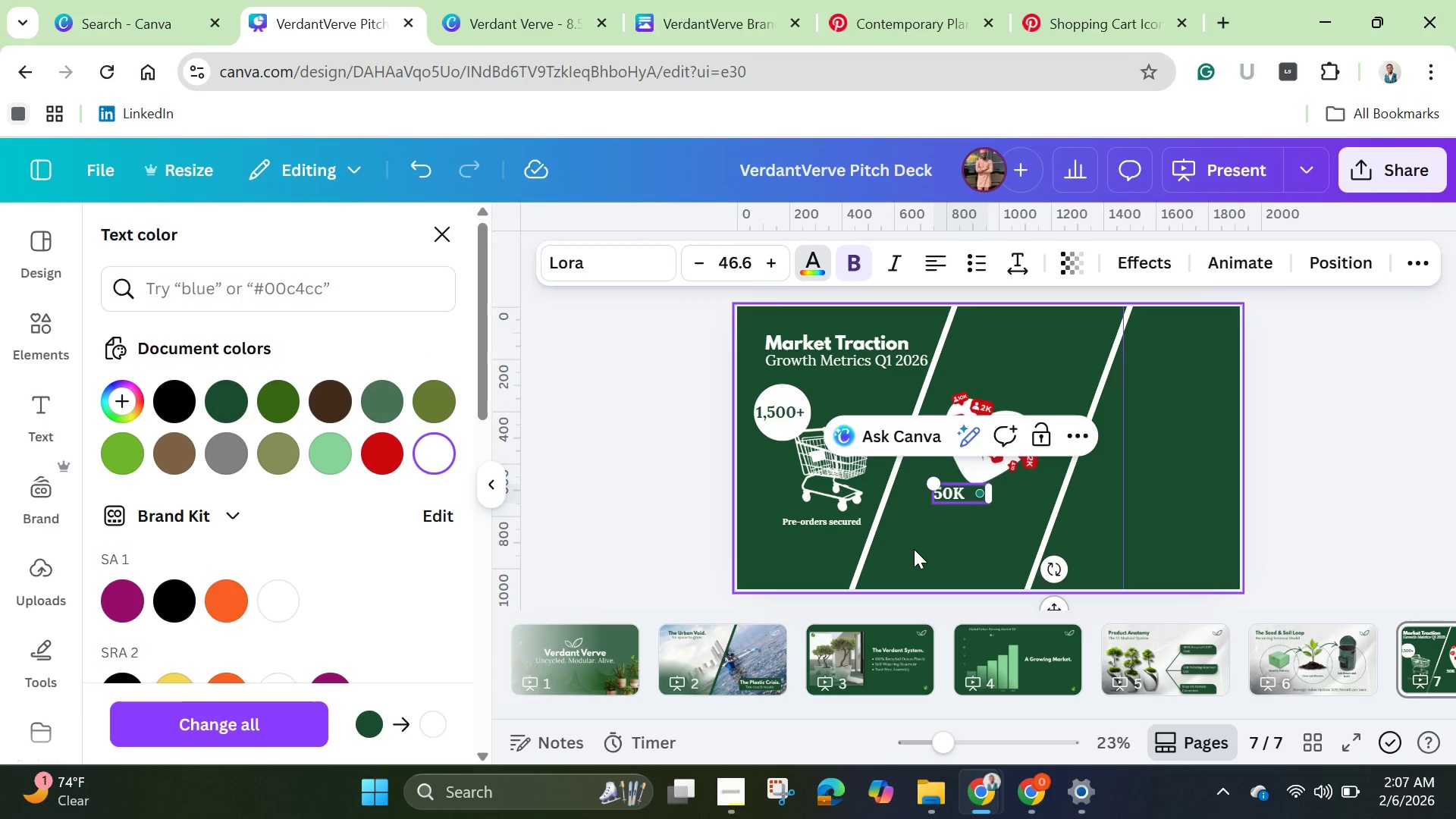 
left_click([914, 549])
 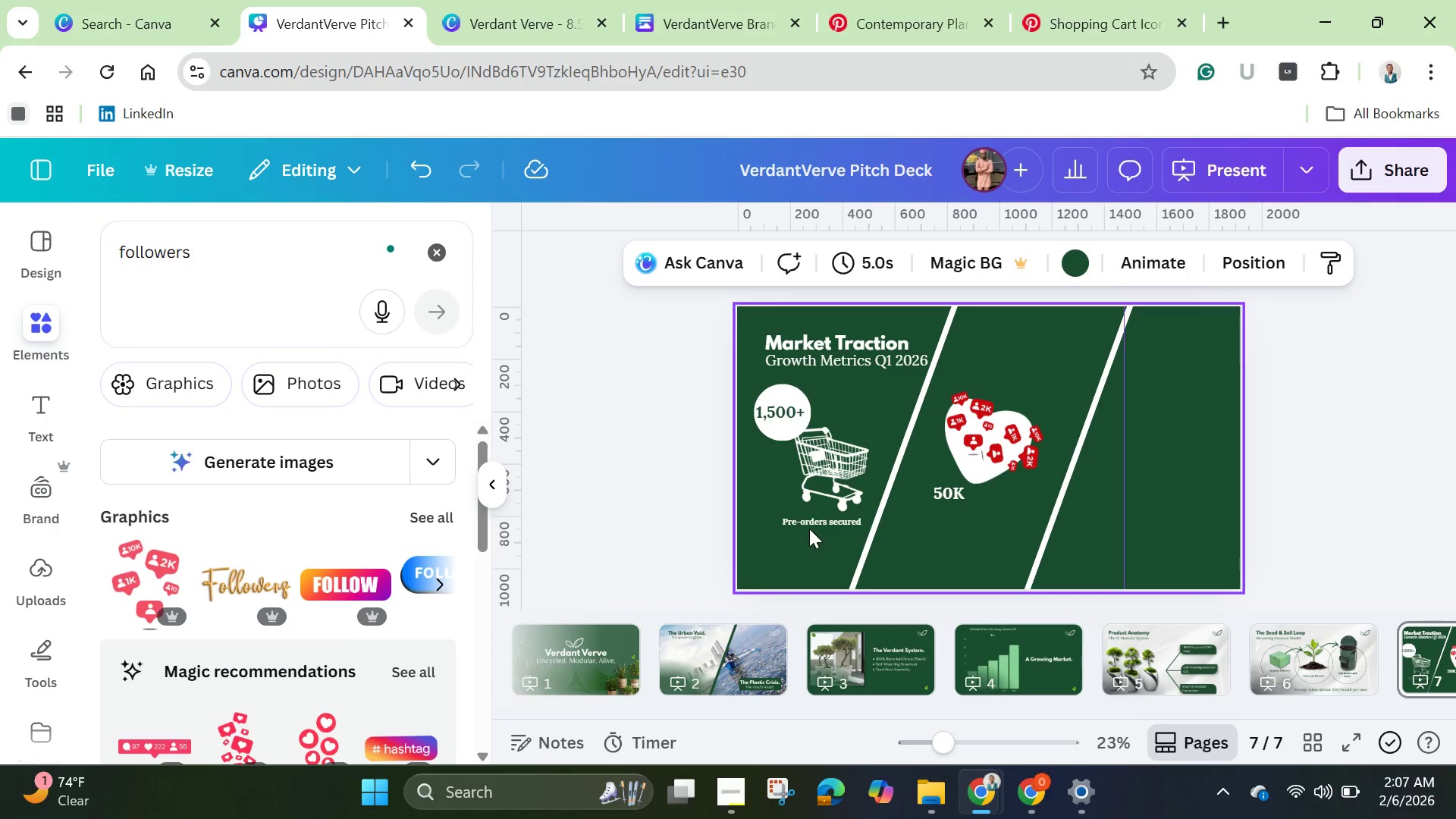 
left_click([809, 521])
 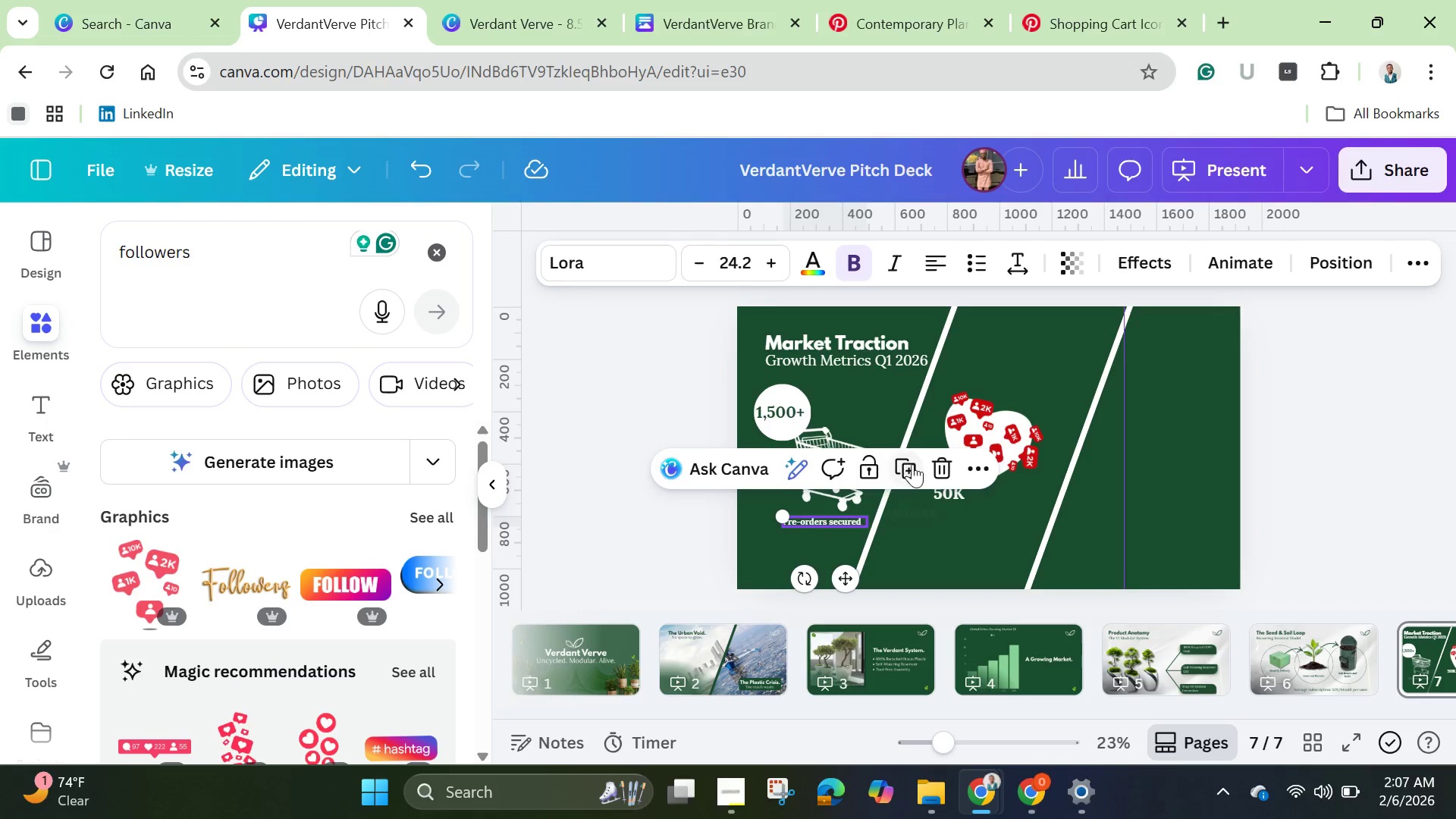 
left_click([914, 464])
 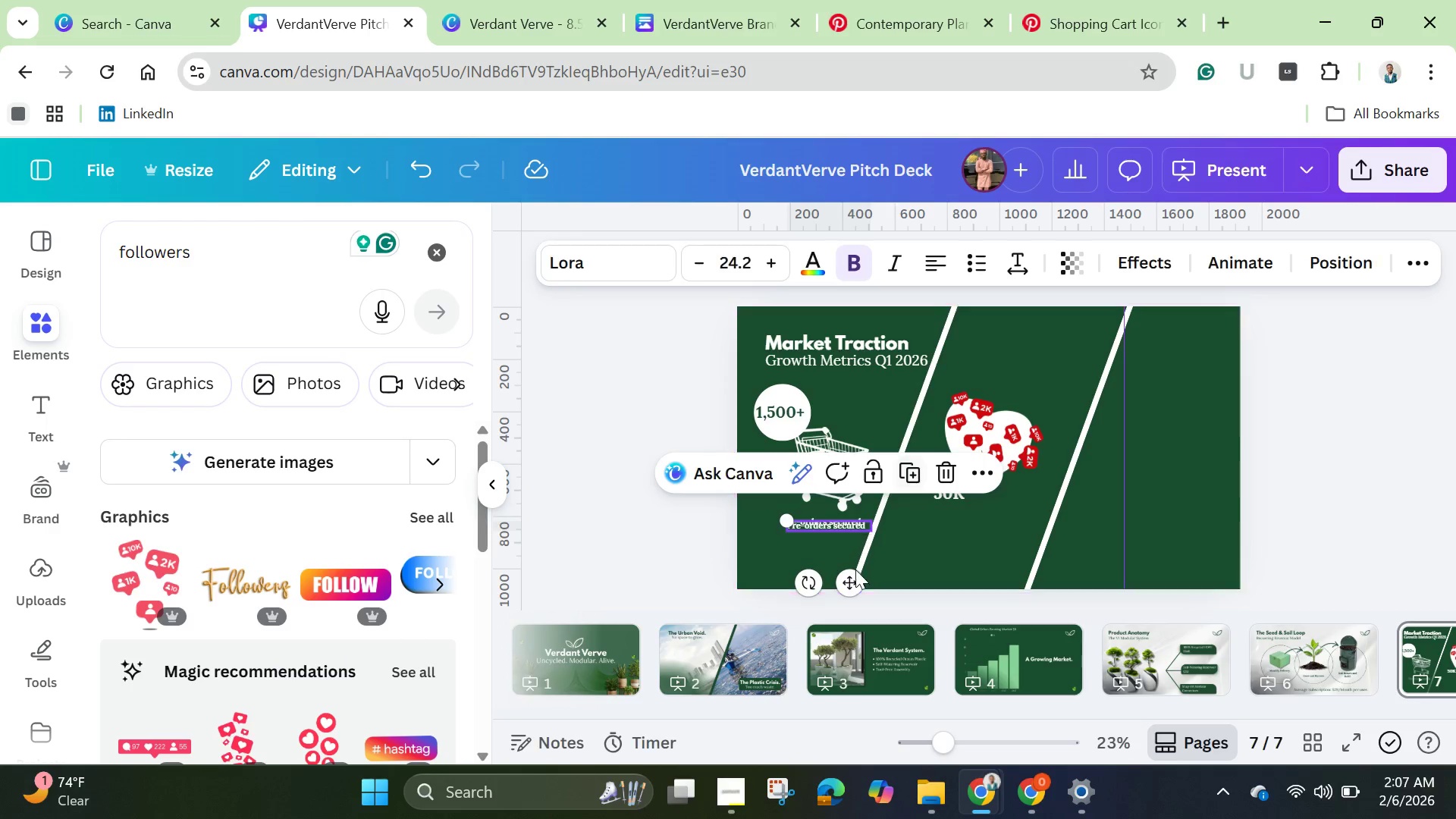 
left_click_drag(start_coordinate=[858, 590], to_coordinate=[1016, 580])
 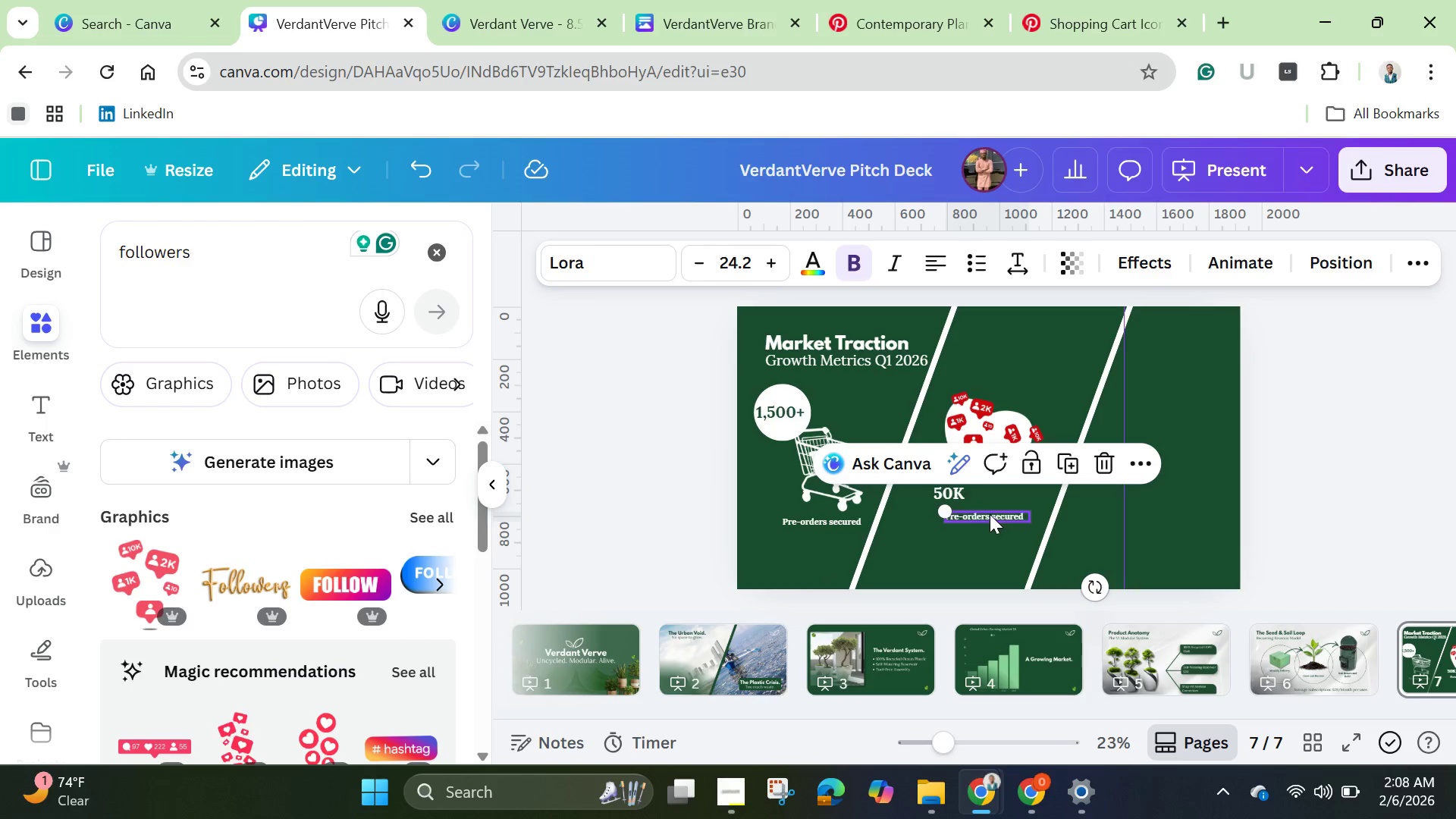 
left_click([990, 514])
 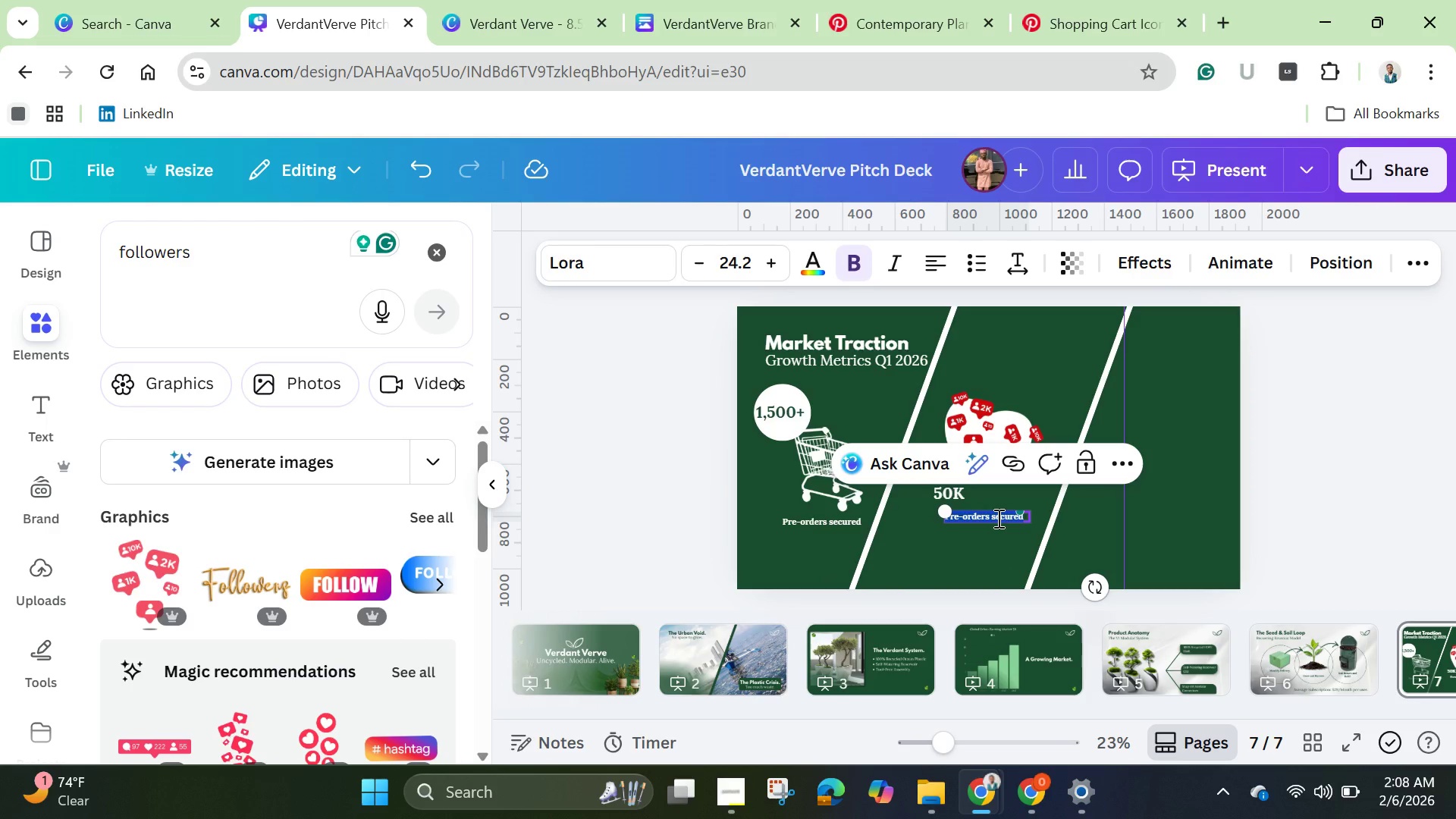 
key(Backspace)
type(Active Followers.)
 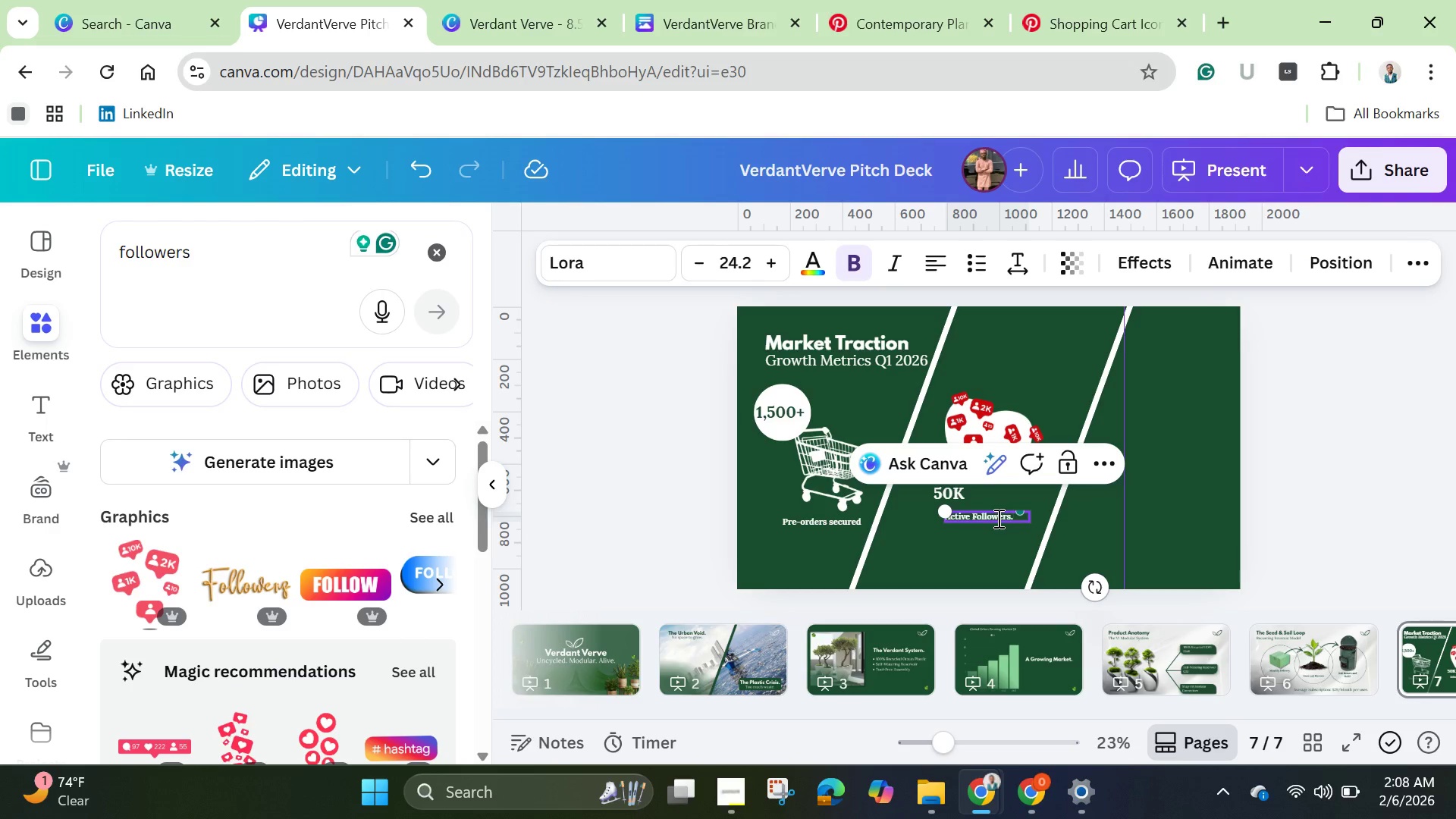 
wait(5.98)
 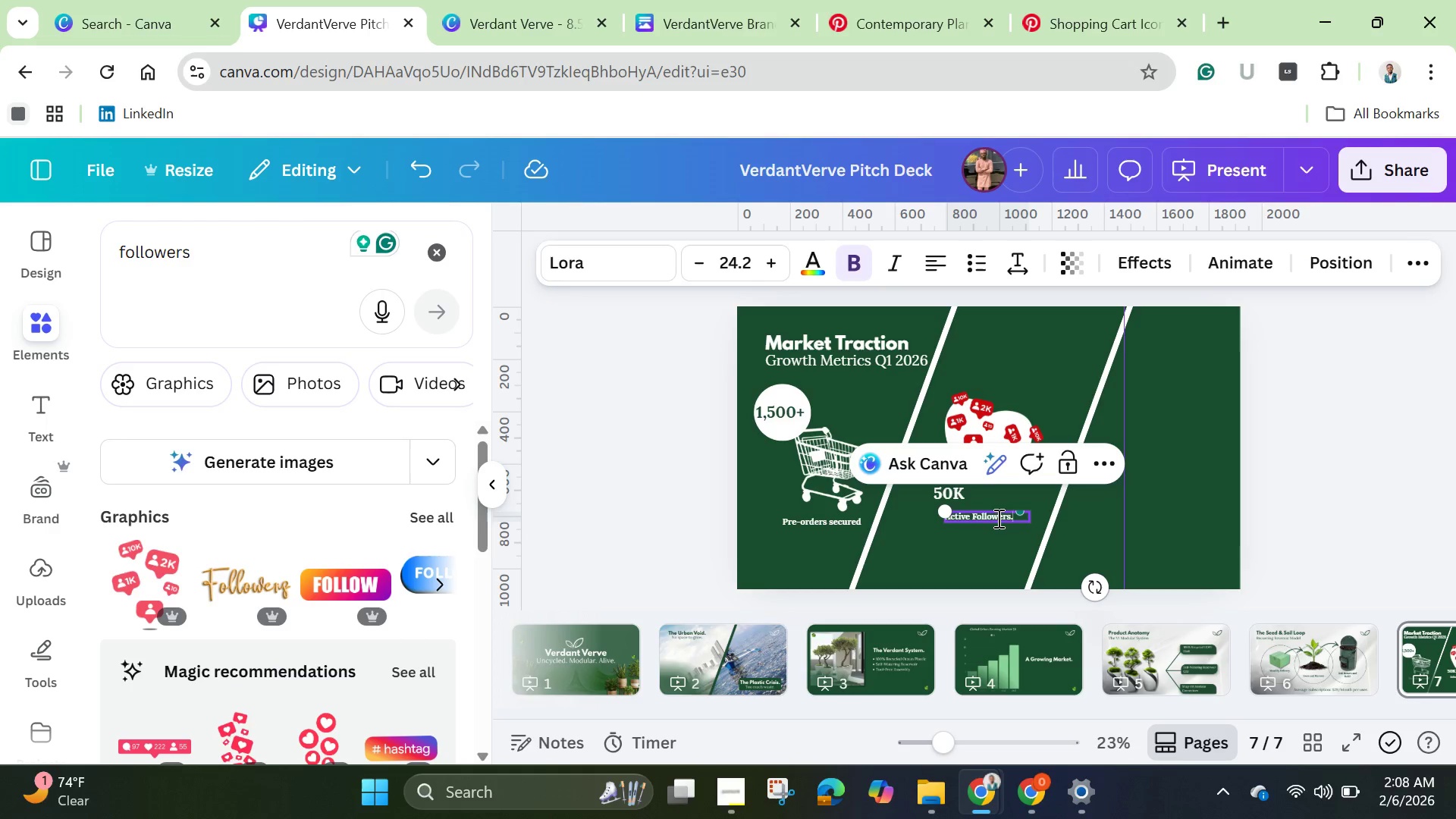 
left_click([1166, 520])
 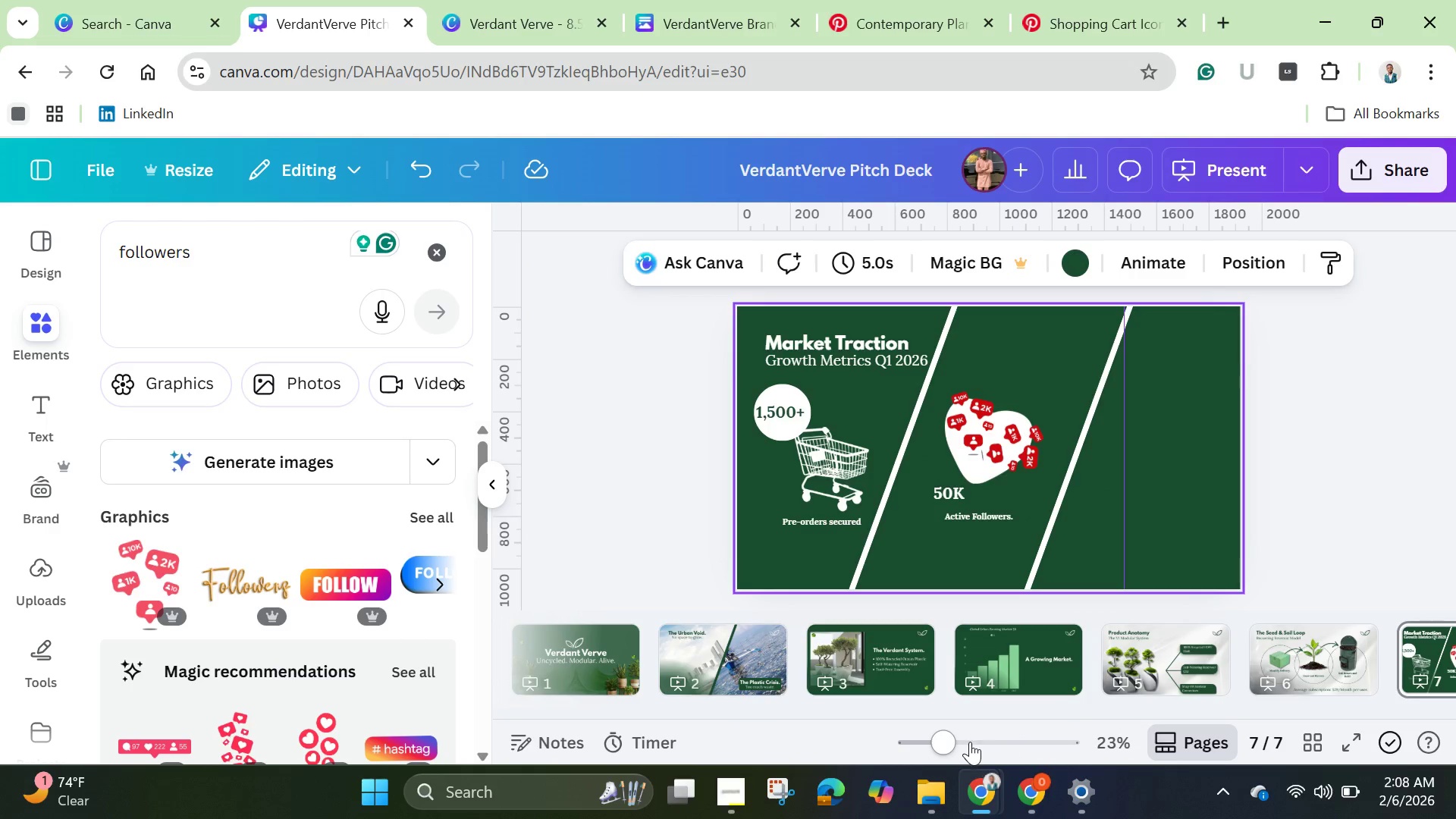 
left_click_drag(start_coordinate=[941, 744], to_coordinate=[952, 750])
 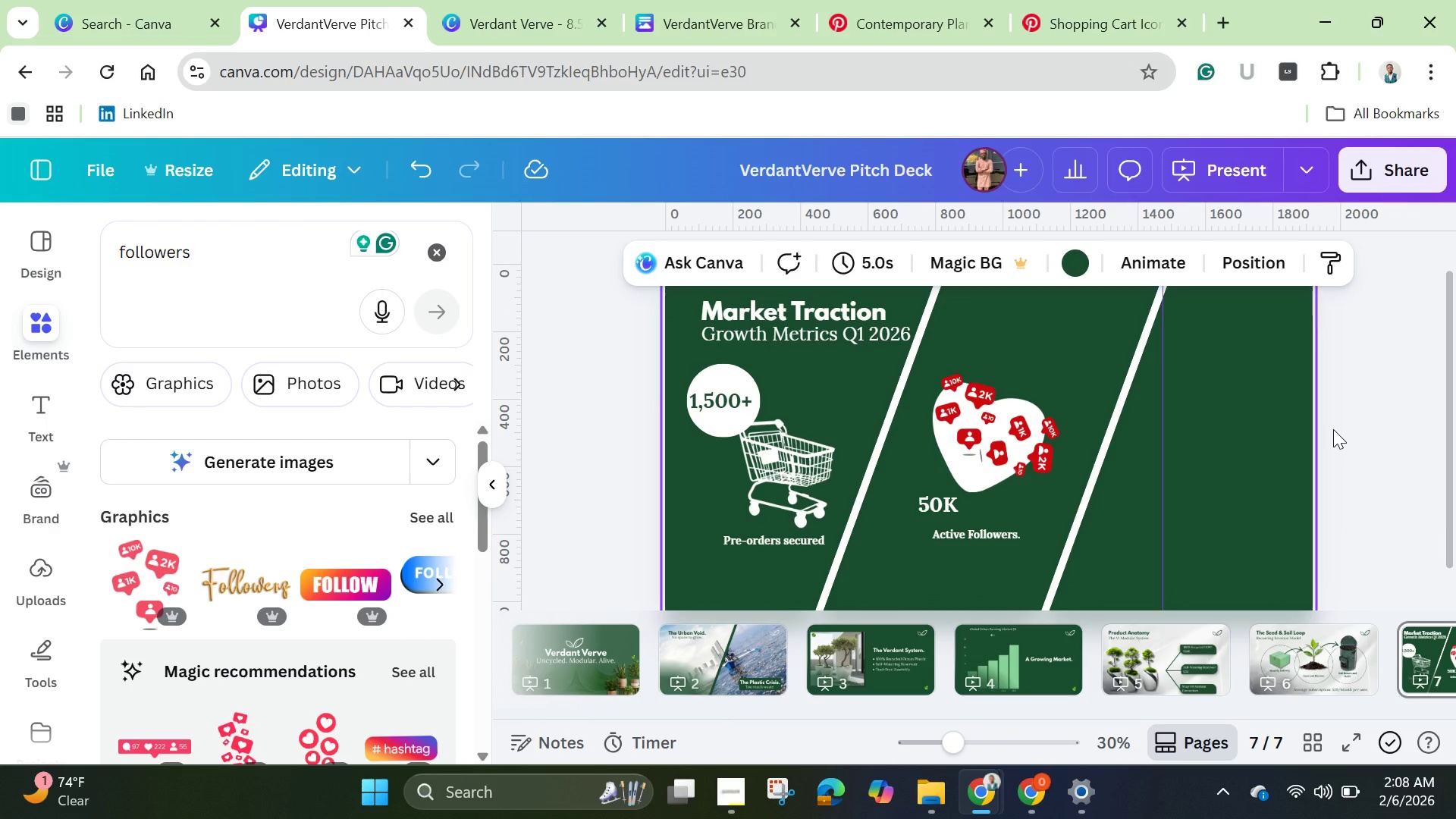 
wait(20.2)
 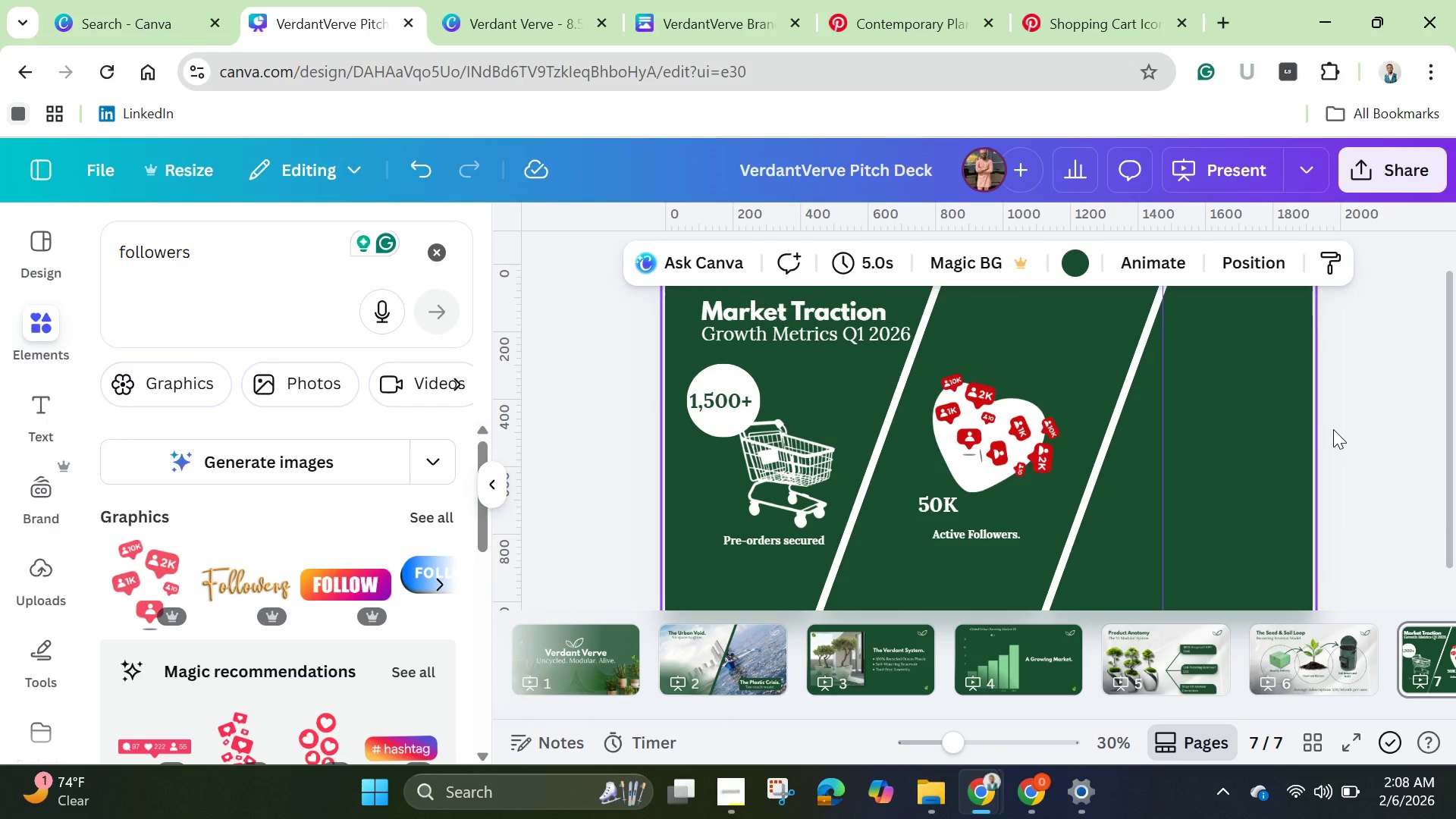 
left_click([1114, 11])
 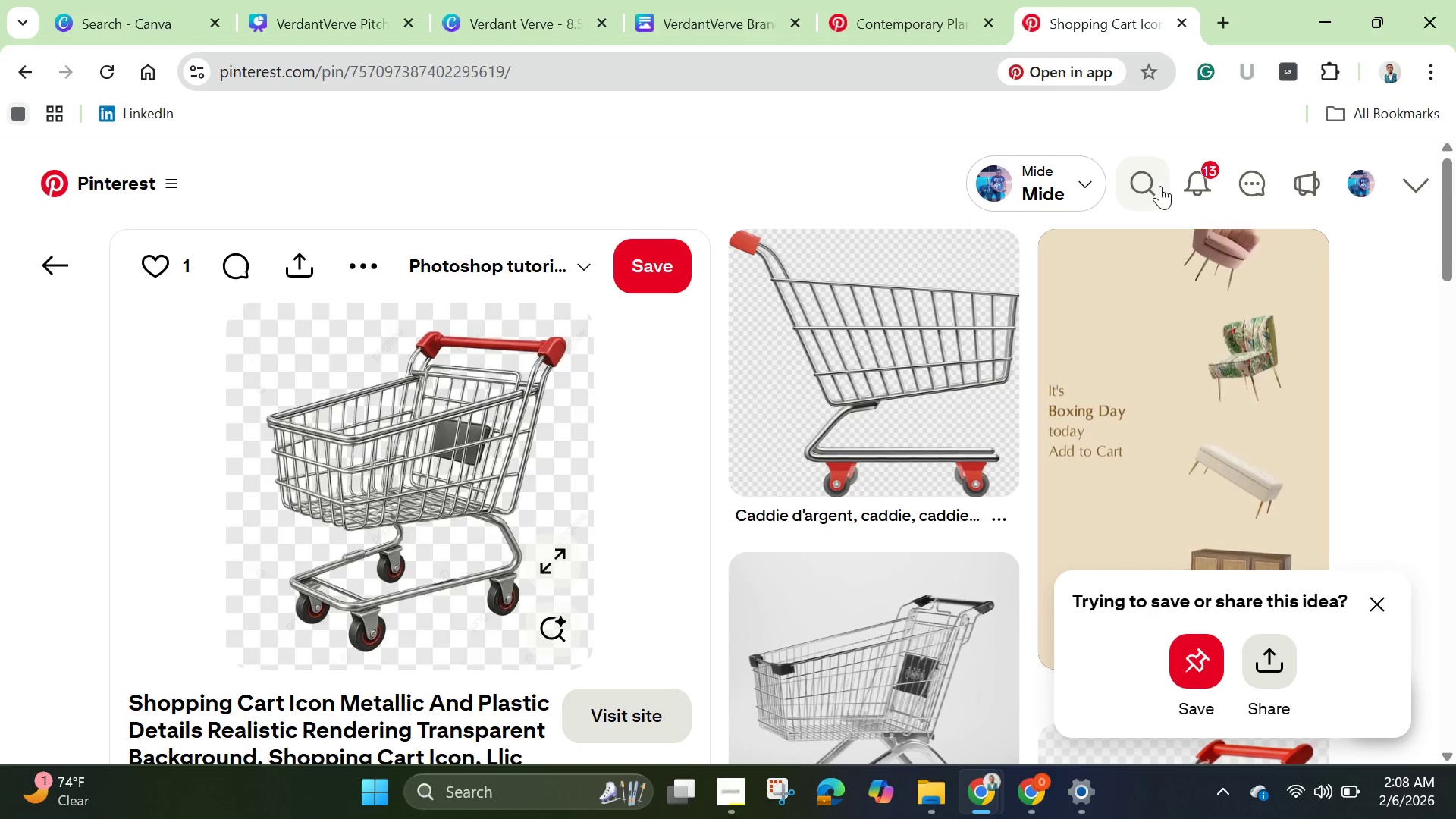 
left_click([1147, 180])
 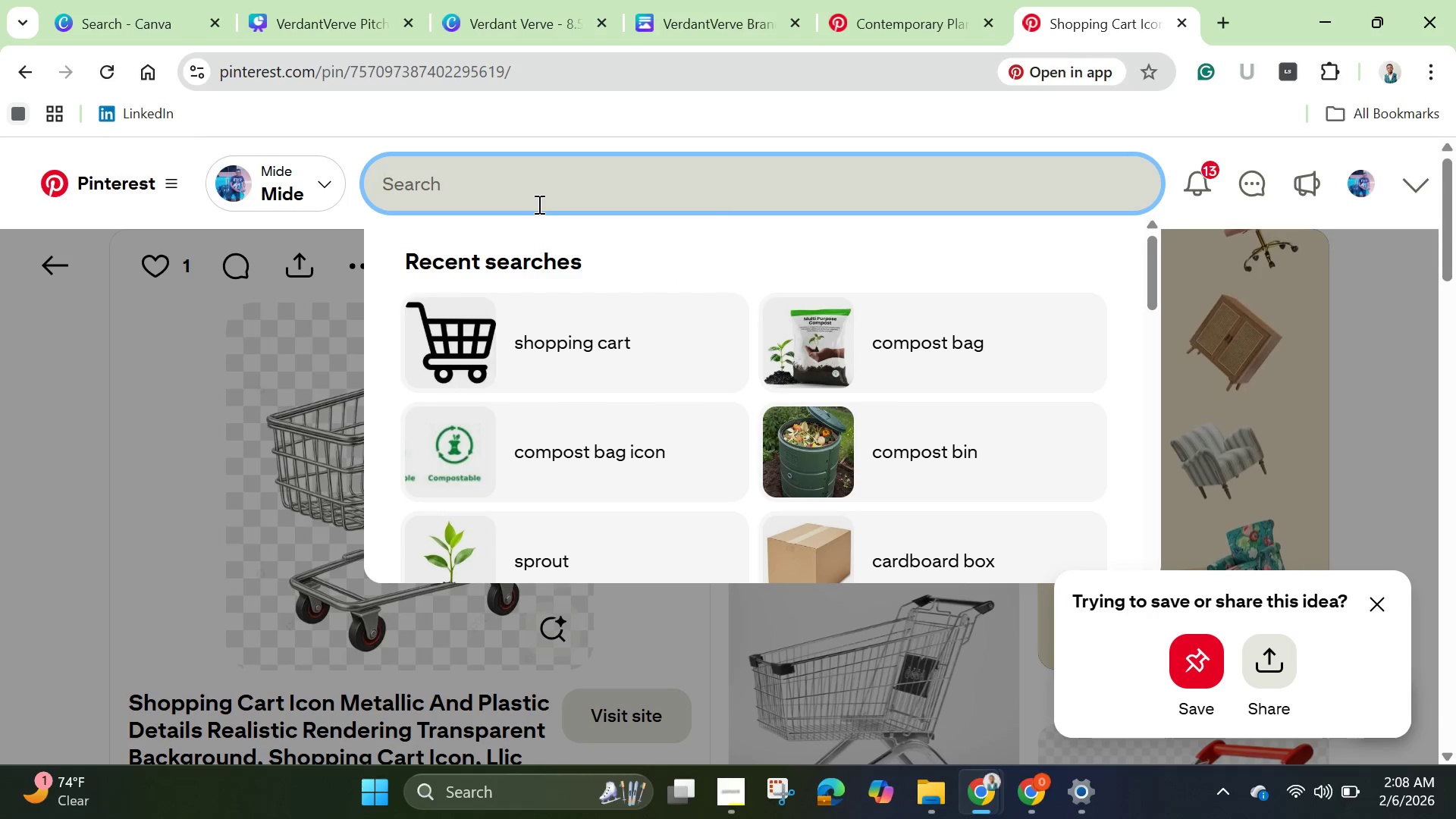 
type(handshake)
 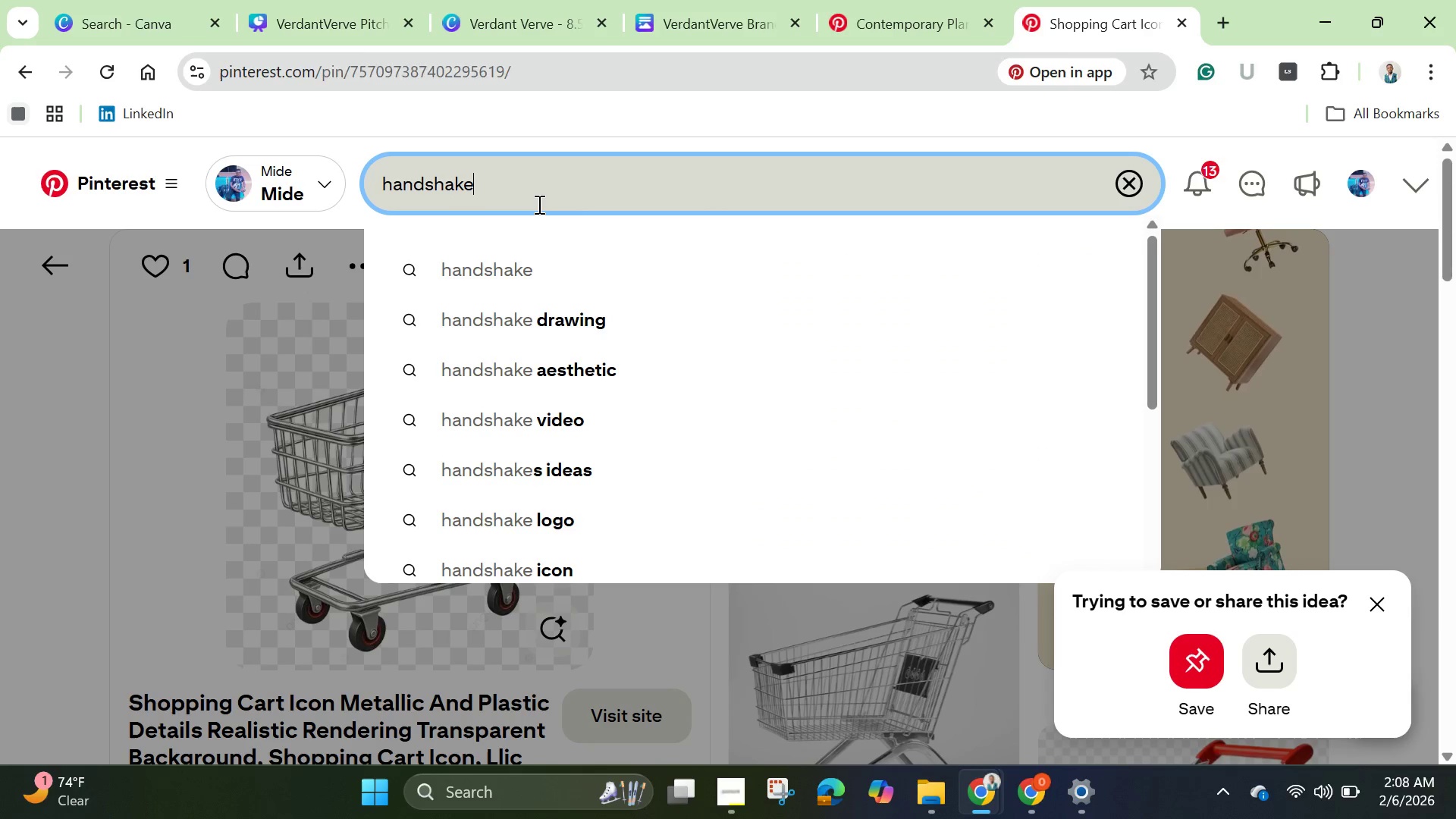 
key(Enter)
 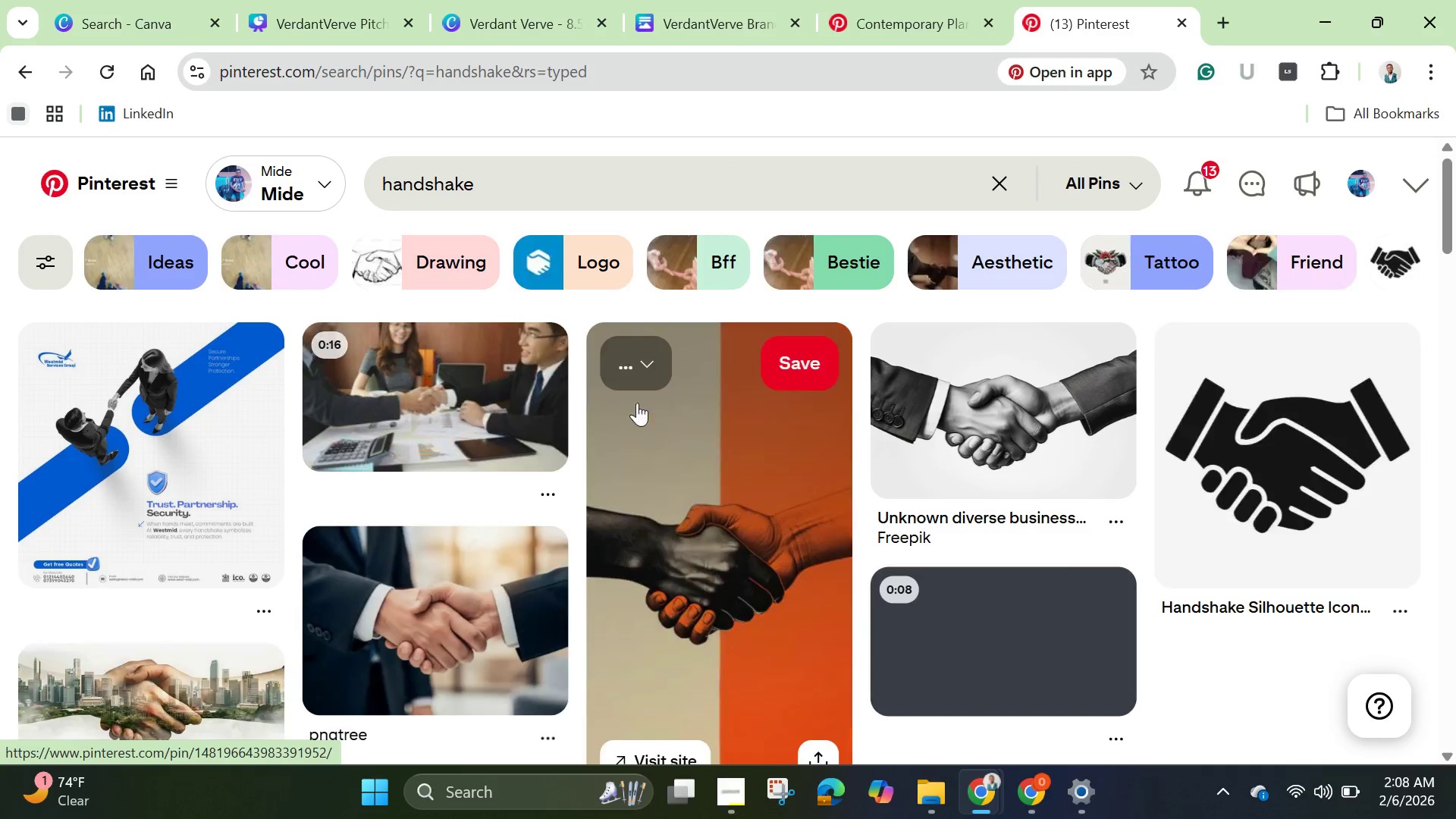 
mouse_move([664, 492])
 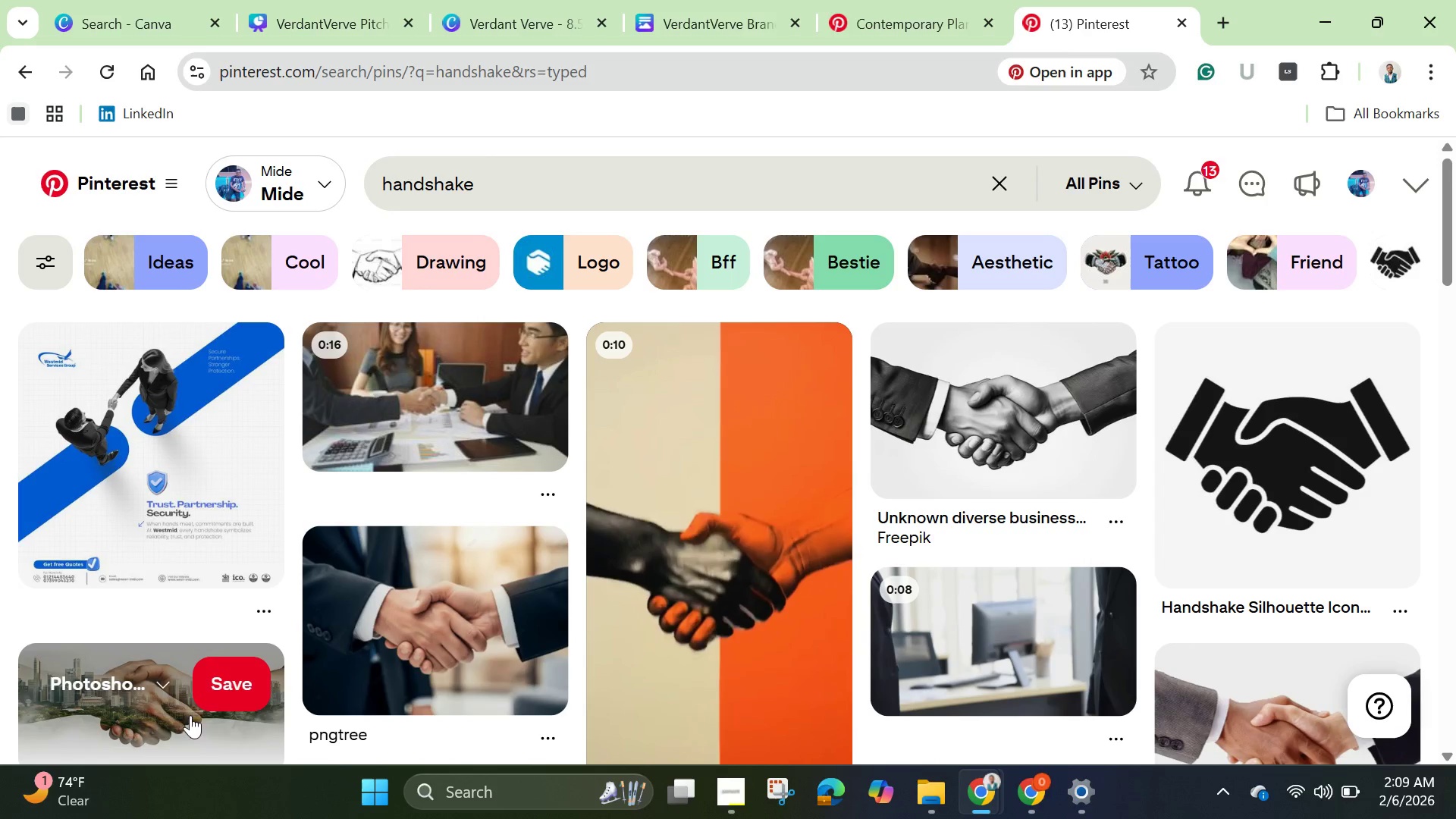 
scroll: coordinate [149, 723], scroll_direction: down, amount: 3.0
 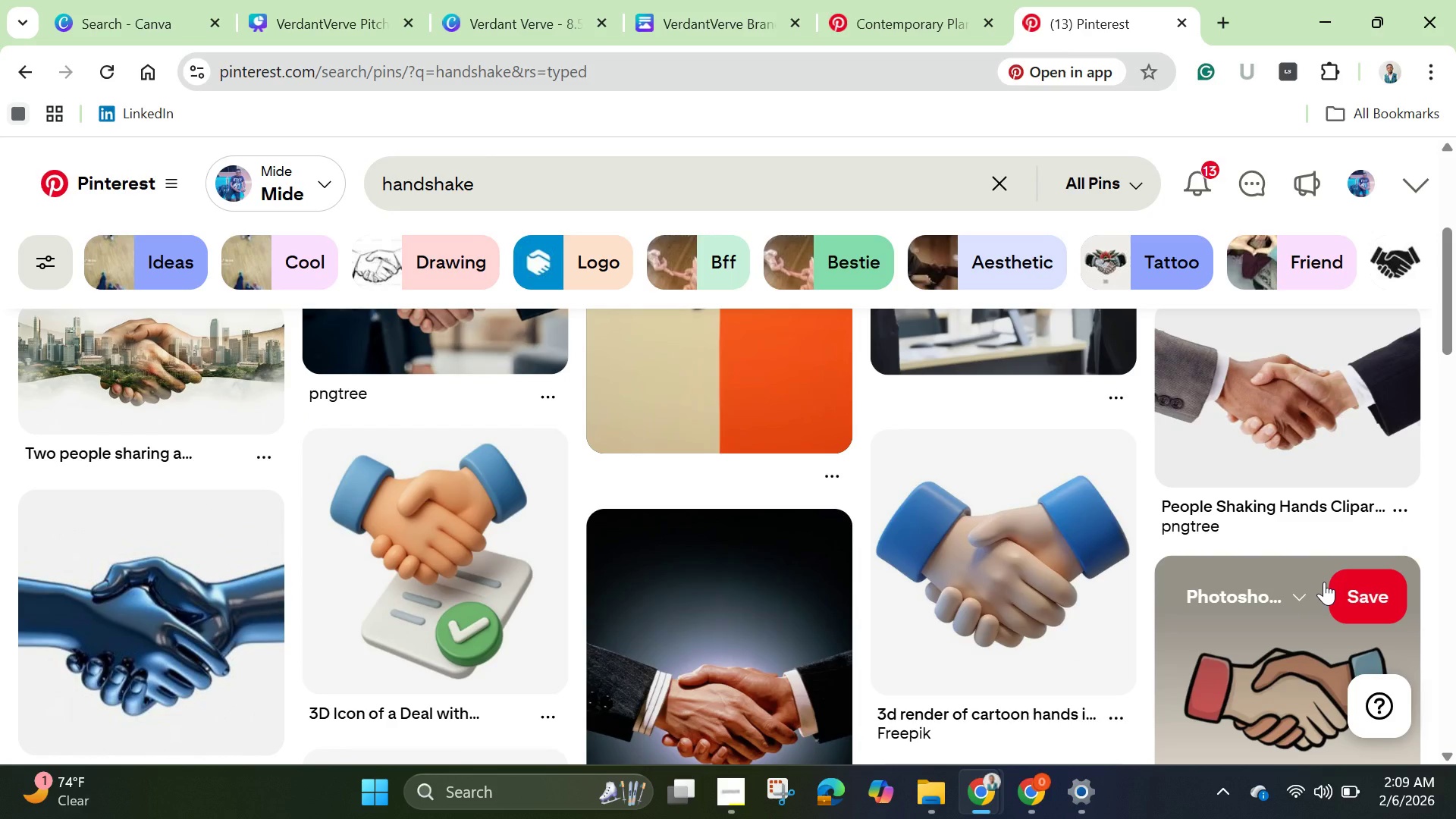 
scroll: coordinate [1324, 582], scroll_direction: none, amount: 0.0
 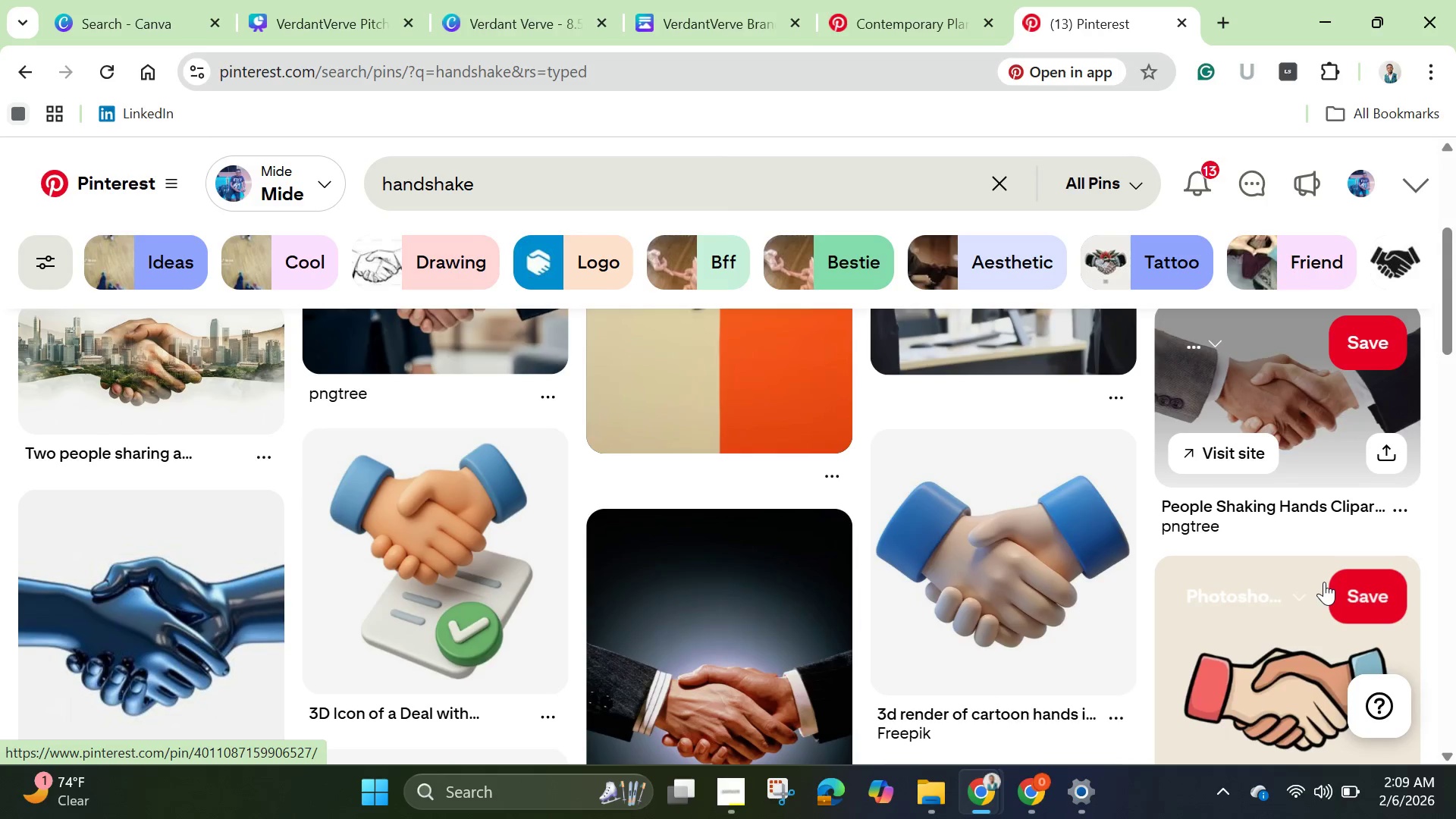 
scroll: coordinate [1324, 582], scroll_direction: down, amount: 3.0
 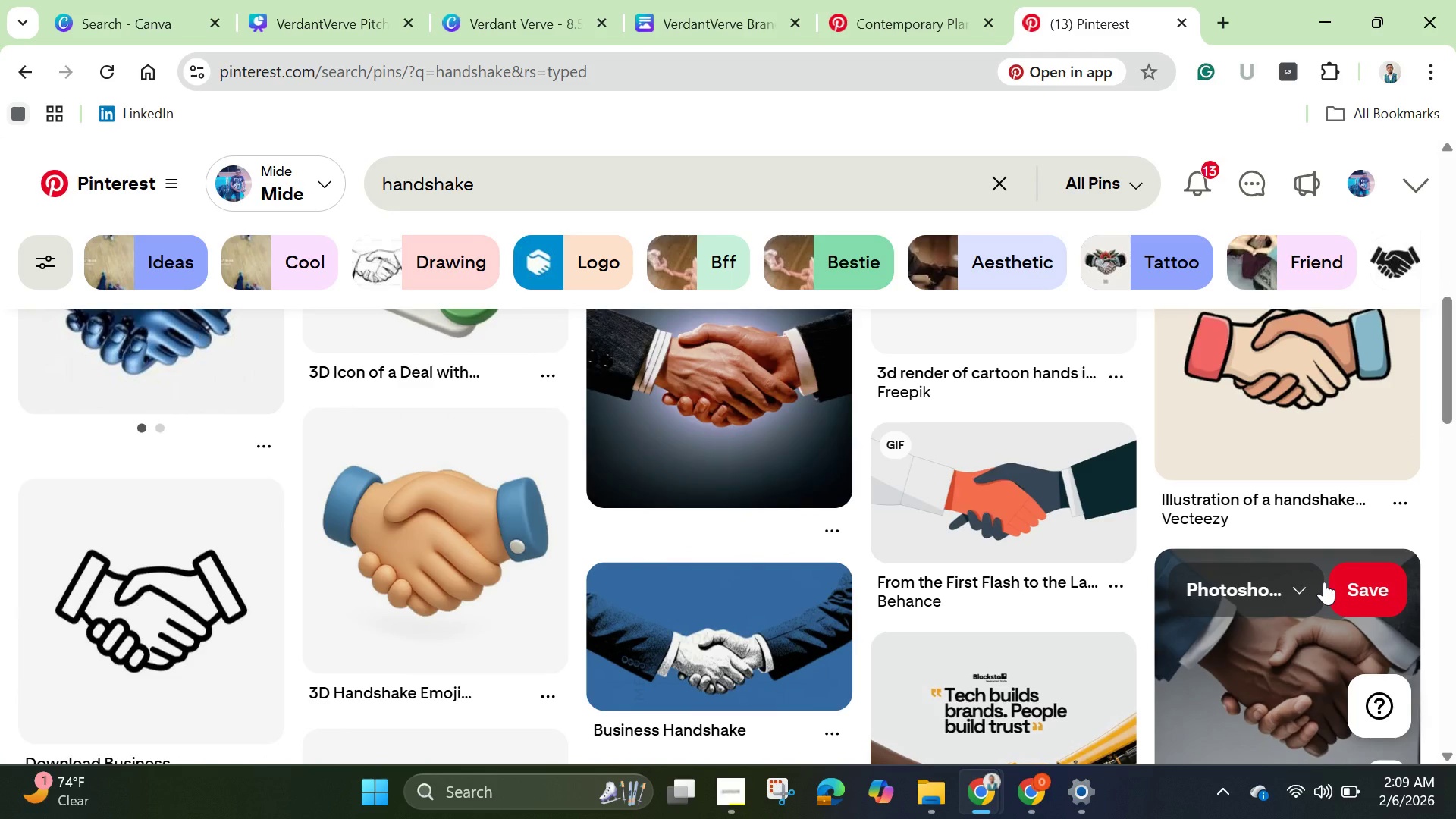 
scroll: coordinate [1324, 582], scroll_direction: up, amount: 10.0
 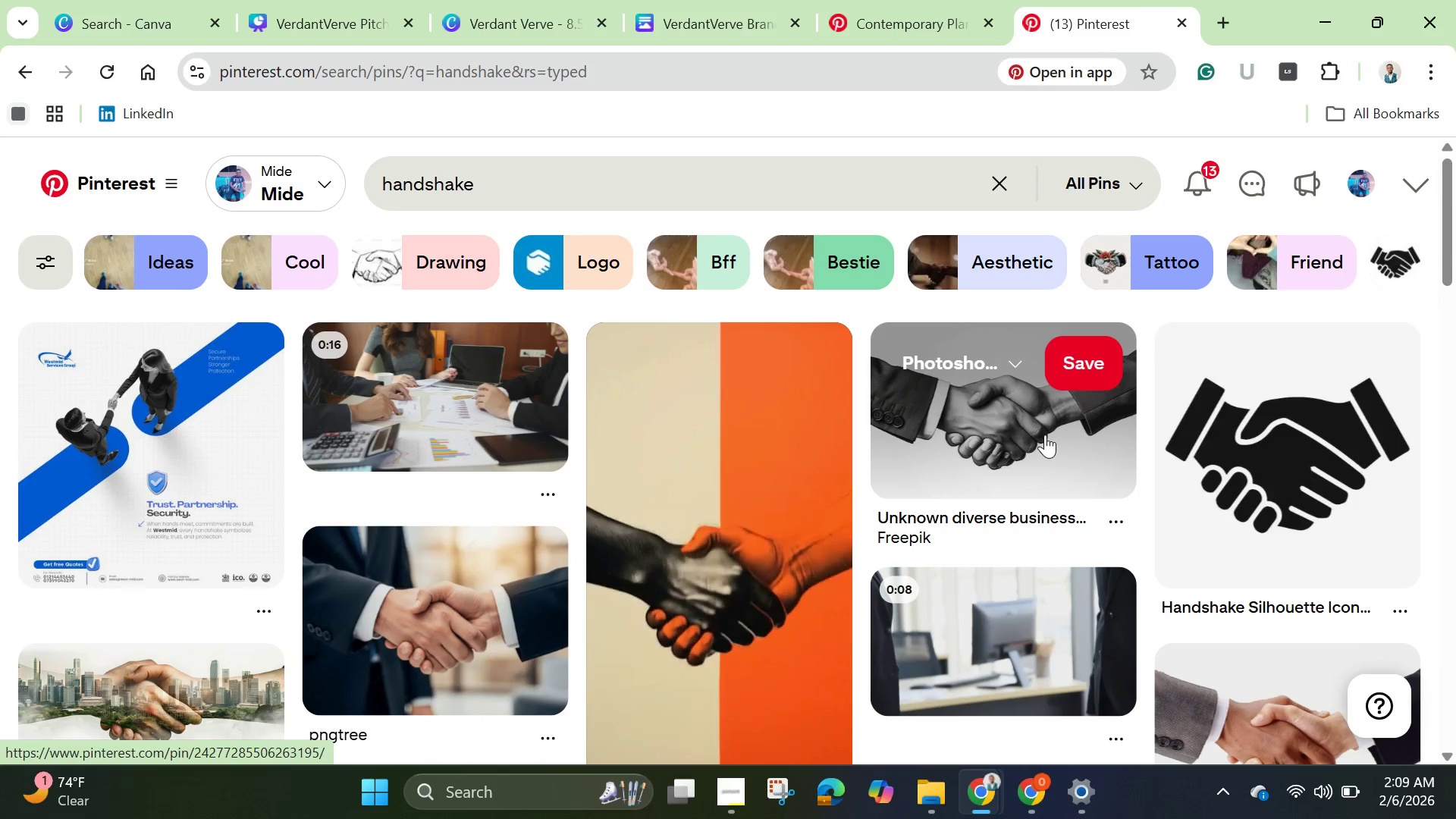 
scroll: coordinate [1043, 442], scroll_direction: none, amount: 0.0
 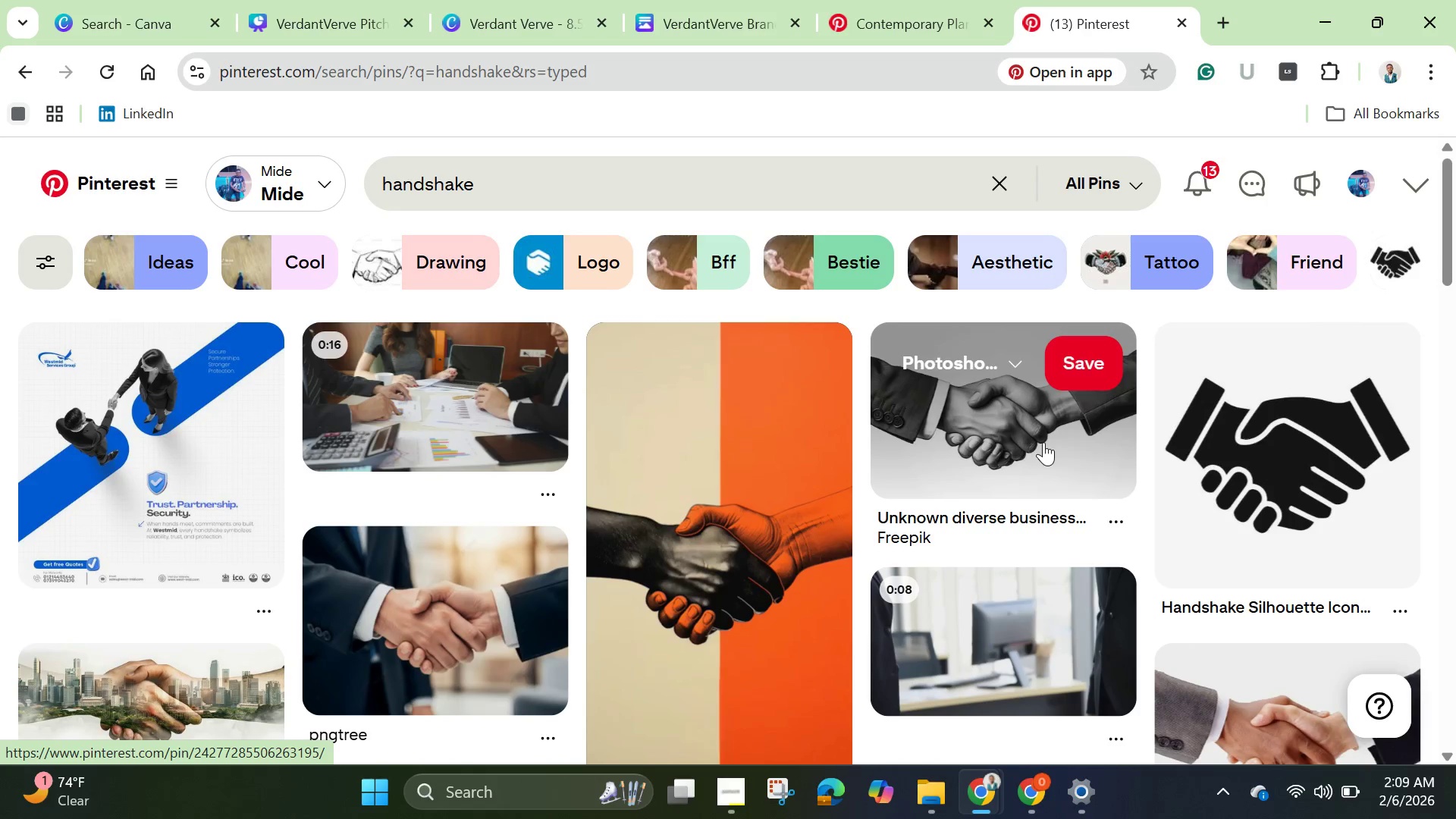 
scroll: coordinate [1050, 450], scroll_direction: down, amount: 9.0
 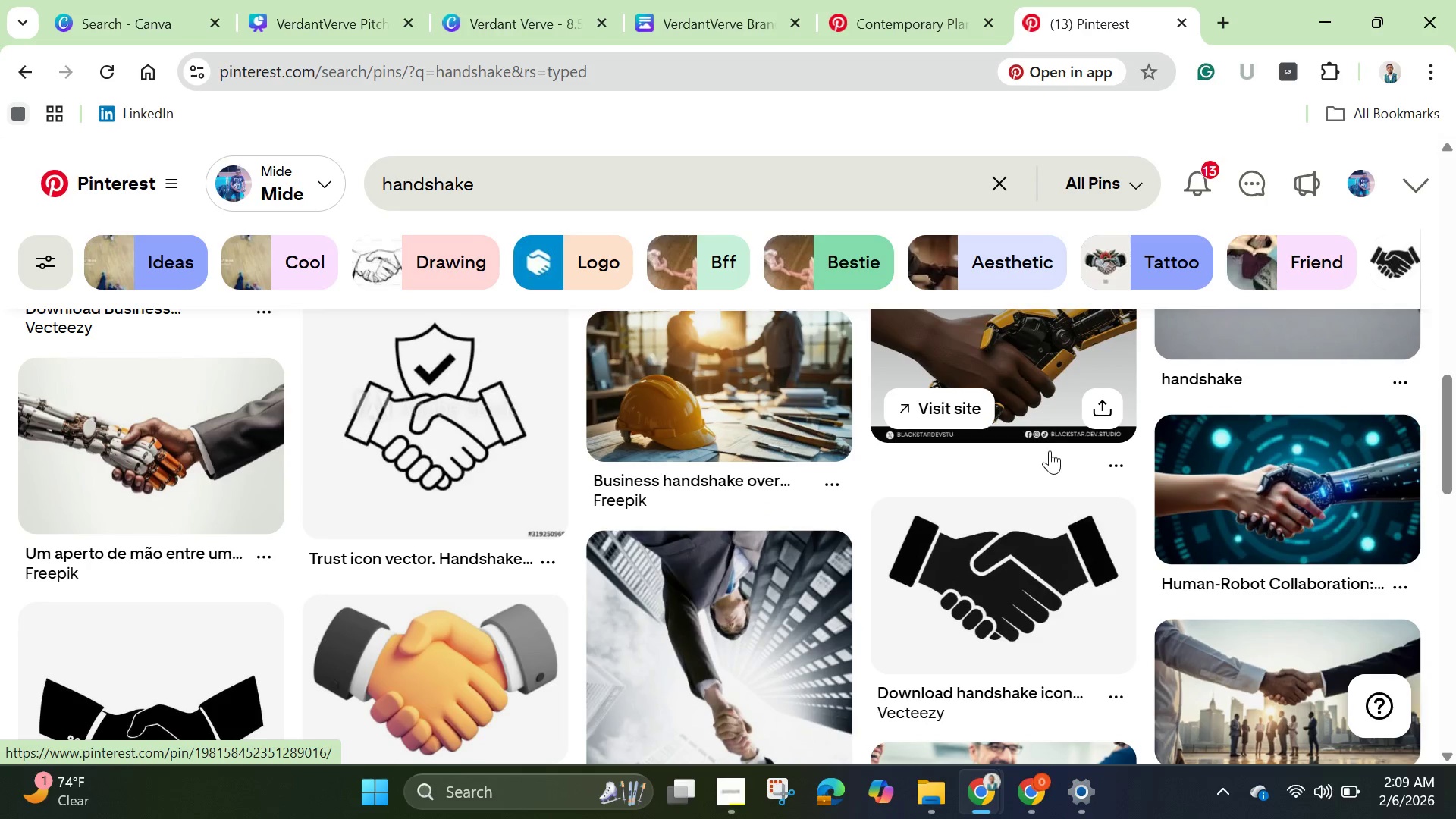 
scroll: coordinate [1054, 464], scroll_direction: down, amount: 5.0
 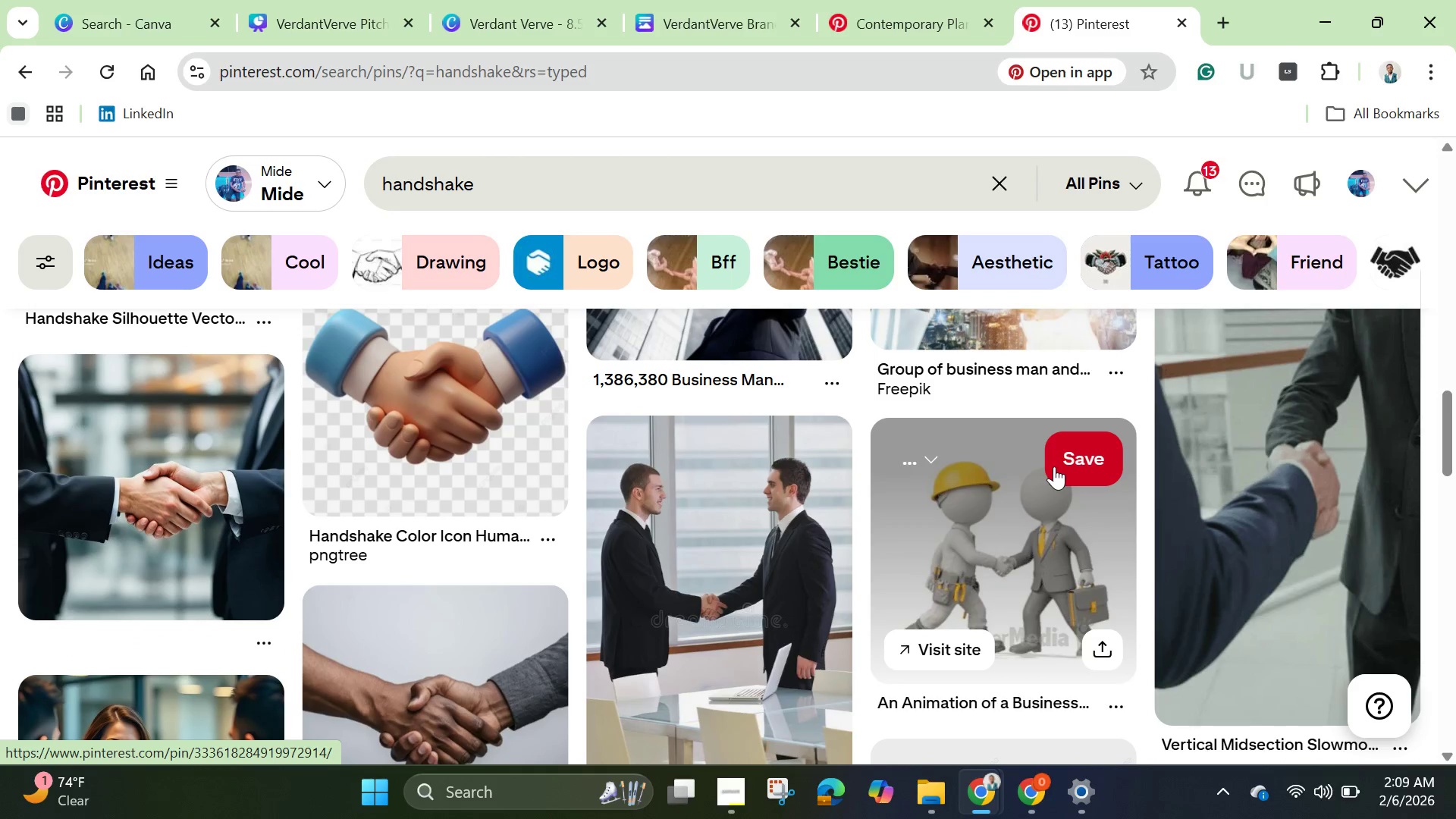 
scroll: coordinate [1054, 466], scroll_direction: none, amount: 0.0
 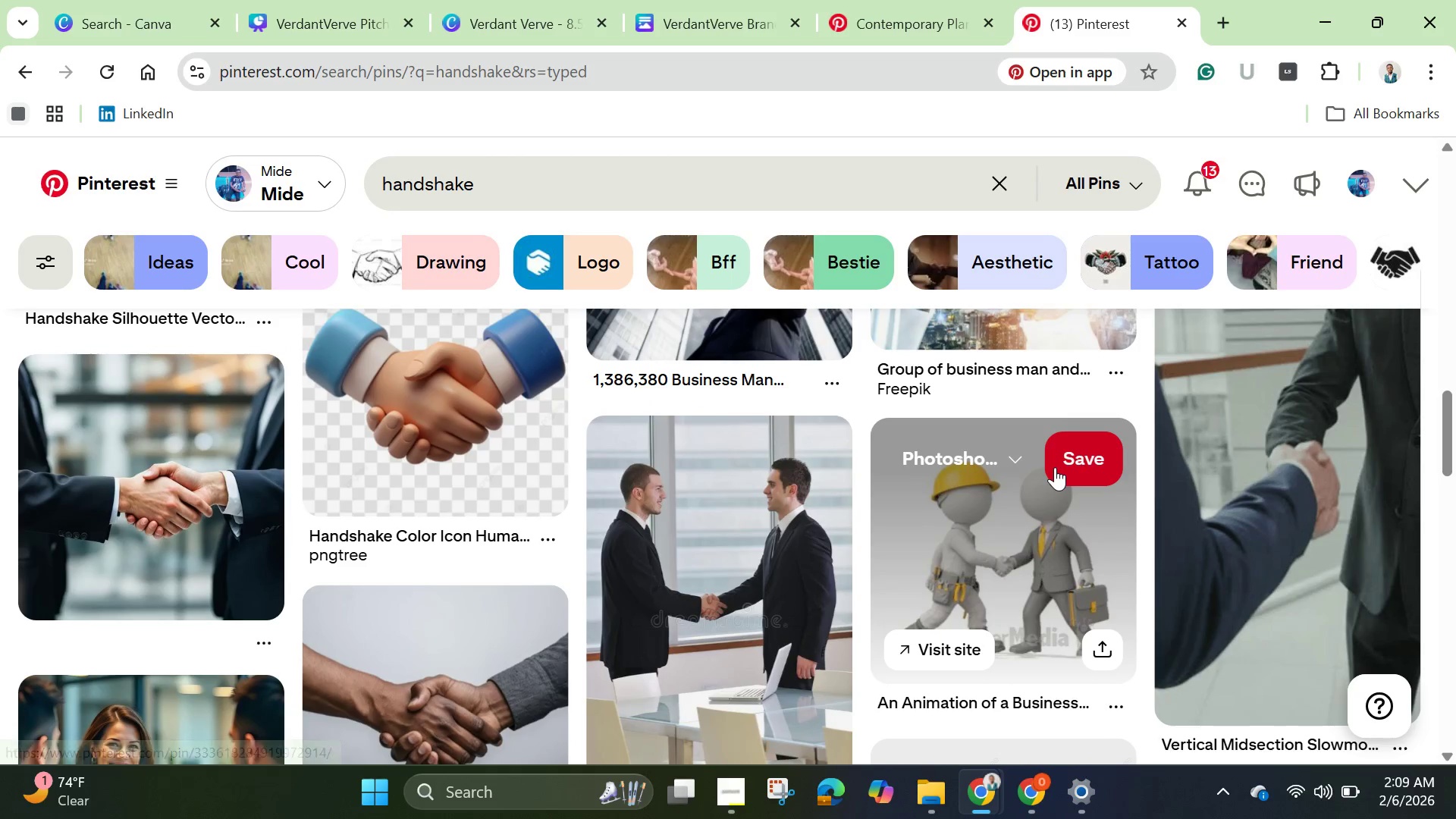 
scroll: coordinate [1055, 467], scroll_direction: down, amount: 2.0
 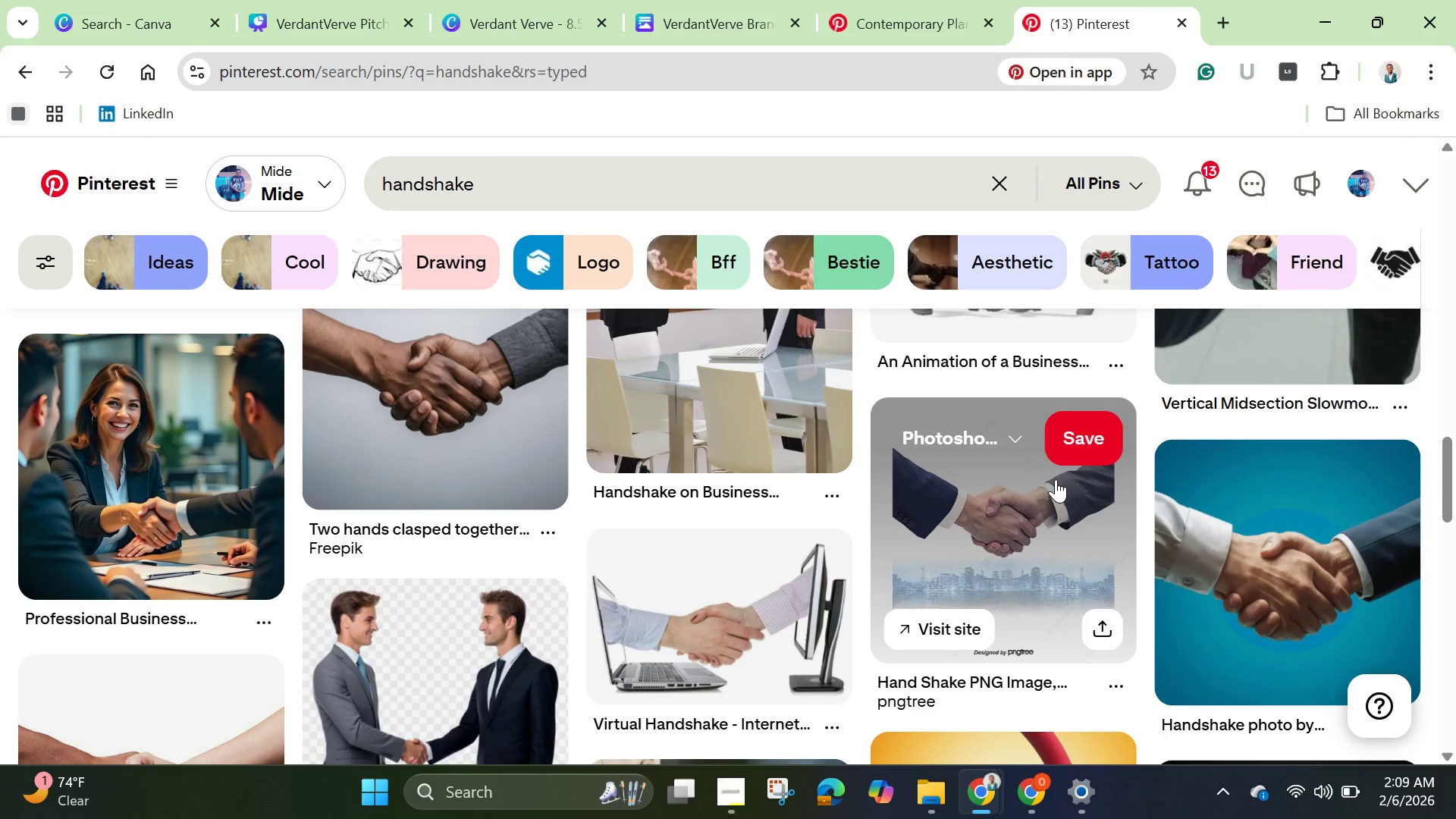 
scroll: coordinate [1088, 562], scroll_direction: up, amount: 19.0
 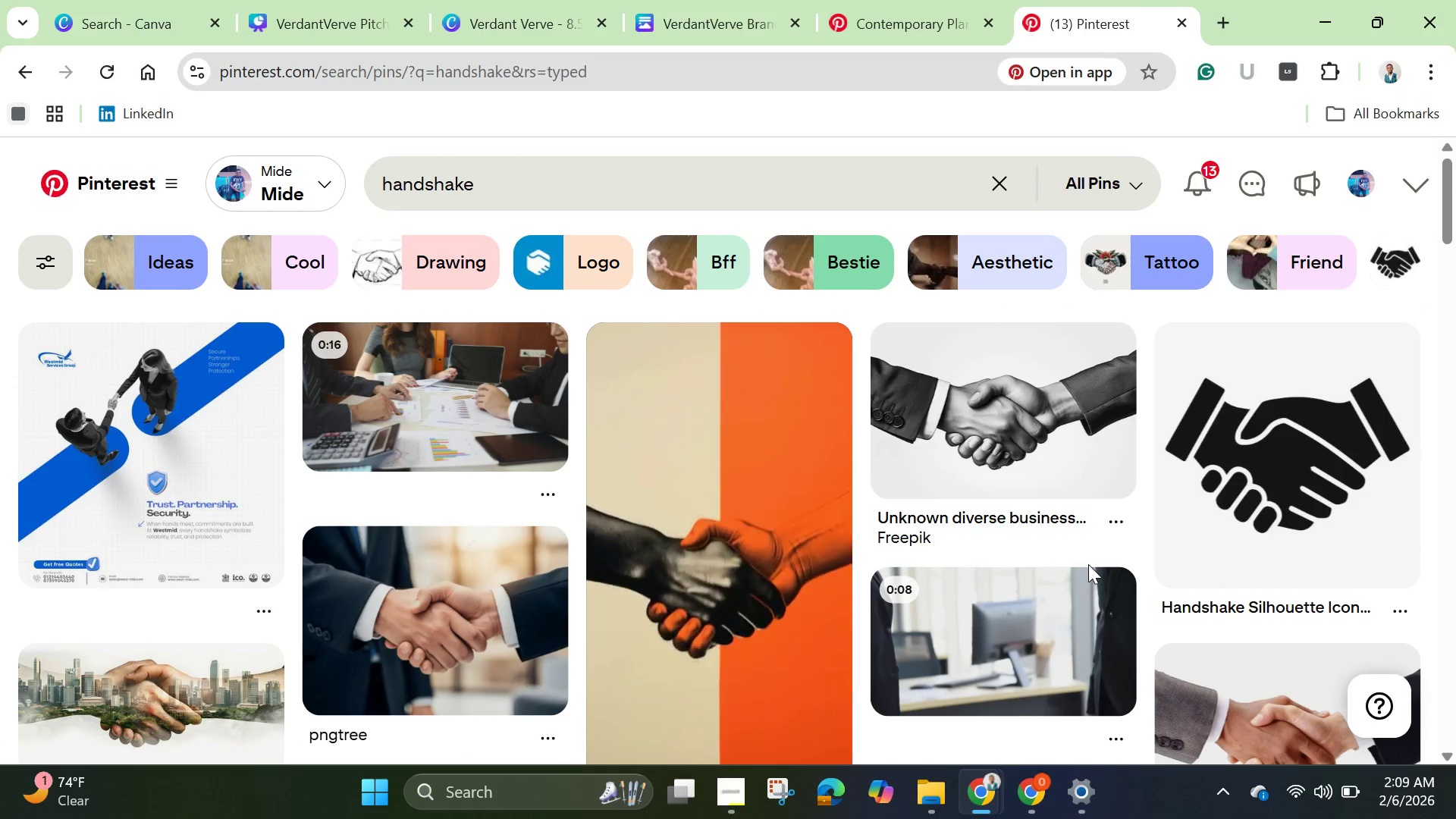 
wait(7.82)
 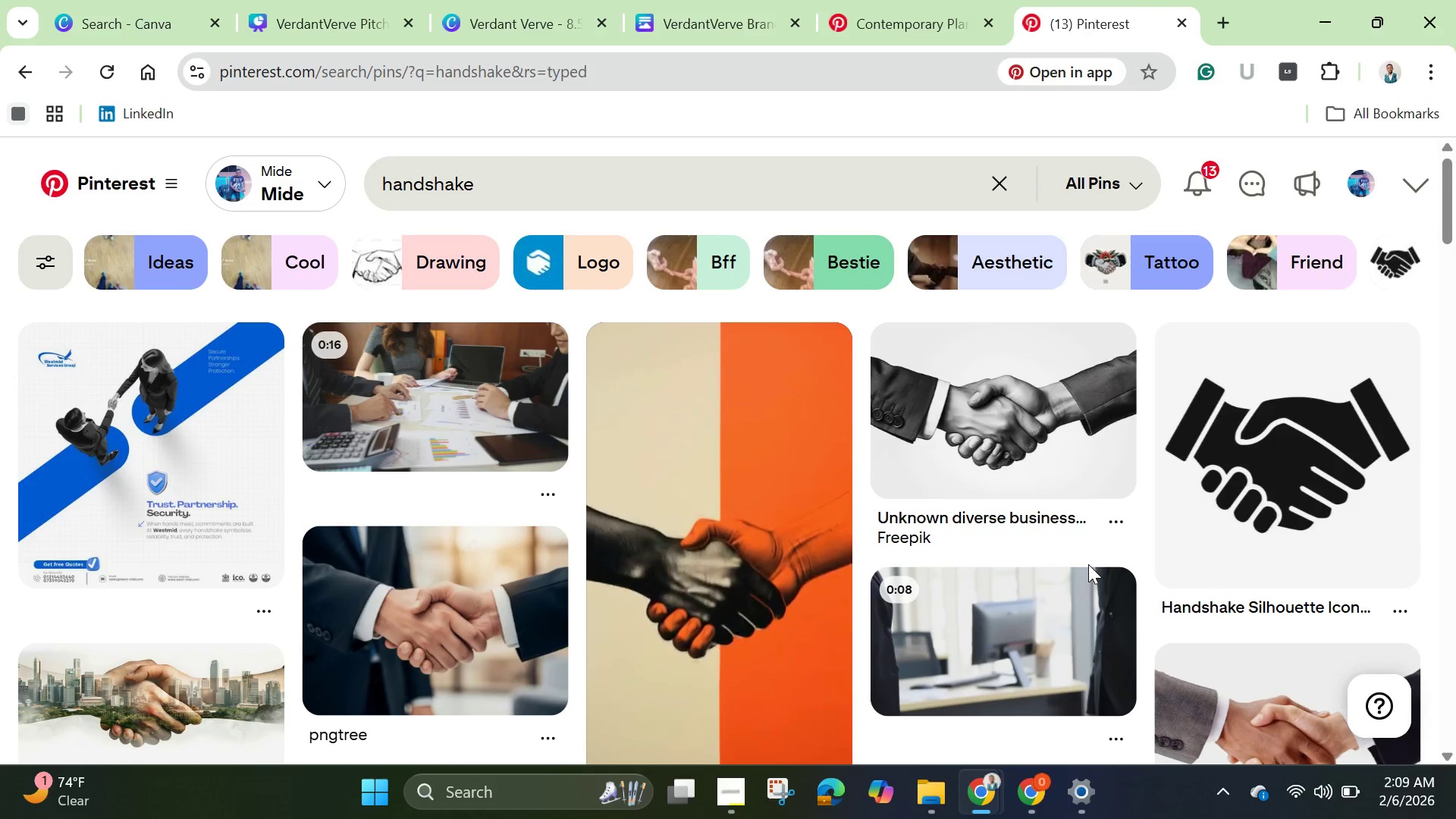 
left_click([1021, 469])
 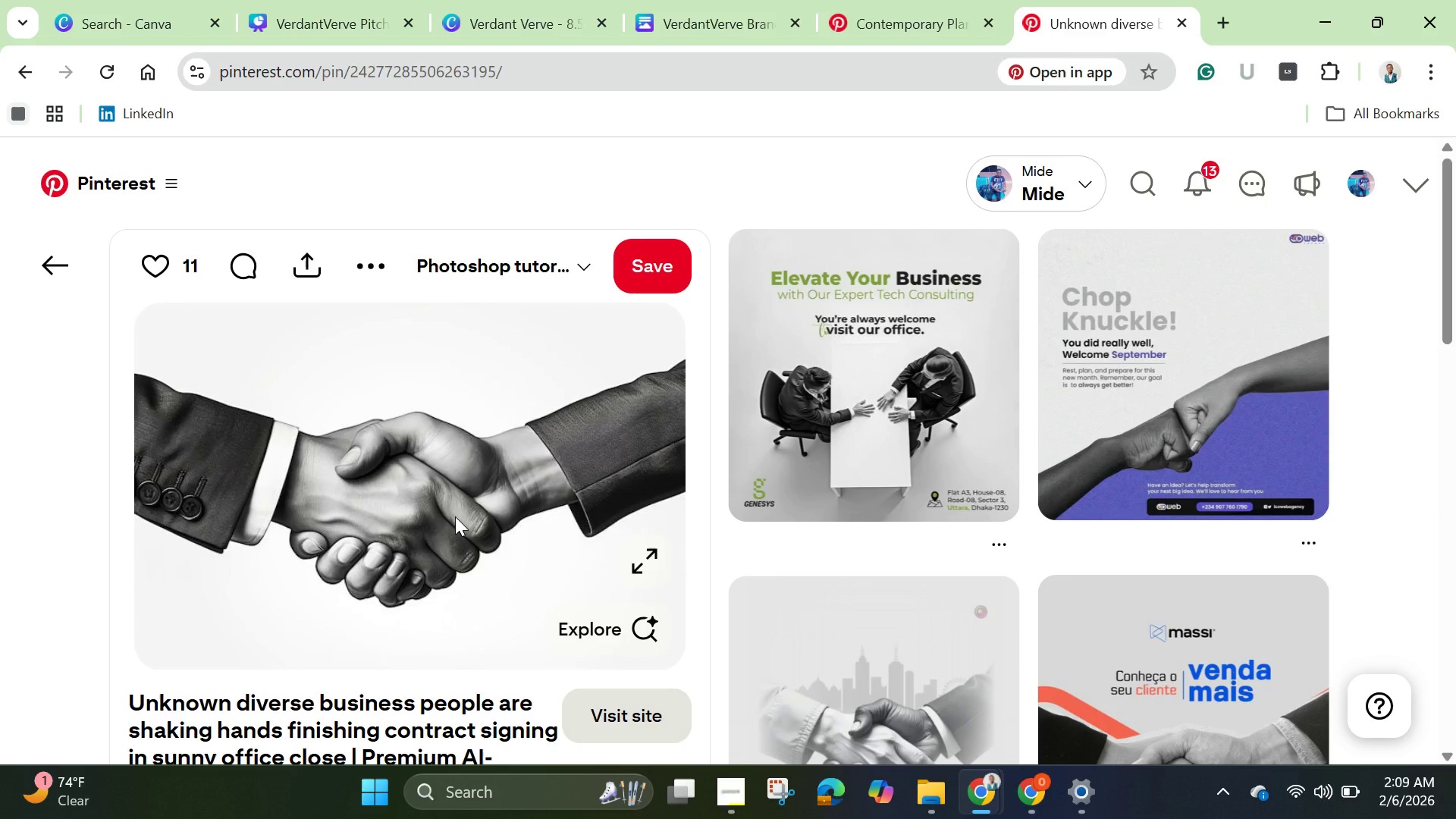 
wait(5.3)
 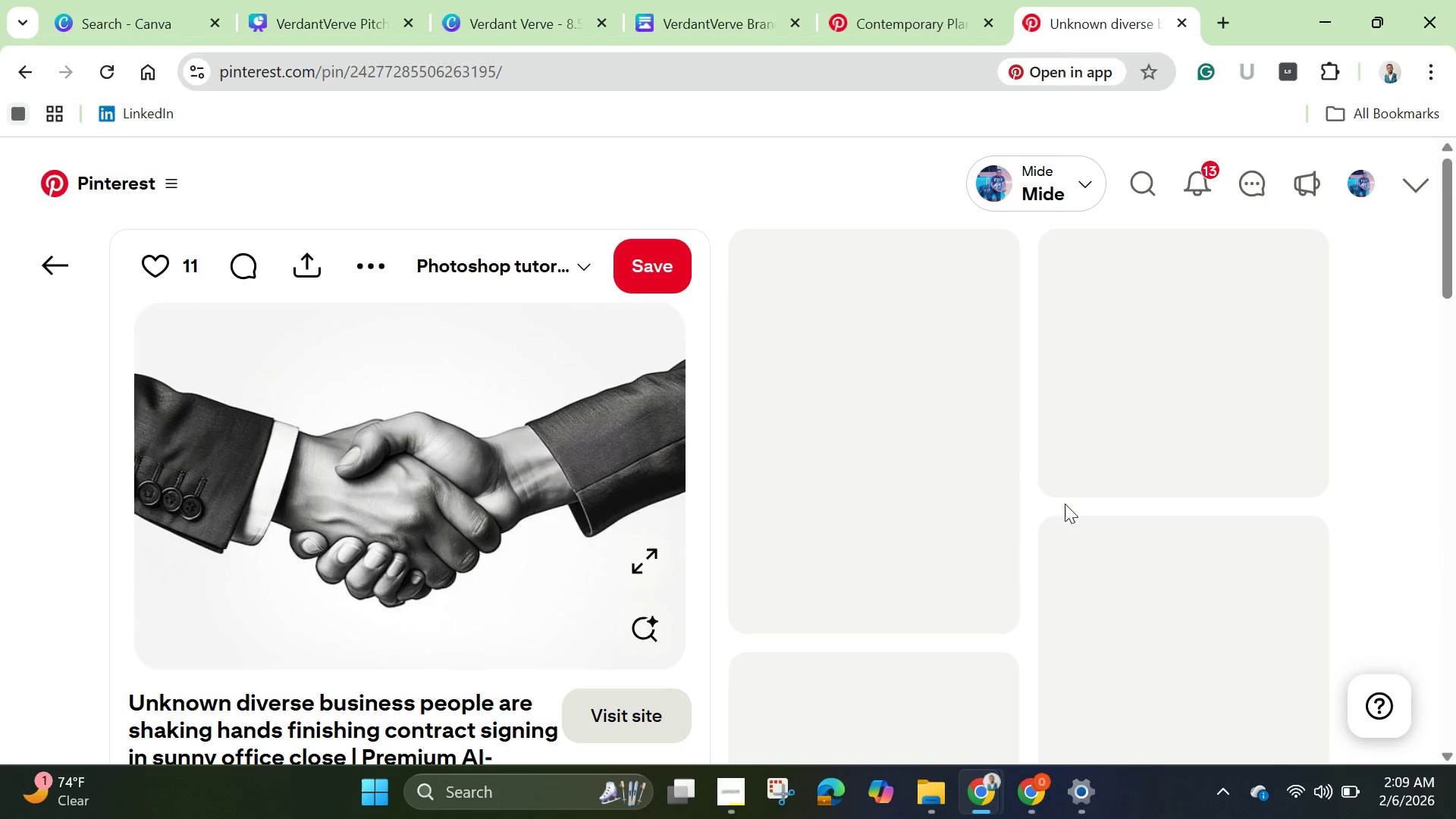 
right_click([455, 516])
 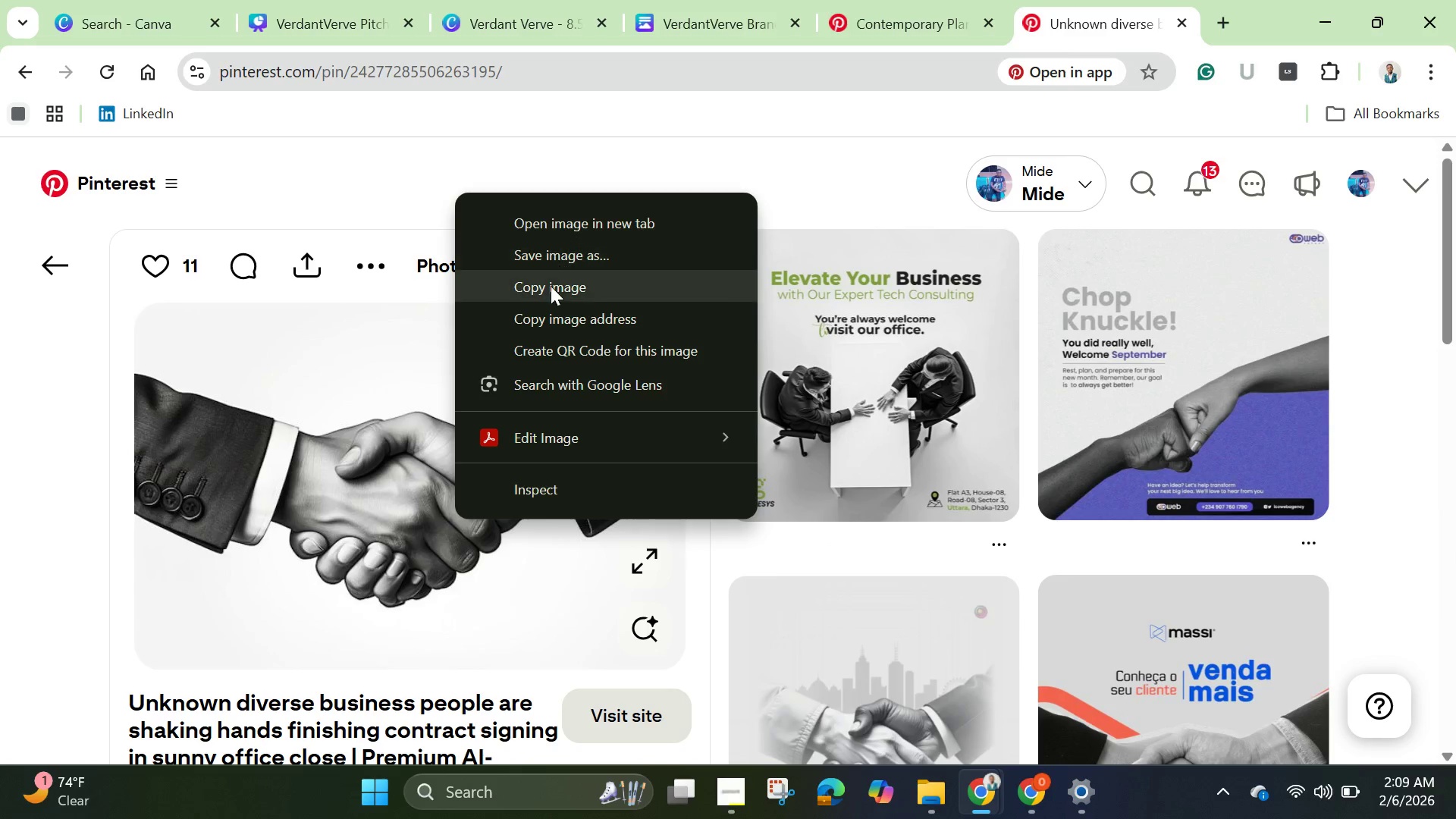 
left_click([545, 299])
 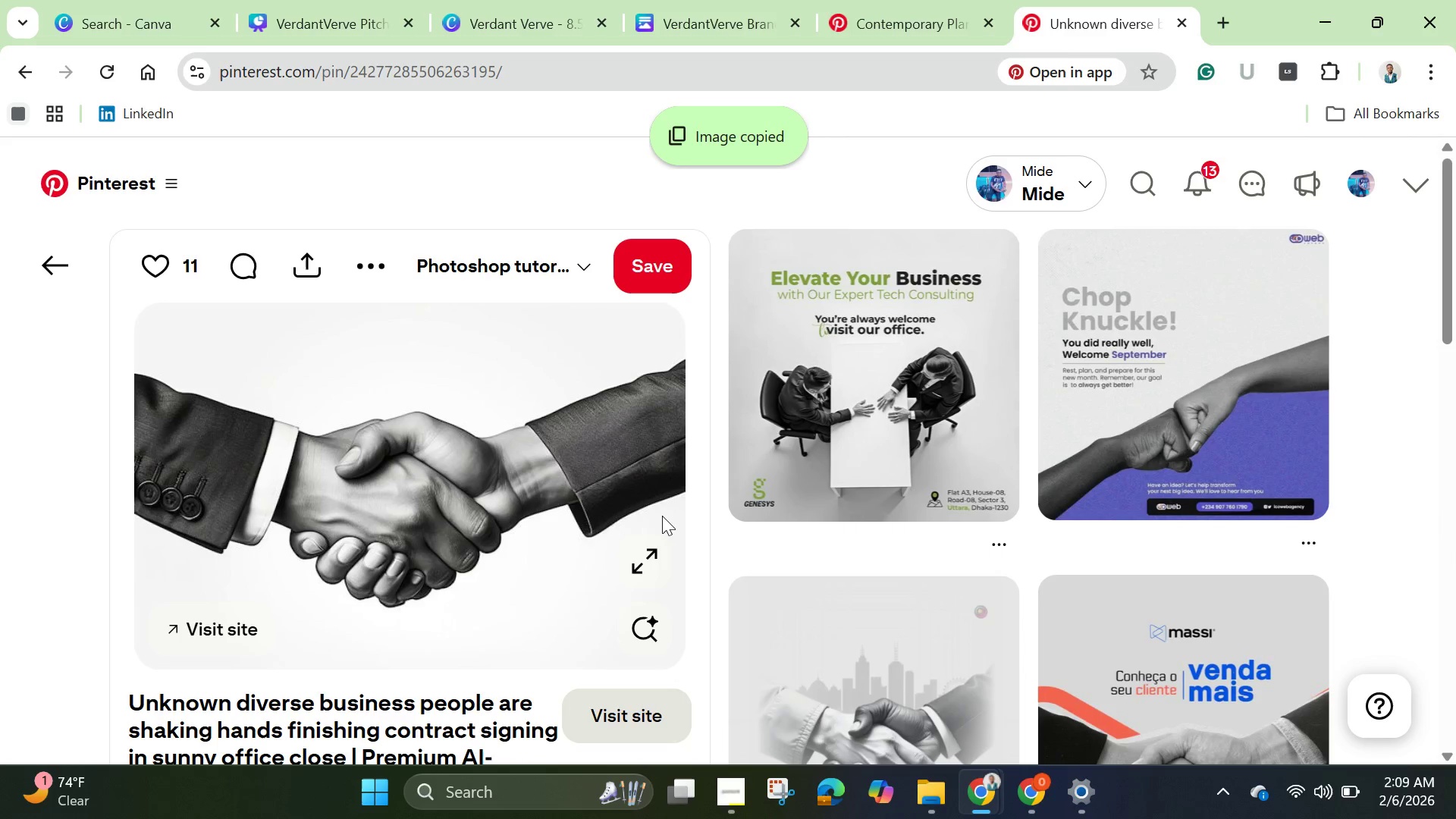 
scroll: coordinate [661, 526], scroll_direction: down, amount: 5.0
 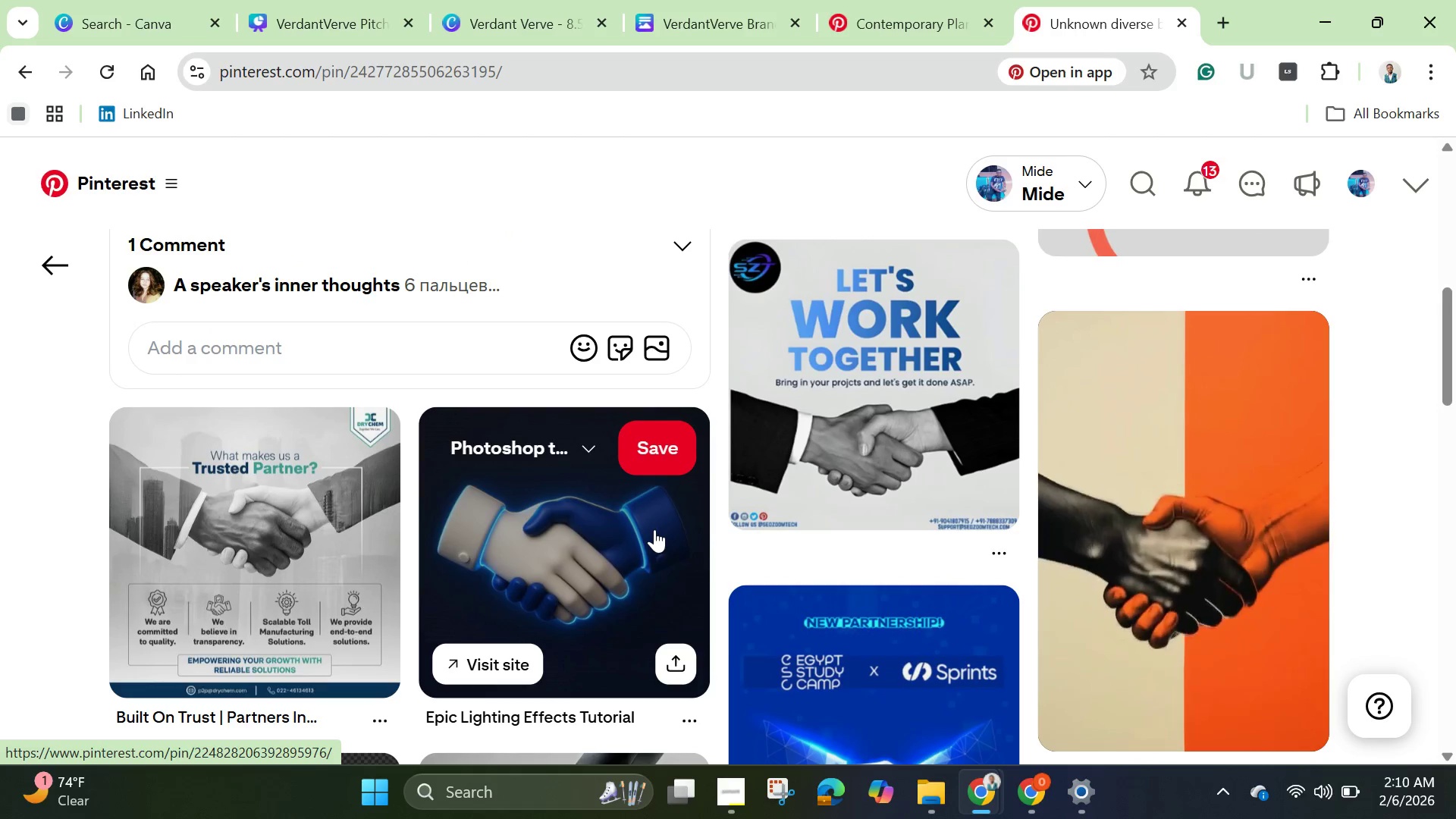 
wait(11.15)
 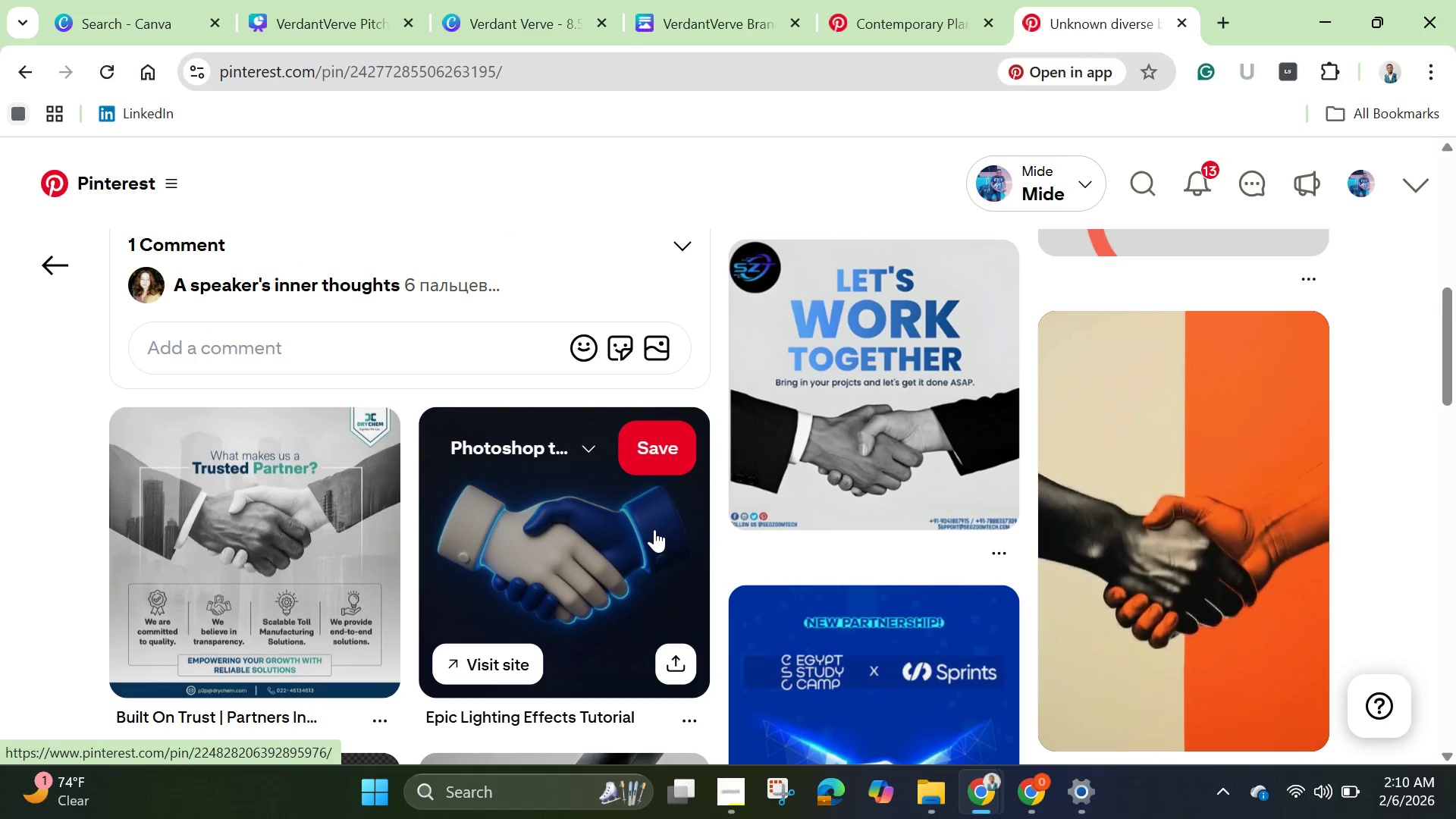 
left_click([579, 534])
 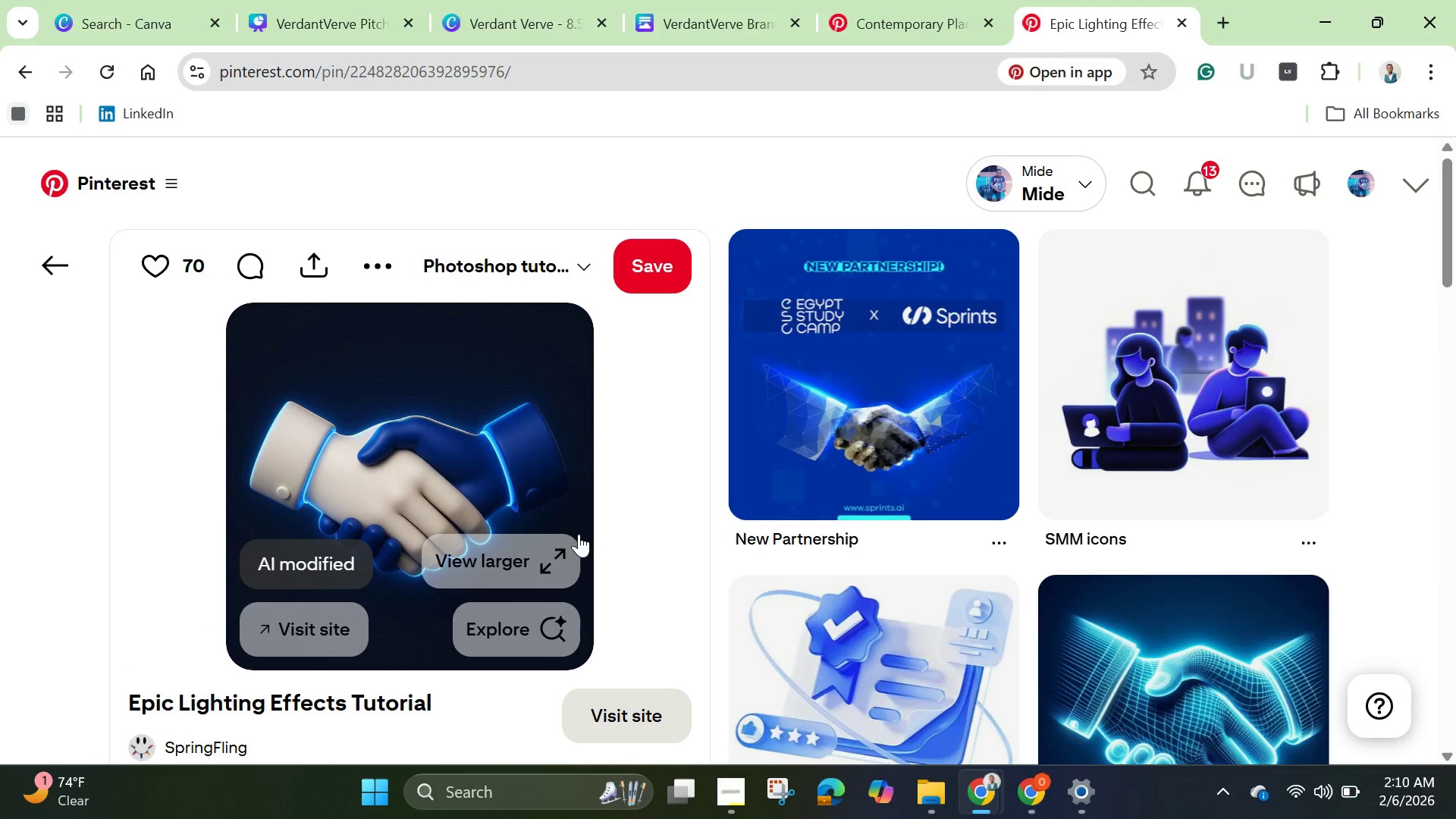 
wait(5.27)
 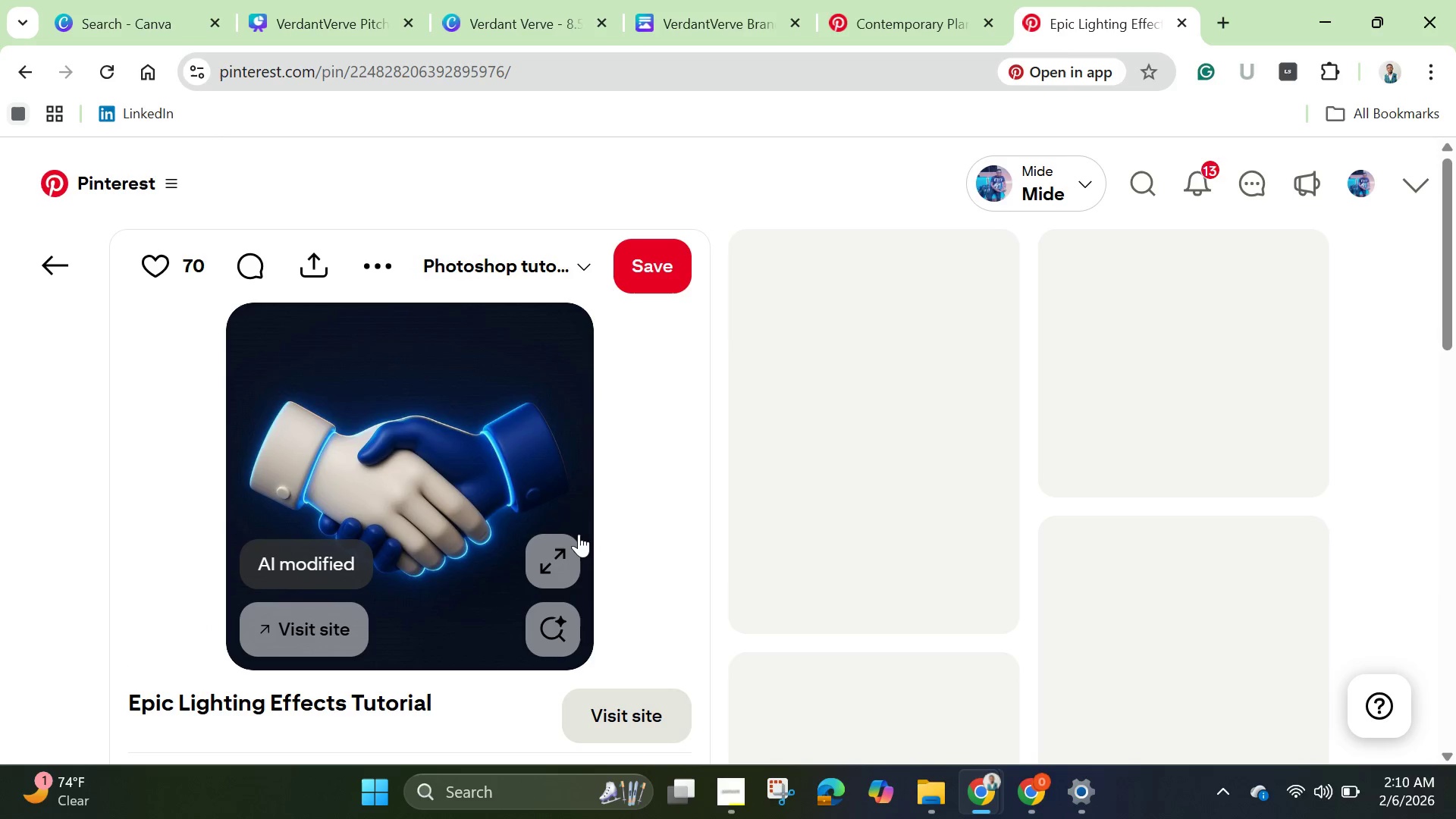 
right_click([465, 482])
 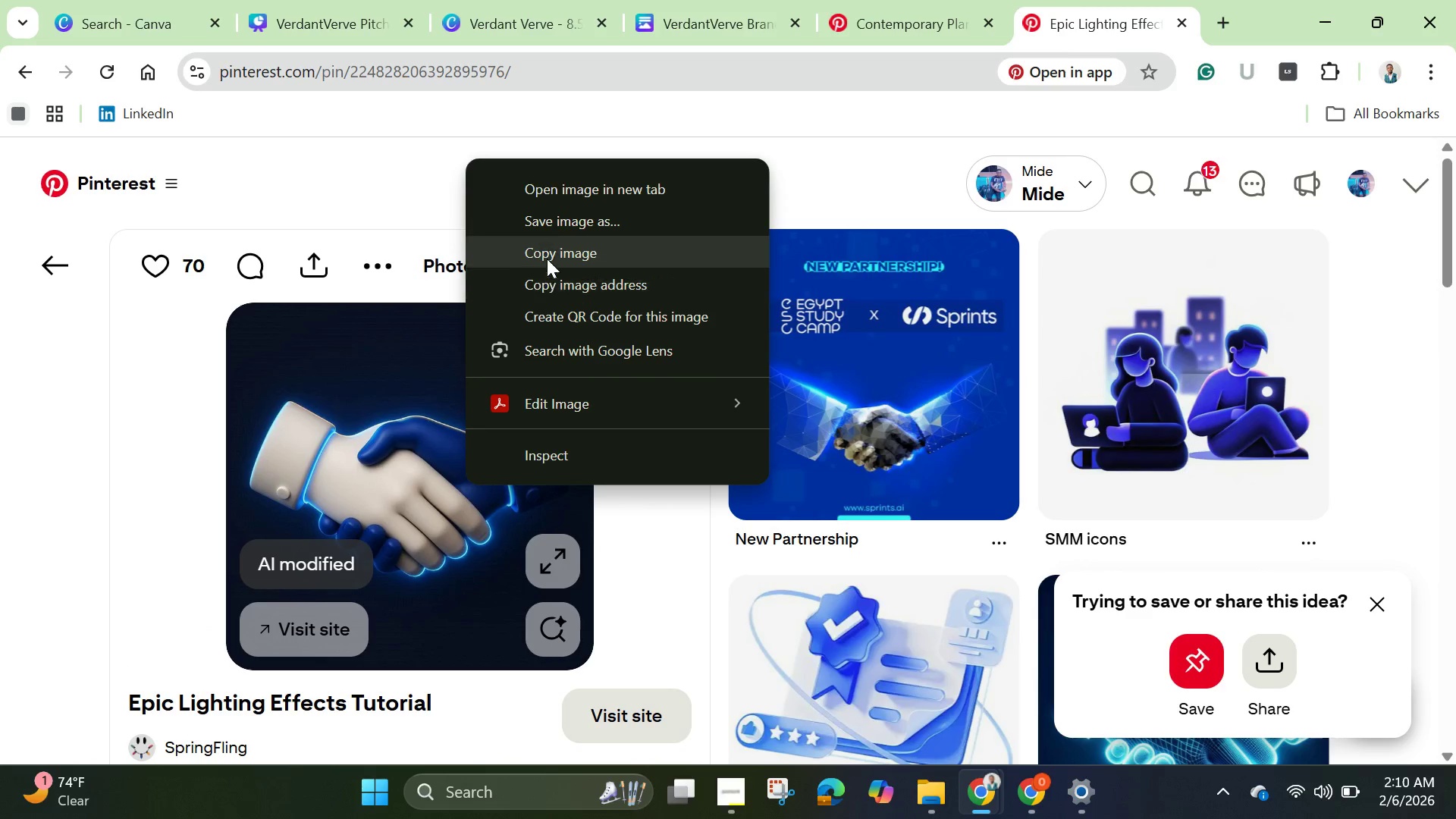 
left_click([549, 250])
 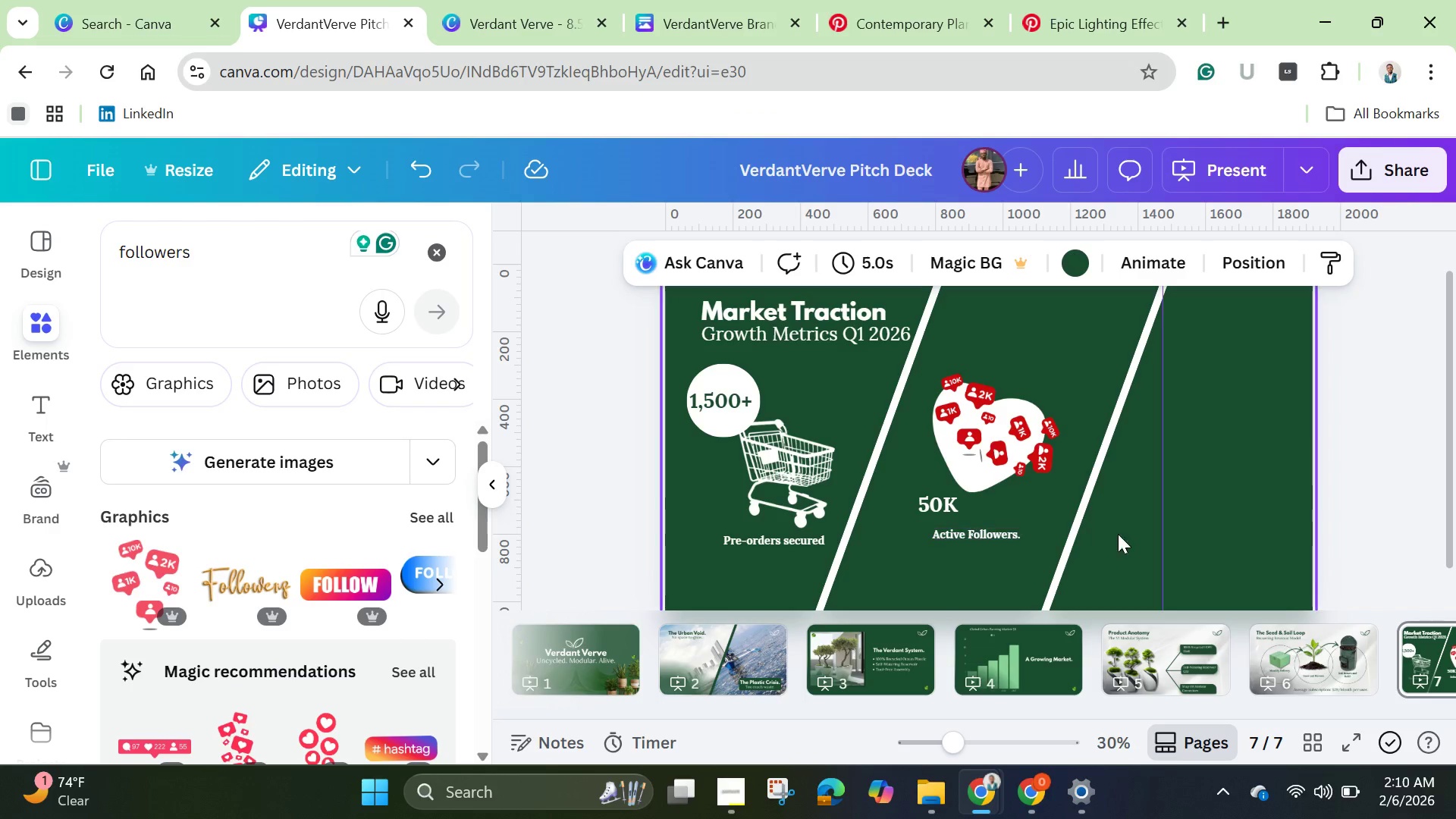 
key(Control+V)
 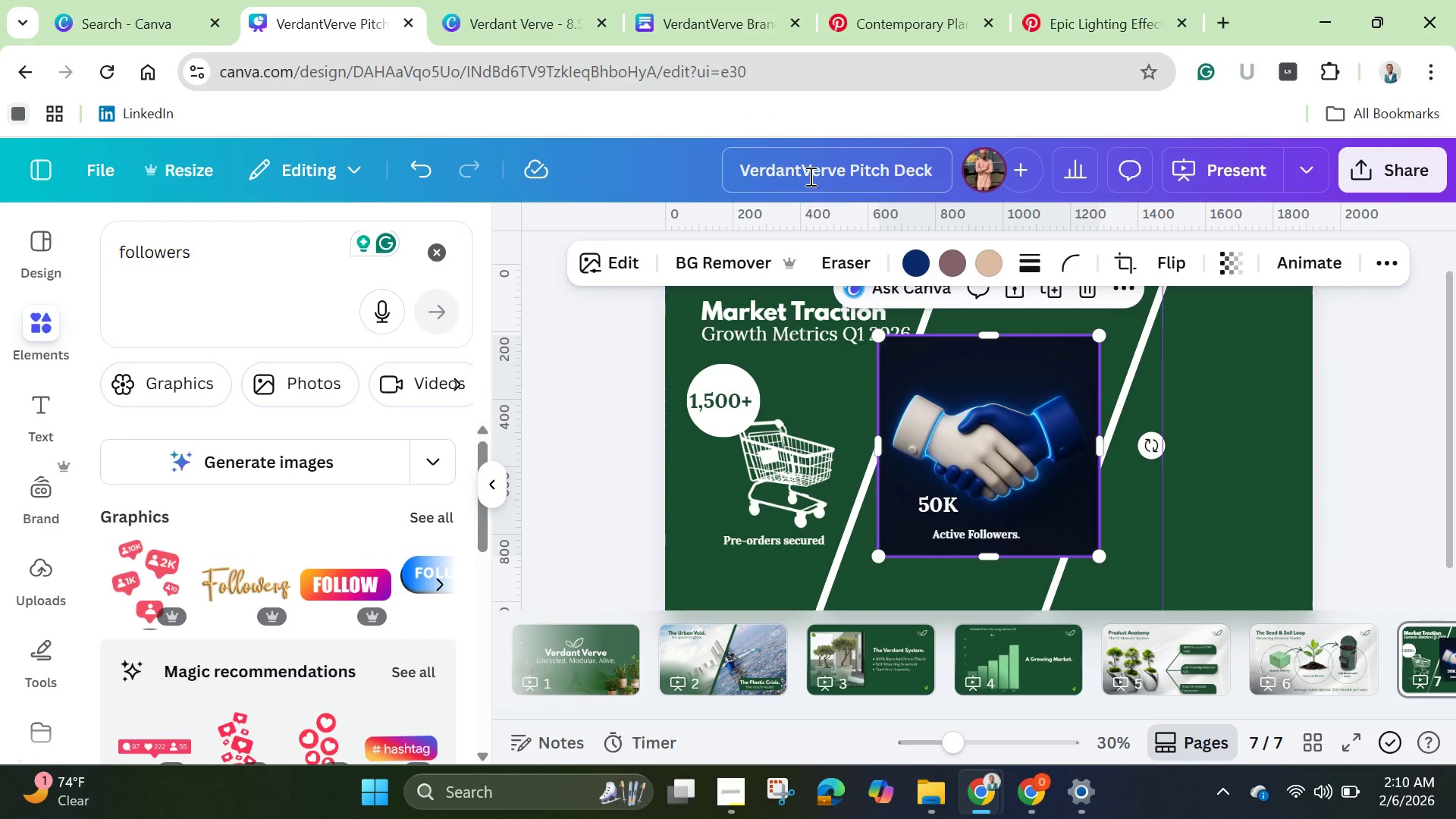 
wait(11.53)
 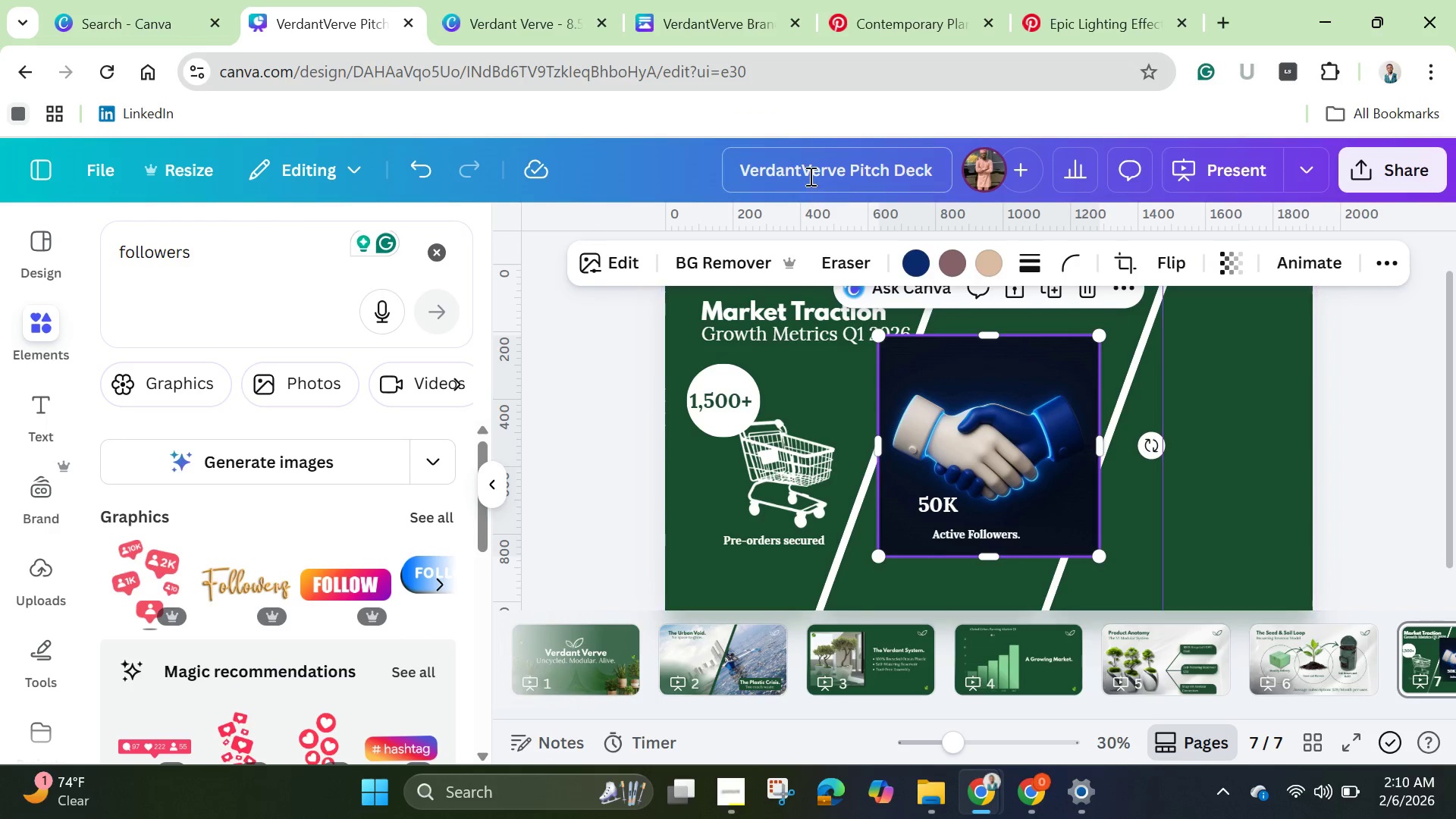 
left_click([733, 263])
 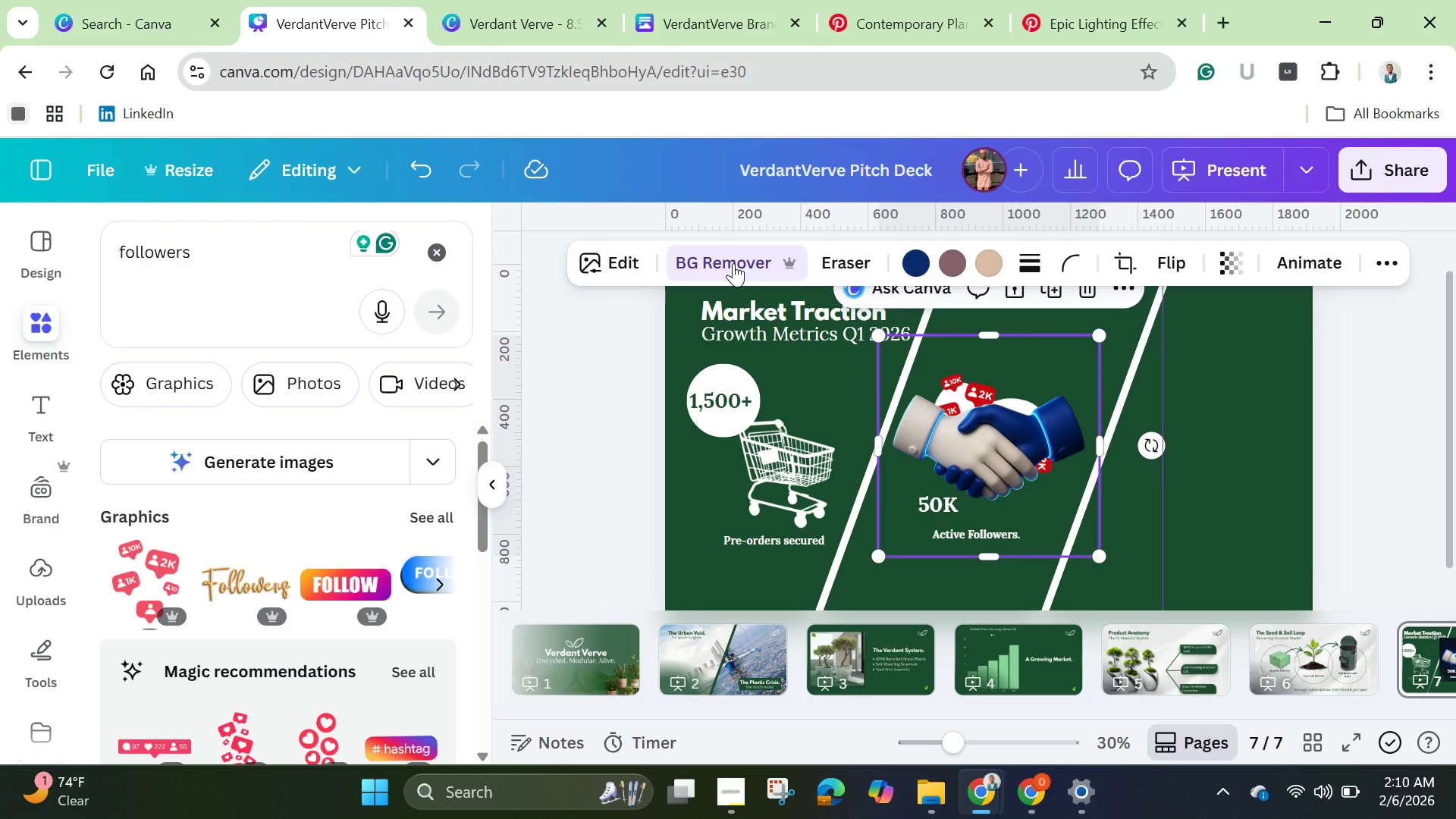 
wait(5.48)
 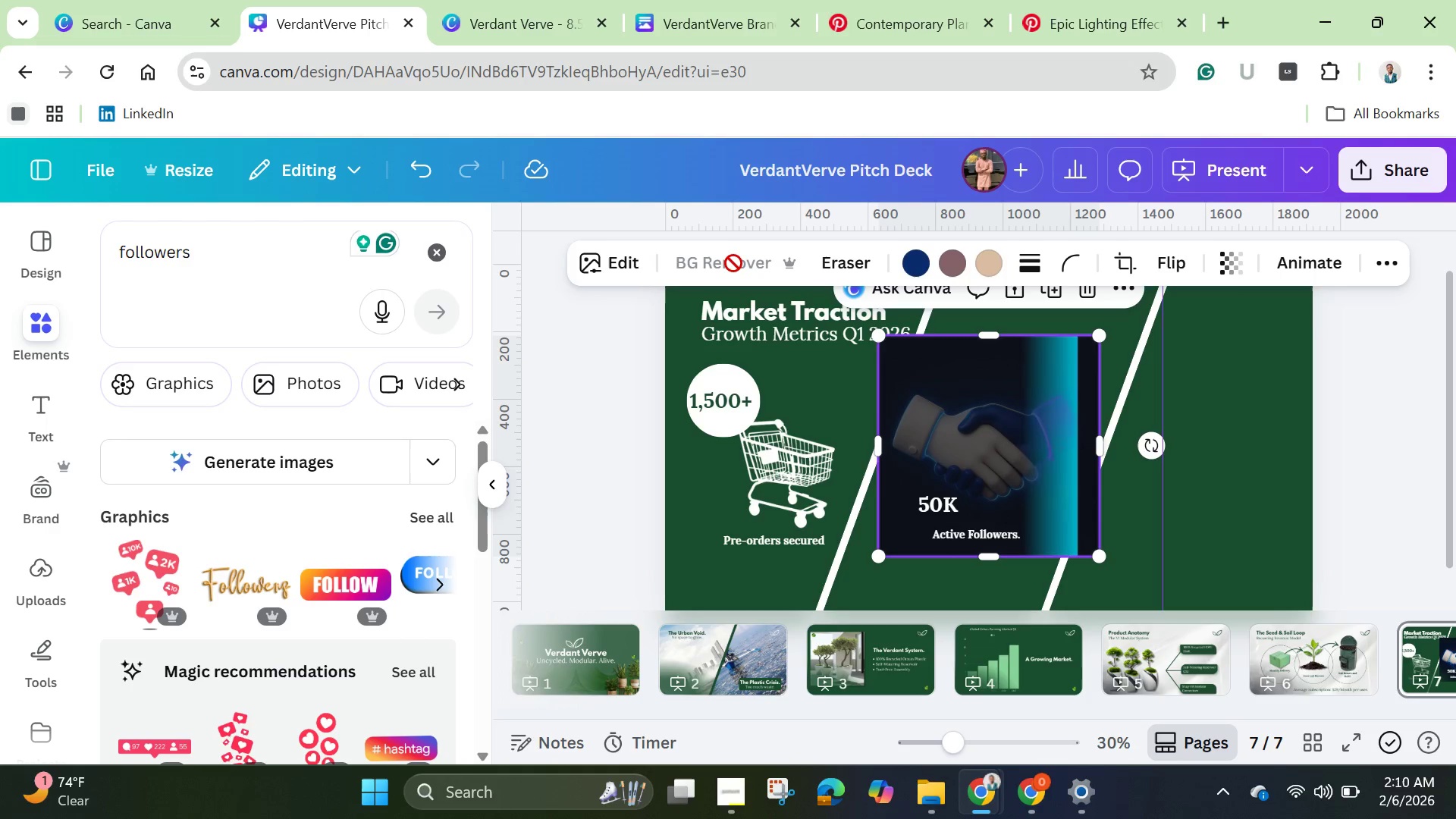 
left_click([911, 269])
 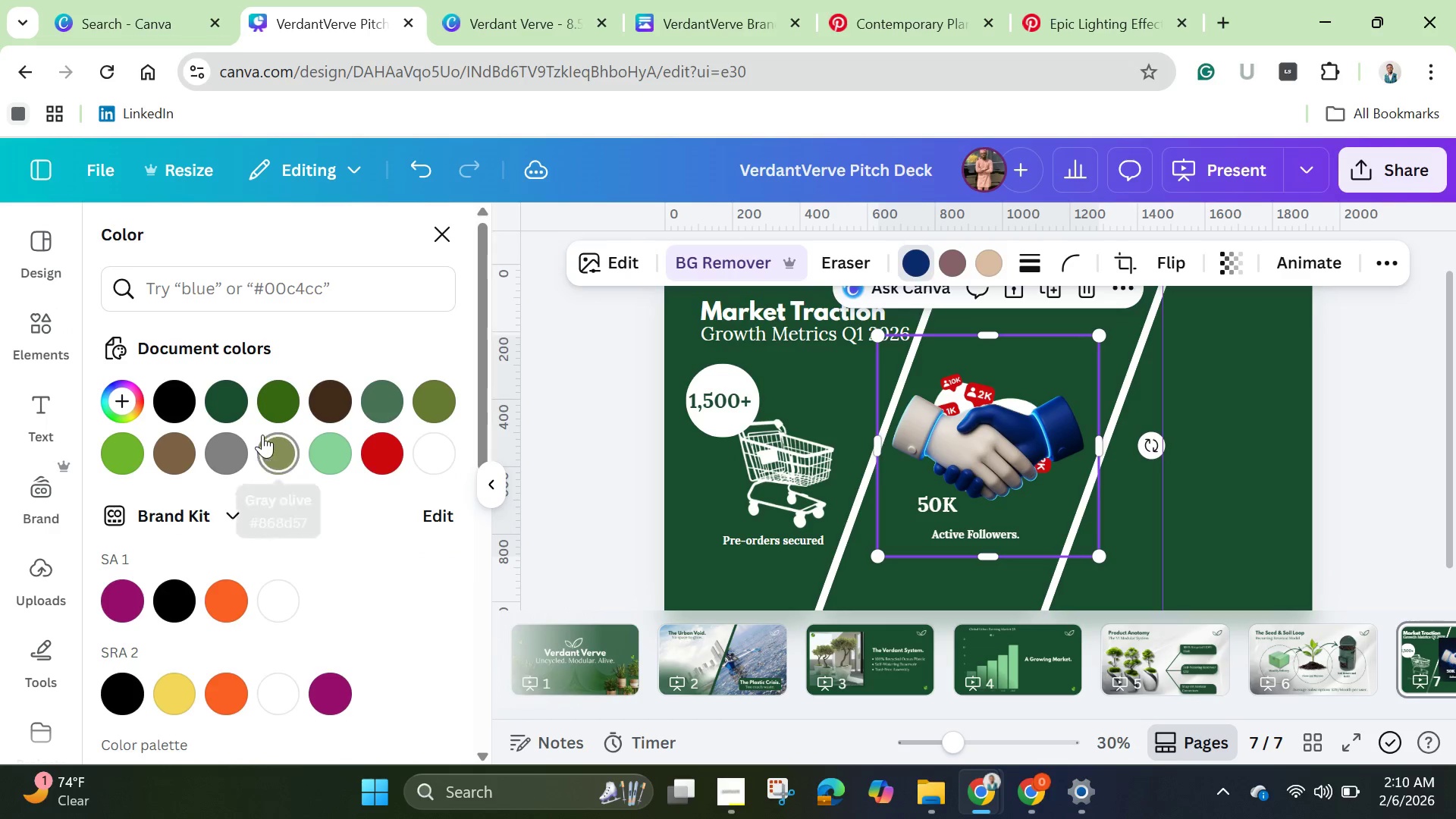 
left_click([231, 411])
 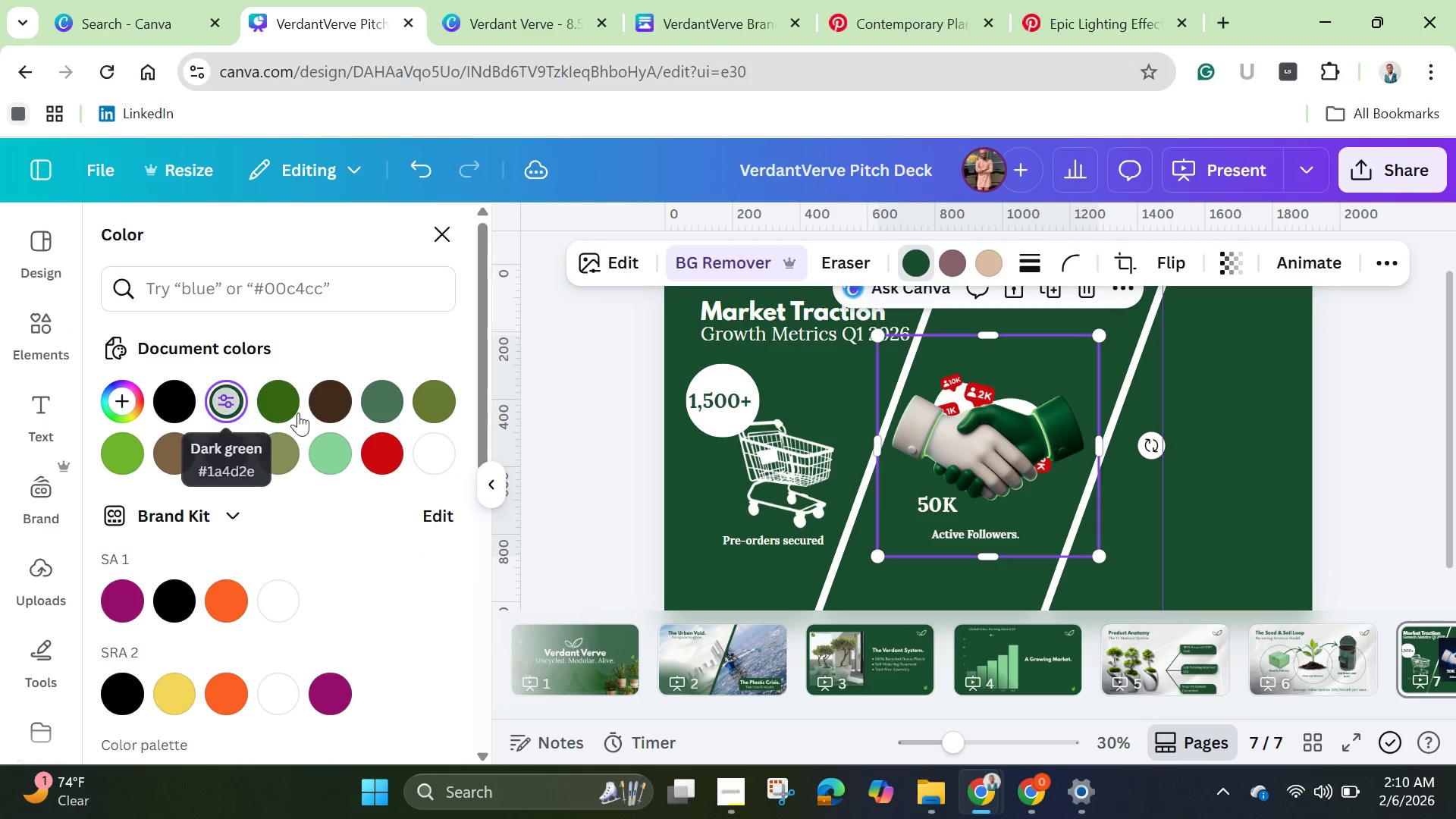 
left_click([344, 457])
 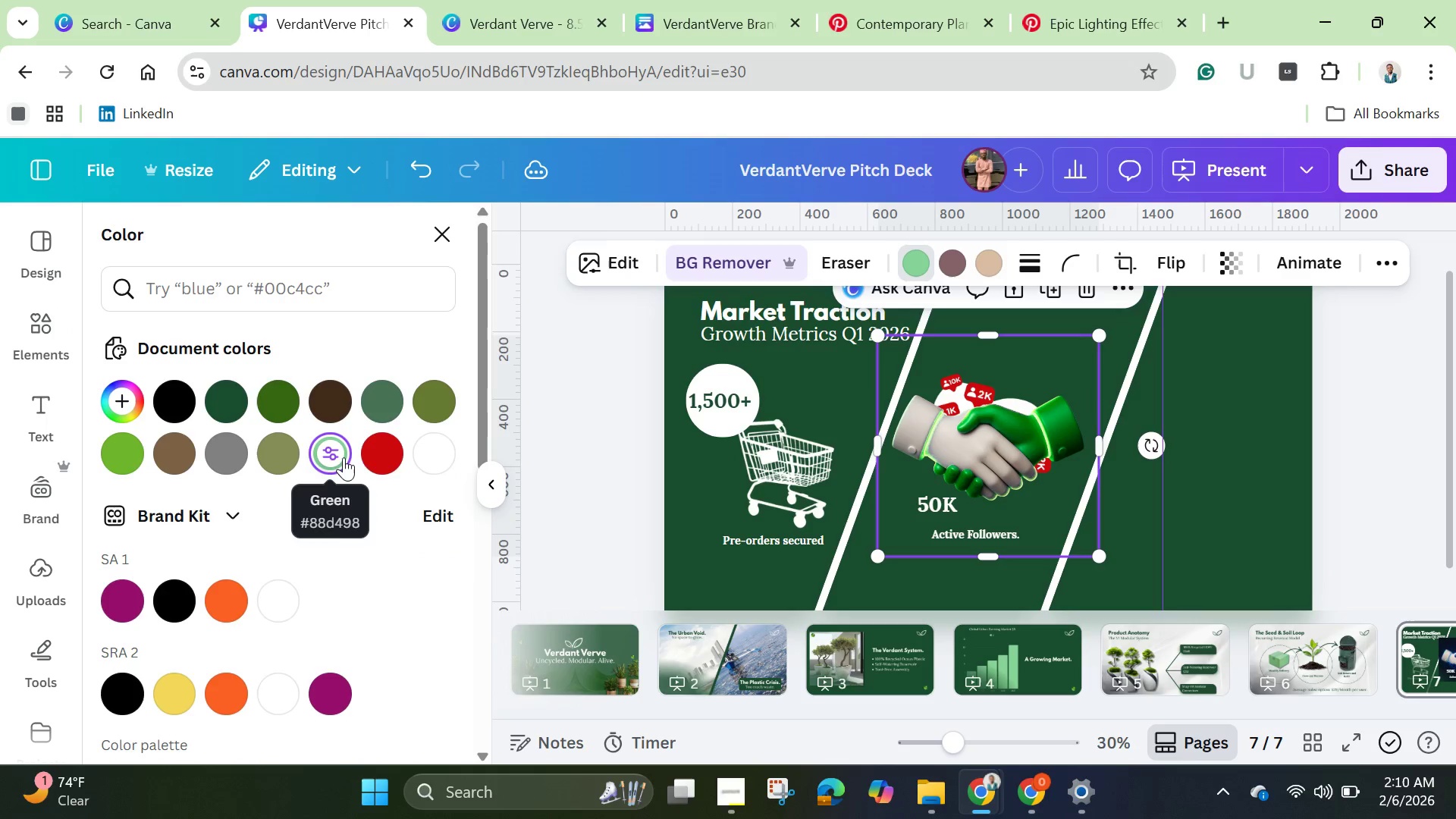 
wait(7.67)
 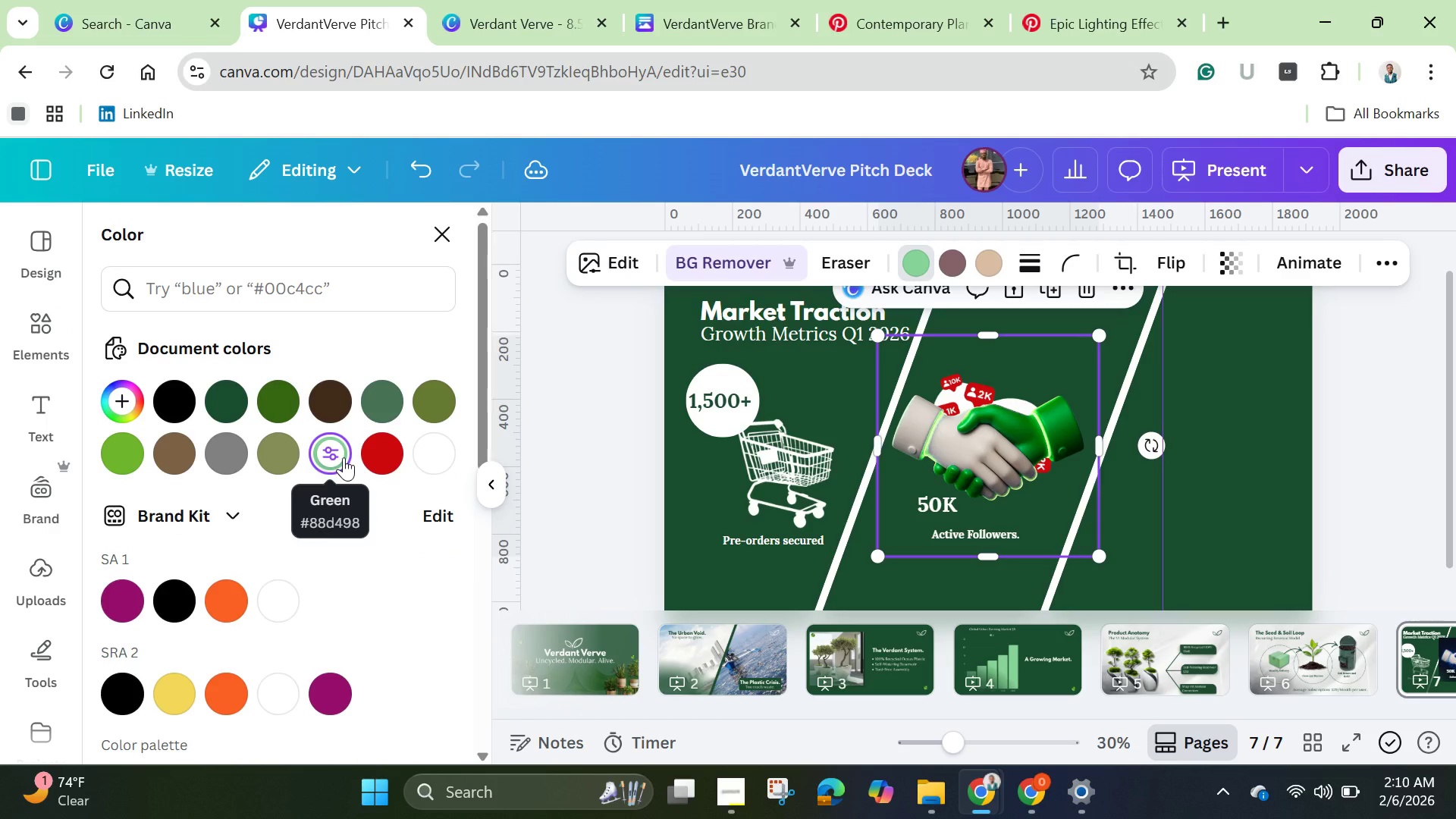 
left_click([228, 459])
 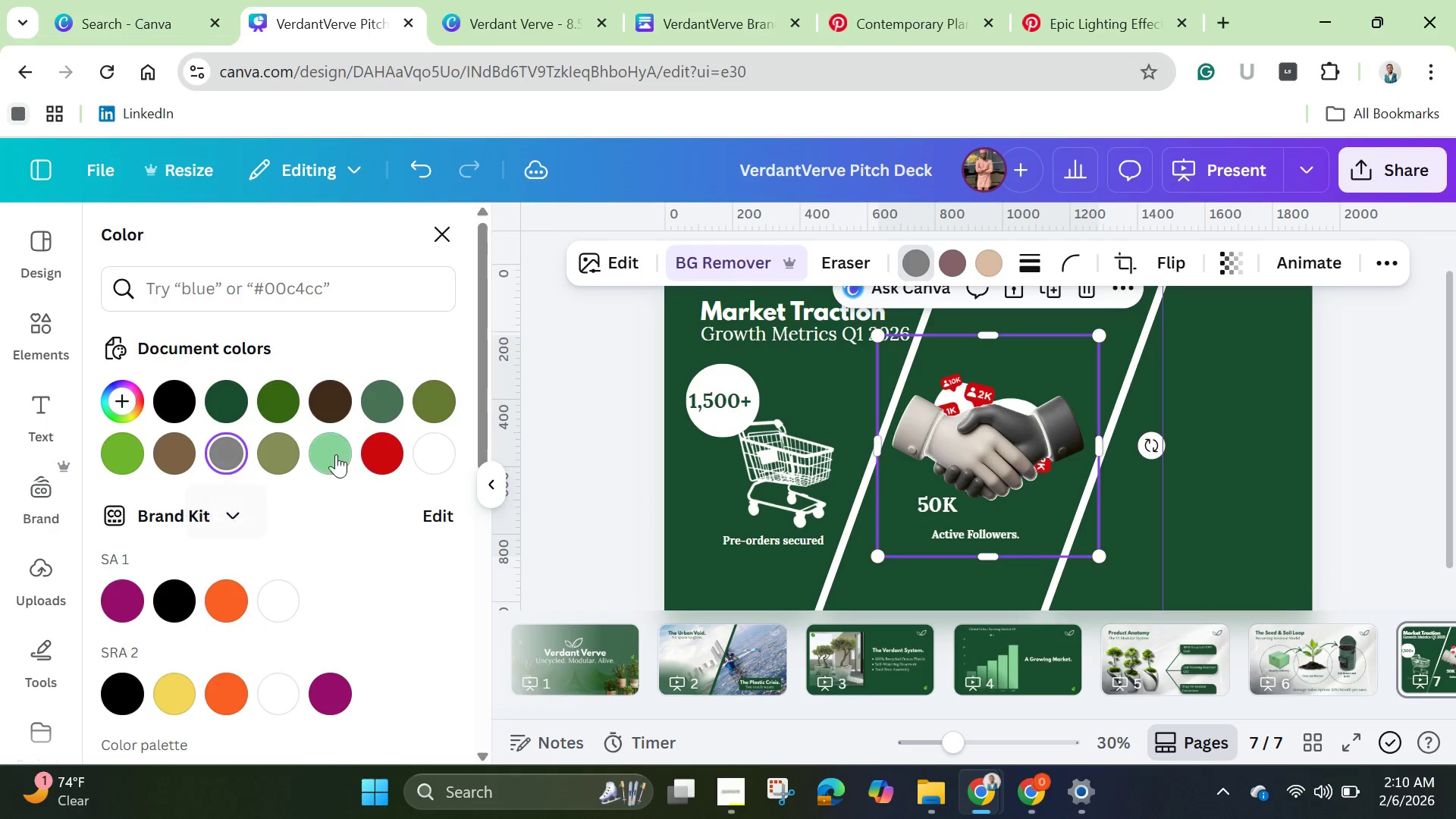 
left_click([431, 458])
 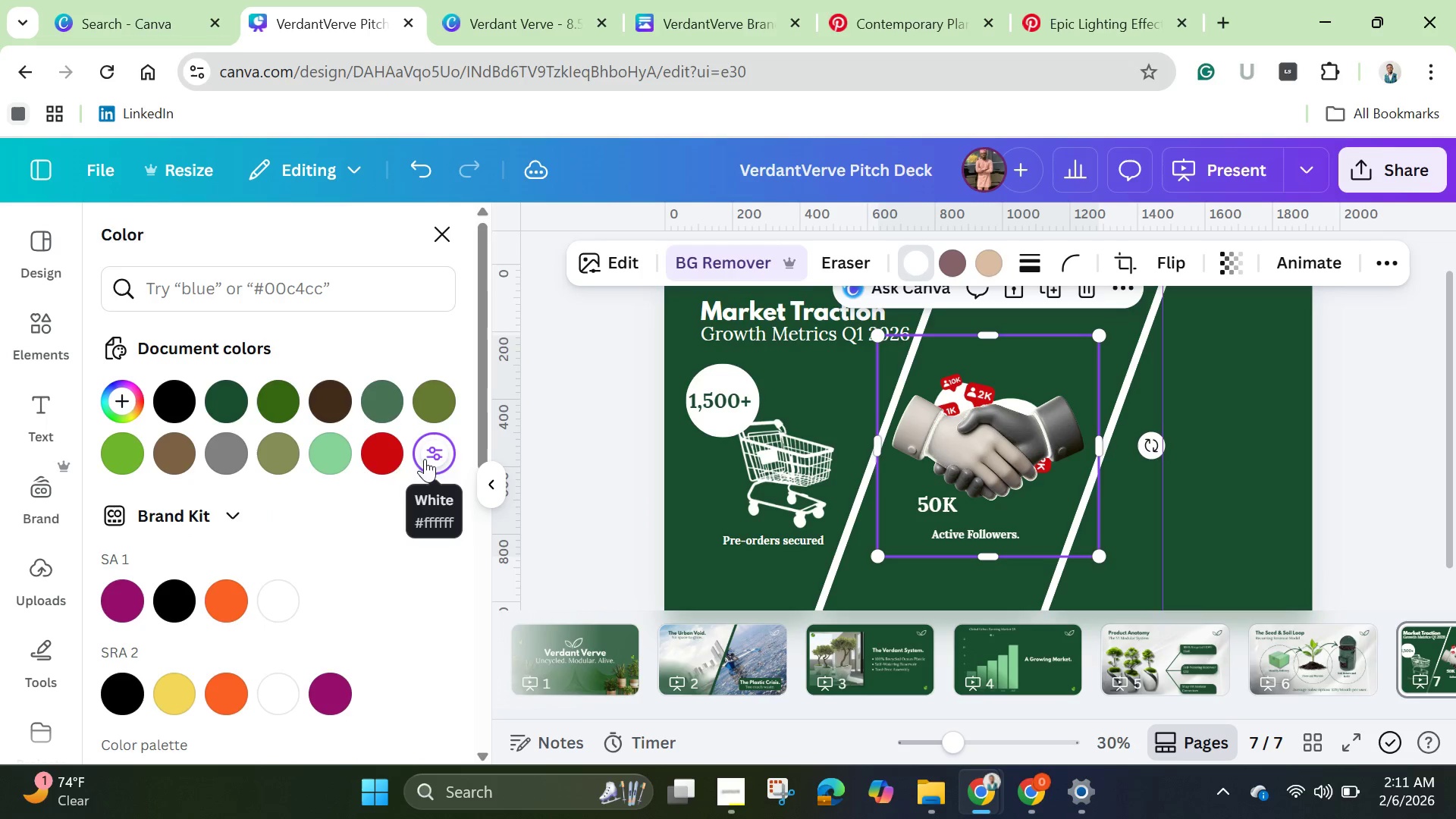 
left_click([232, 454])
 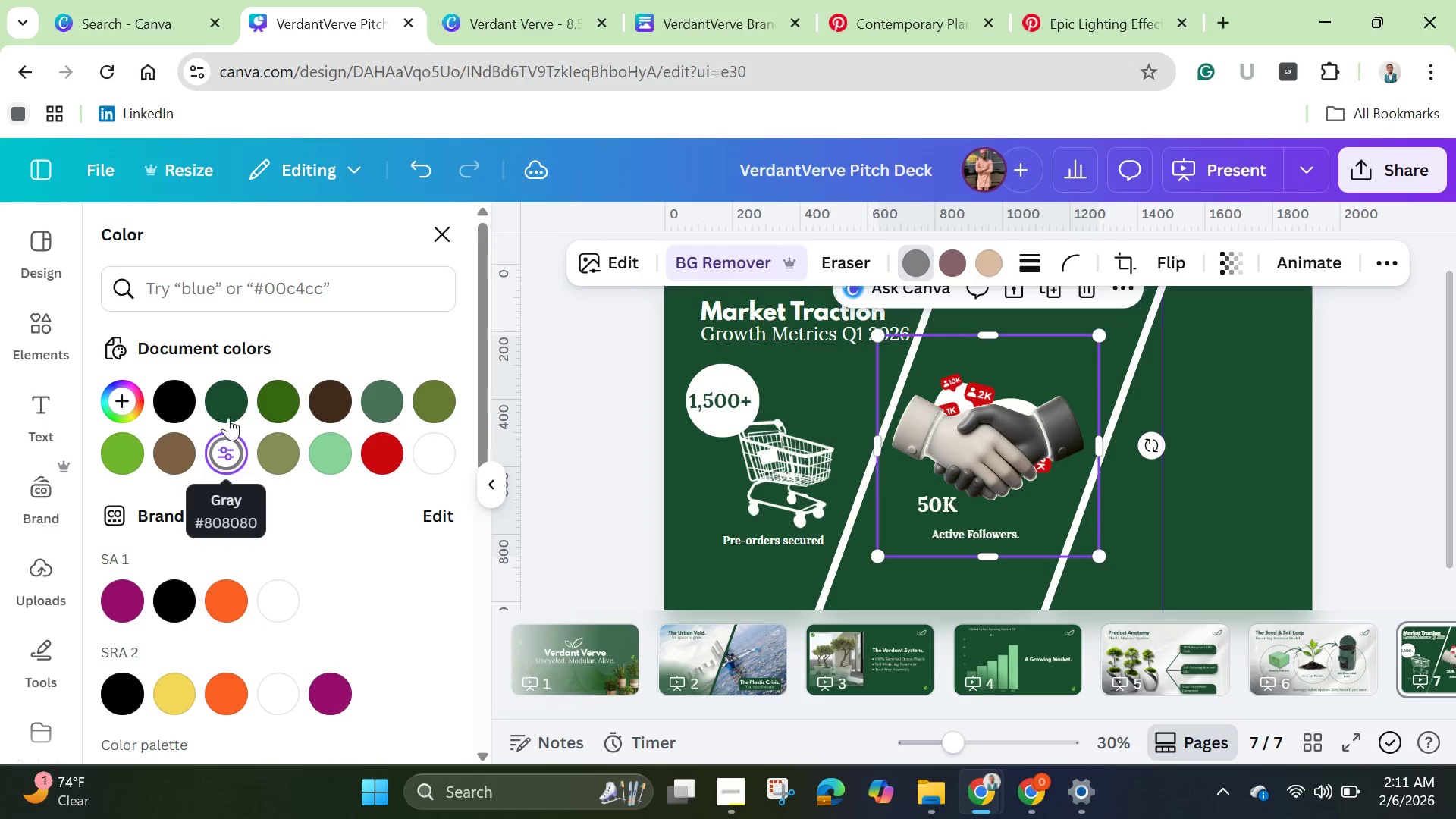 
left_click([228, 409])
 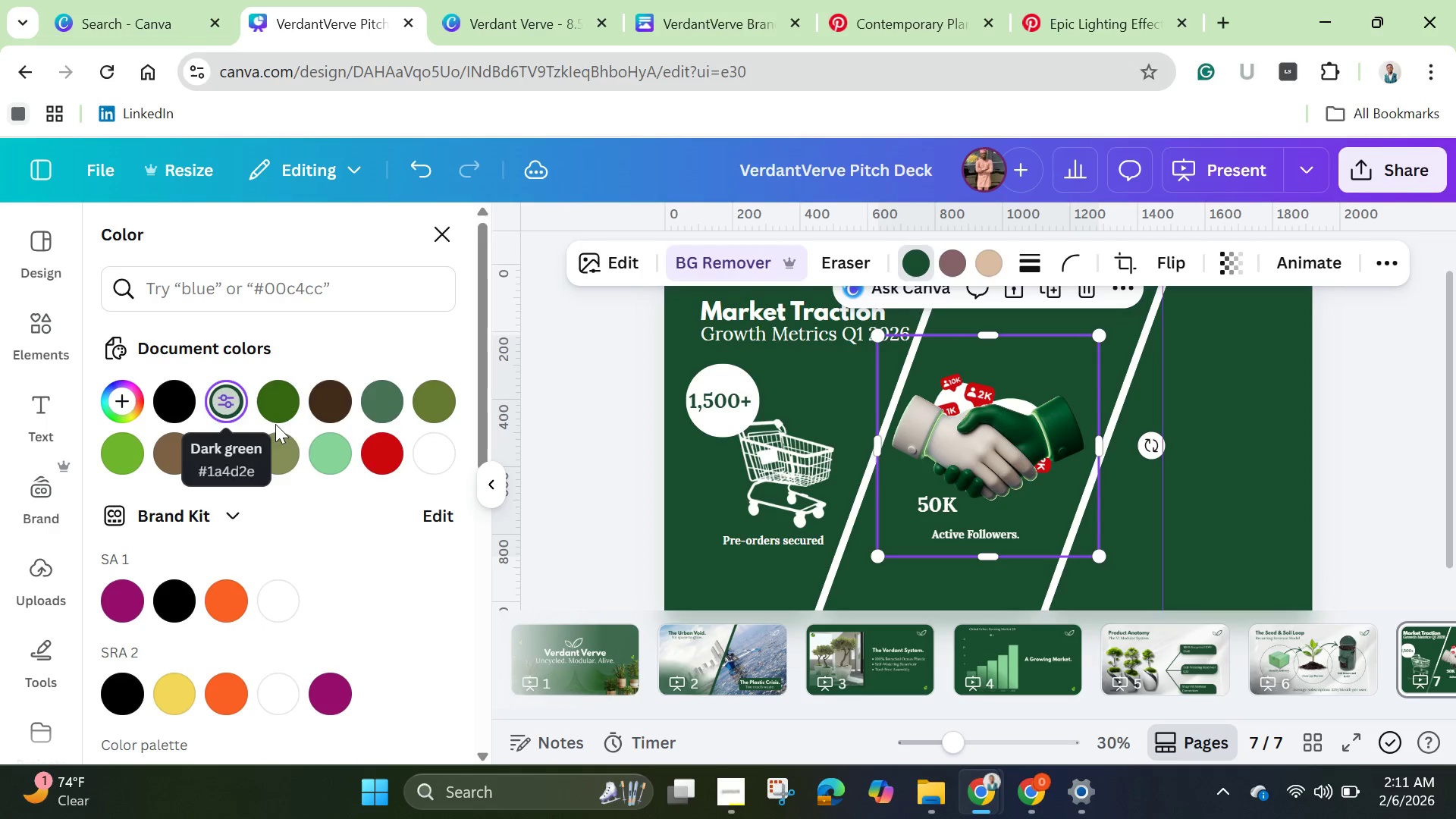 
left_click([331, 457])
 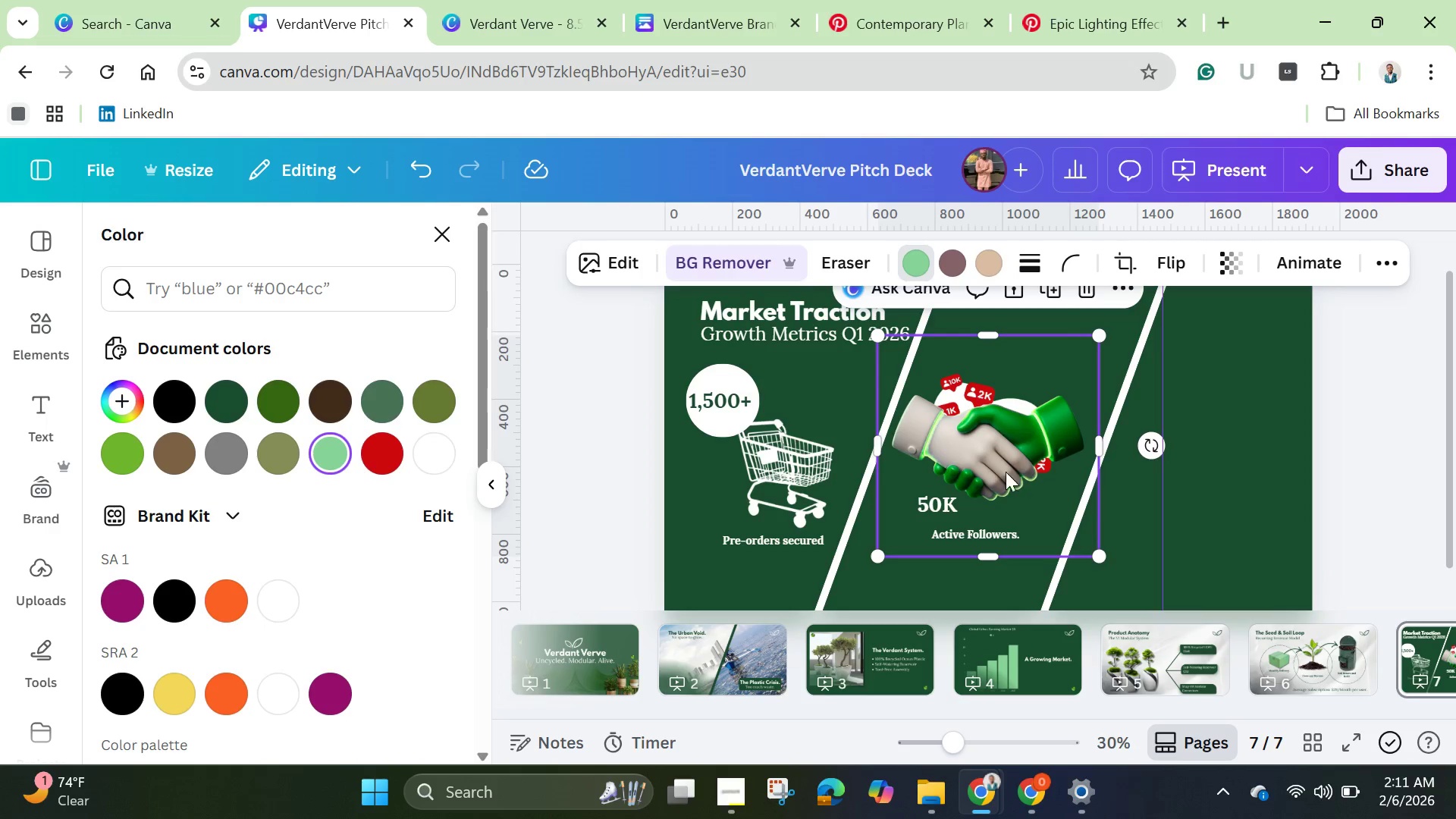 
left_click_drag(start_coordinate=[993, 468], to_coordinate=[1205, 507])
 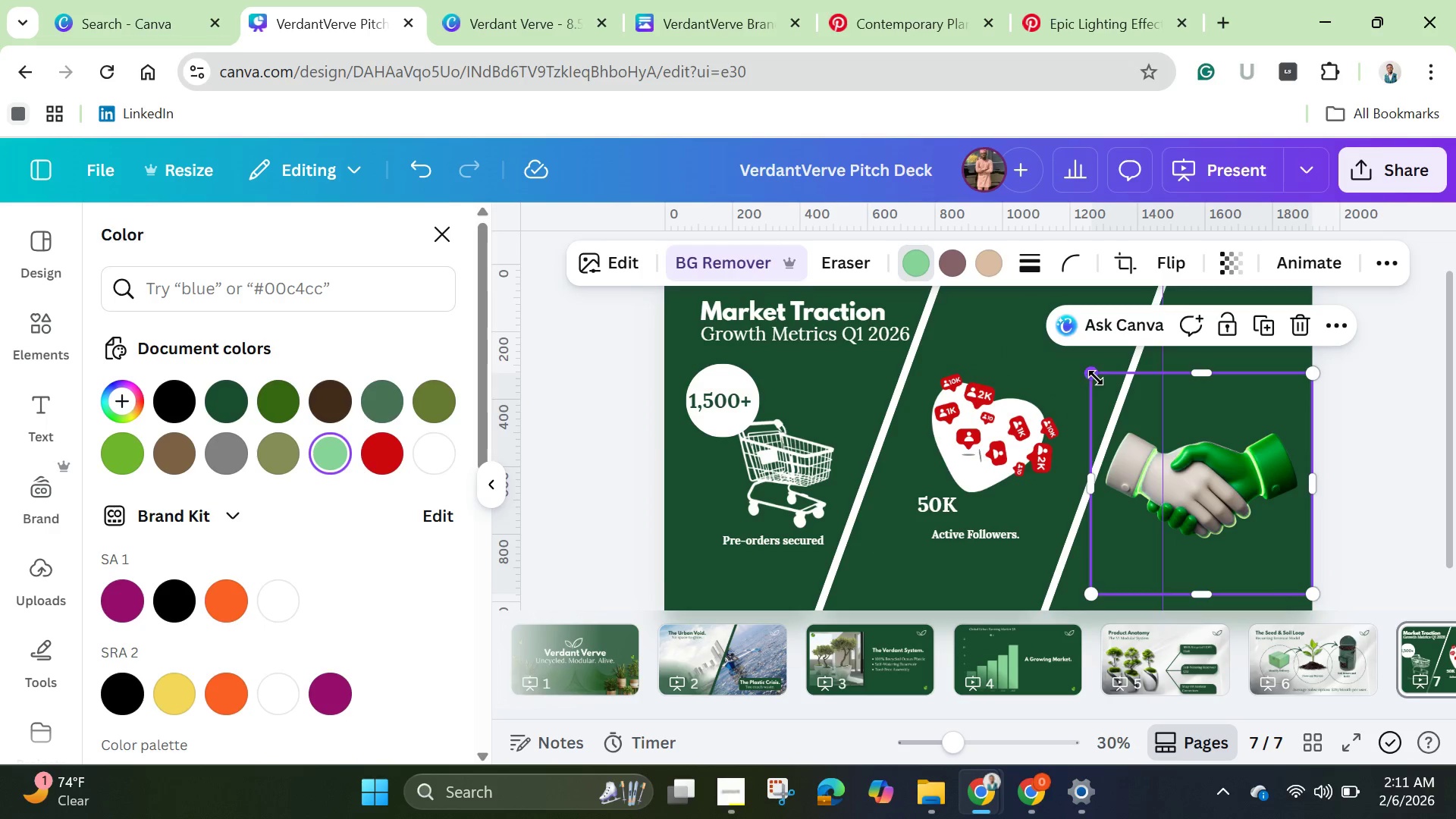 
left_click_drag(start_coordinate=[1096, 378], to_coordinate=[1160, 418])
 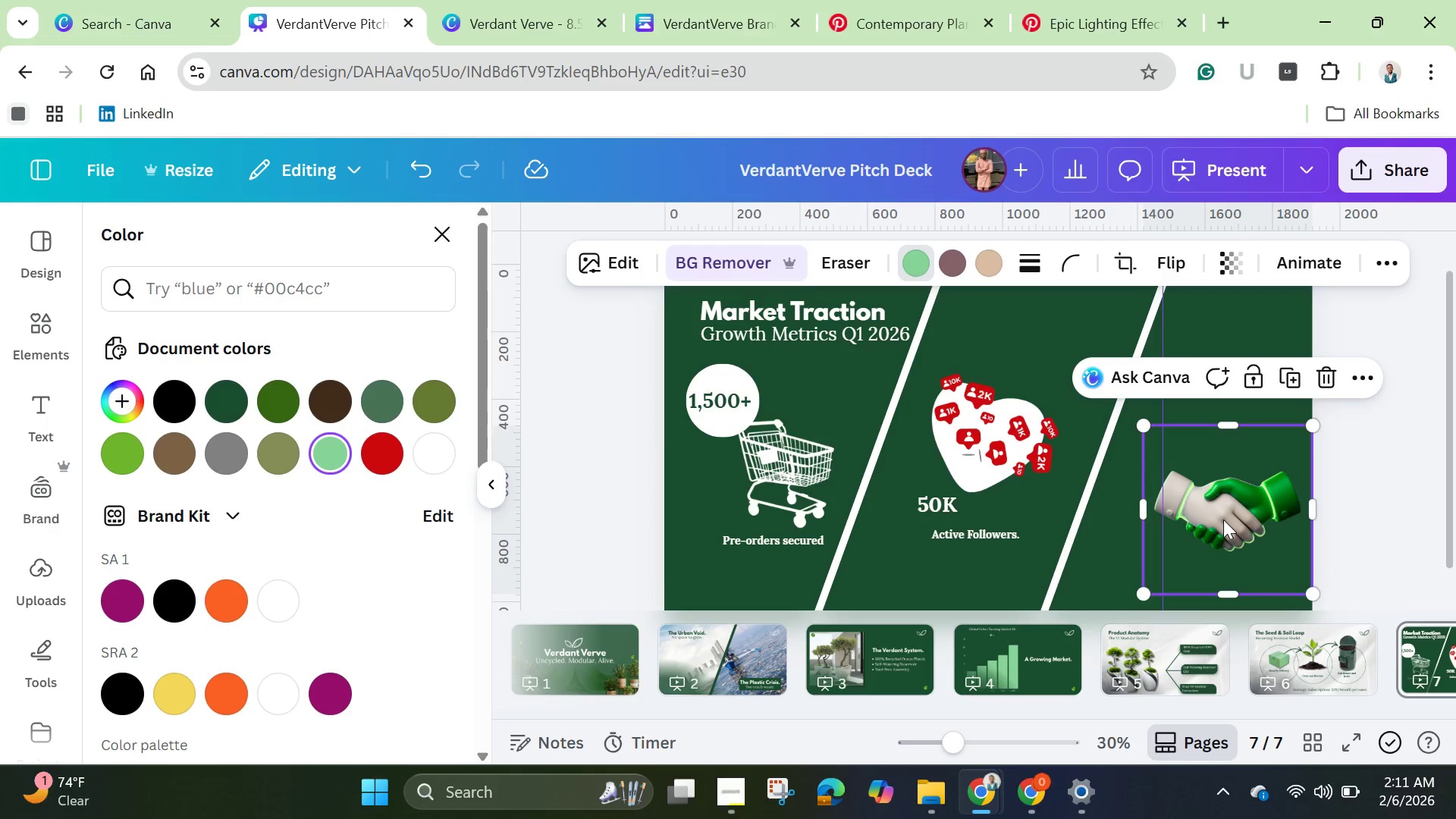 
left_click_drag(start_coordinate=[1223, 519], to_coordinate=[1214, 453])
 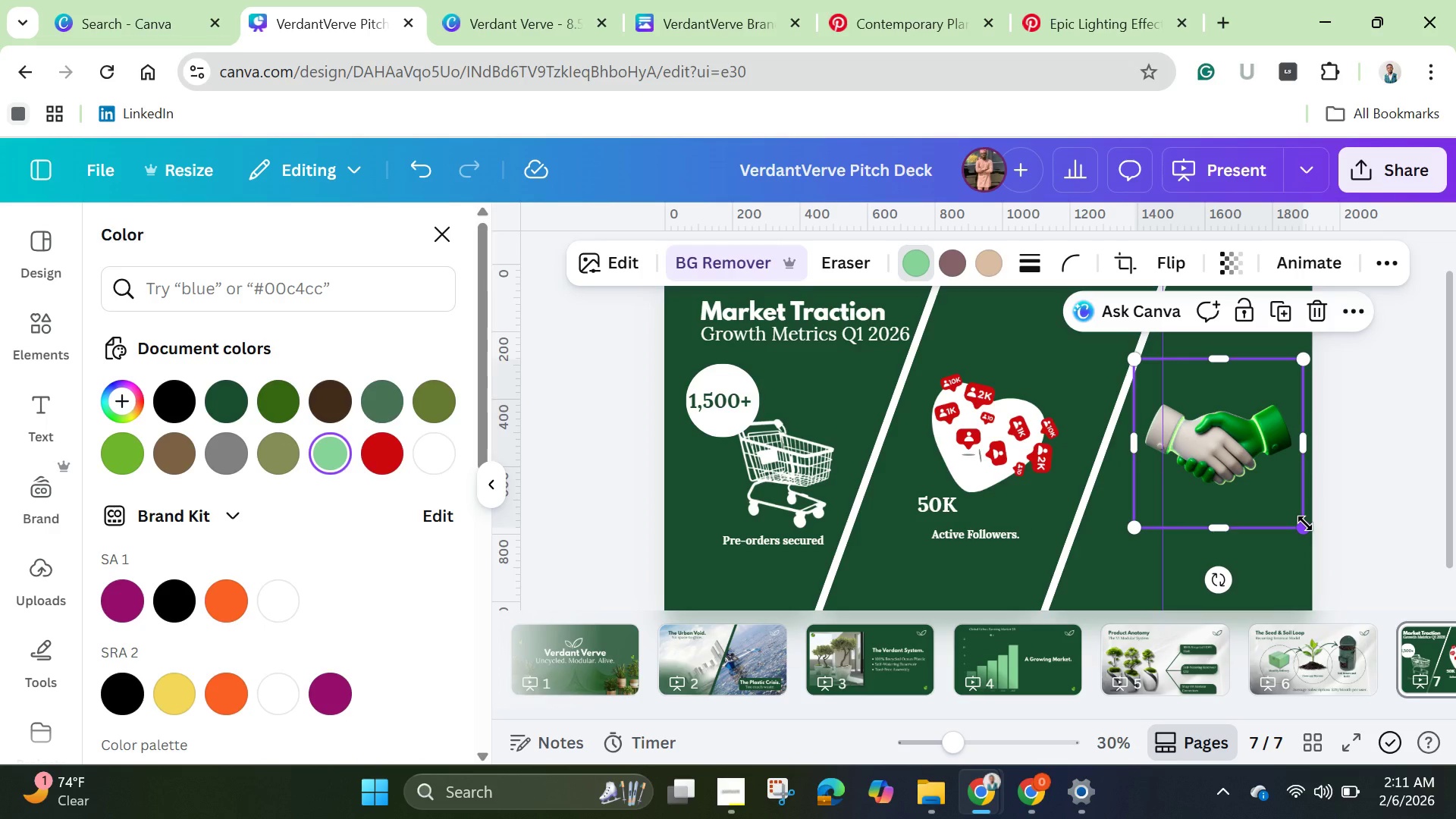 
left_click_drag(start_coordinate=[1305, 523], to_coordinate=[1288, 515])
 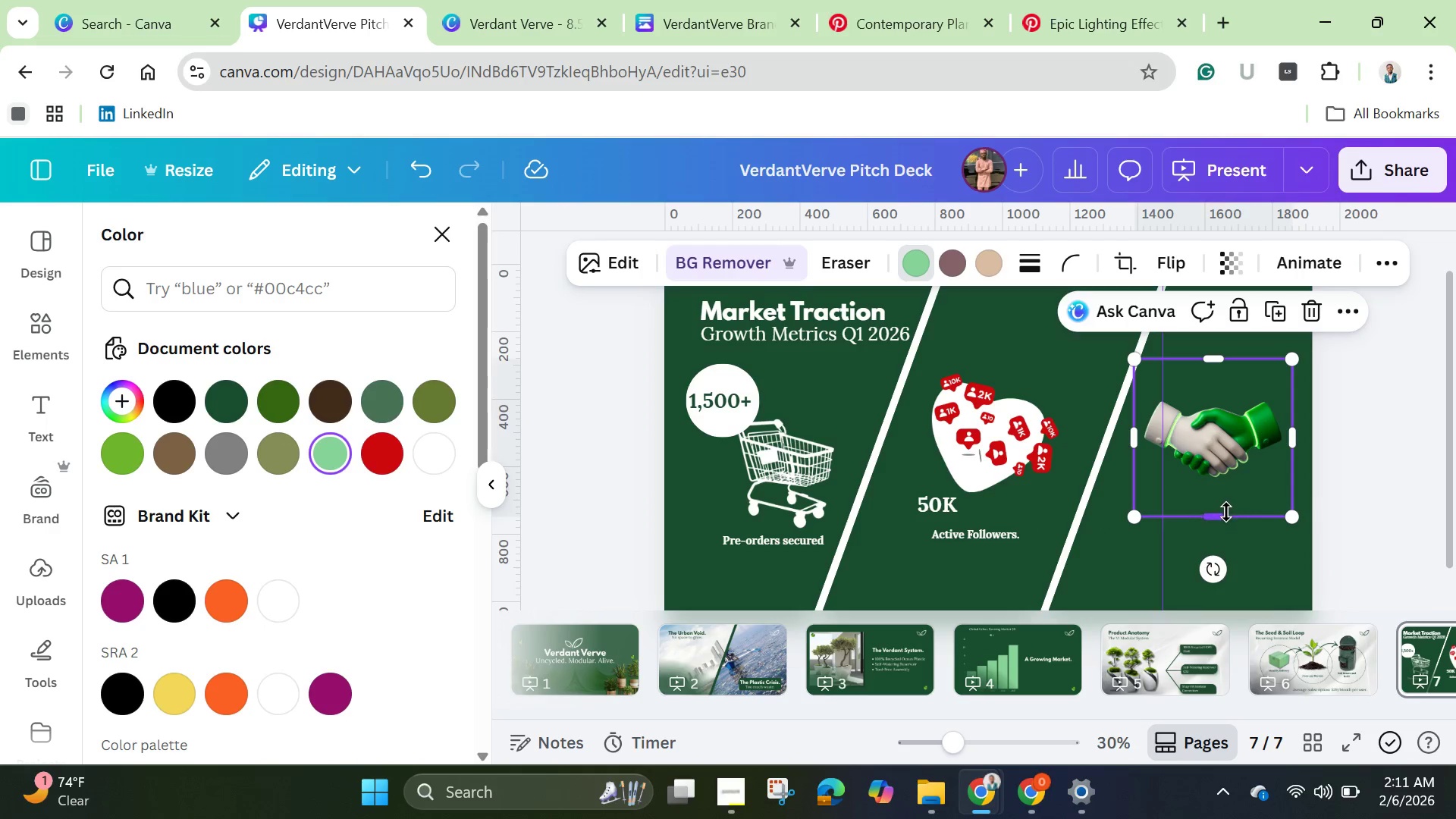 
left_click_drag(start_coordinate=[1226, 512], to_coordinate=[1227, 494])
 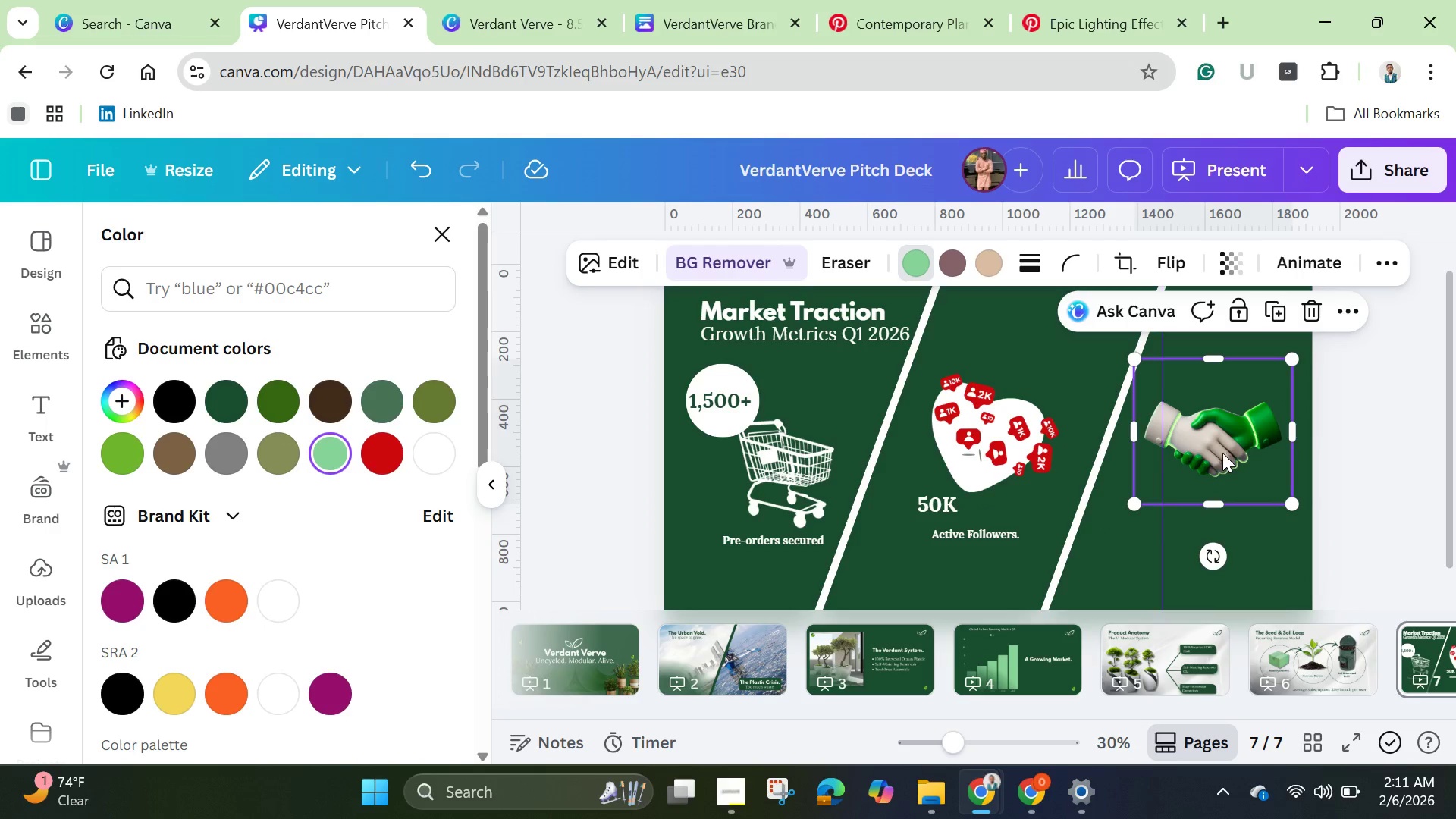 
left_click_drag(start_coordinate=[1225, 453], to_coordinate=[1209, 470])
 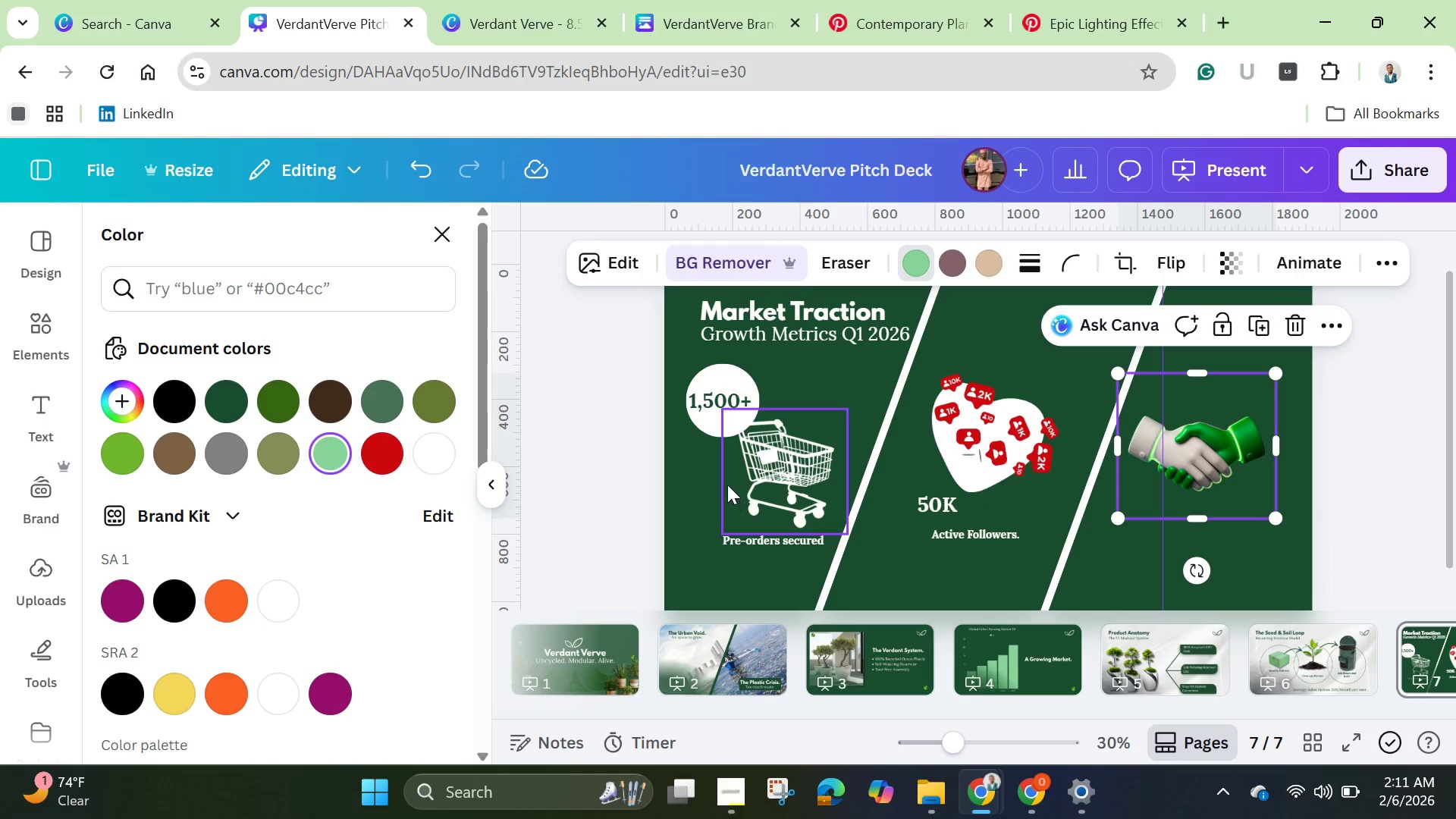 
left_click([742, 479])
 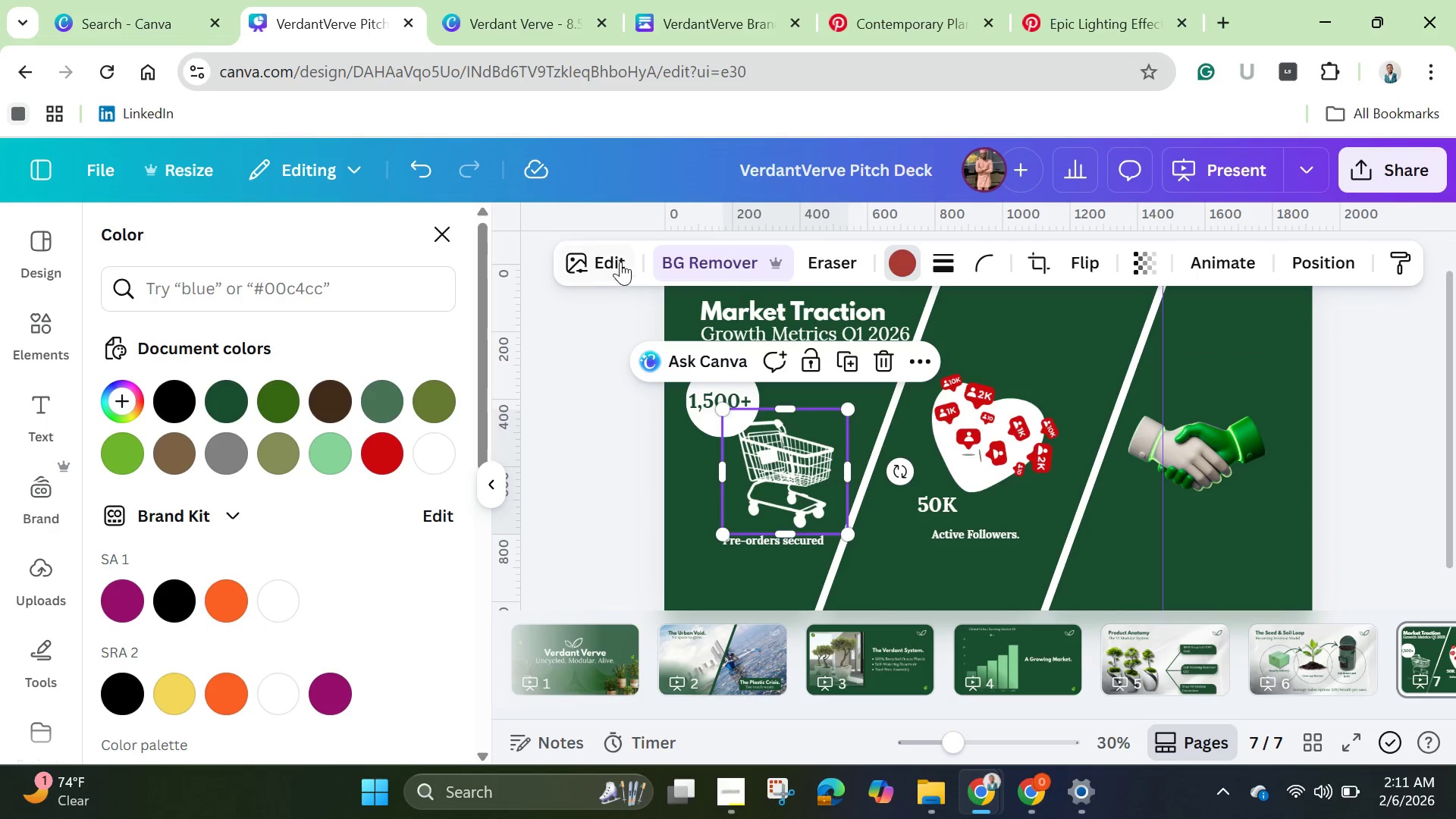 
left_click([620, 259])
 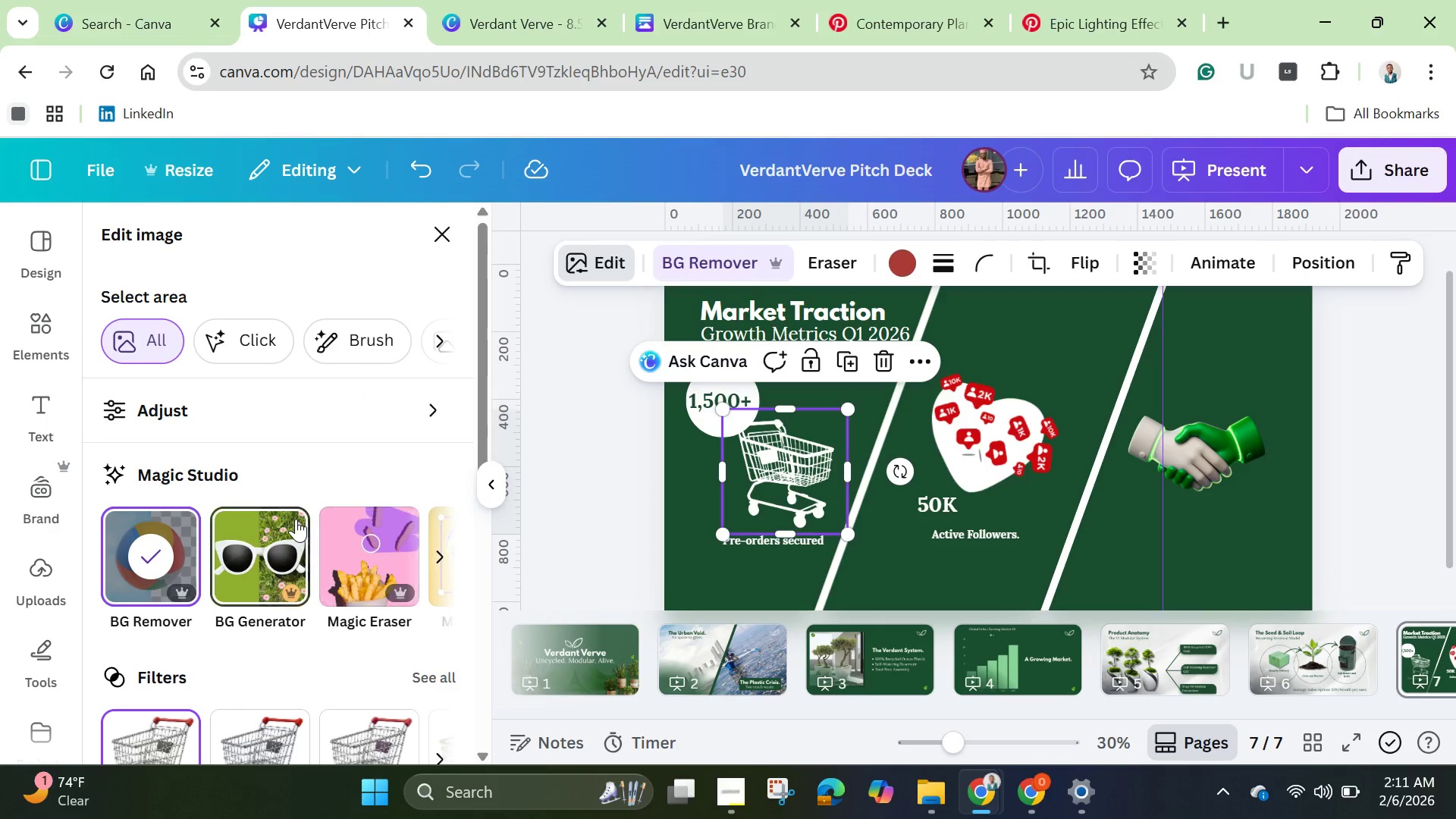 
scroll: coordinate [300, 552], scroll_direction: down, amount: 2.0
 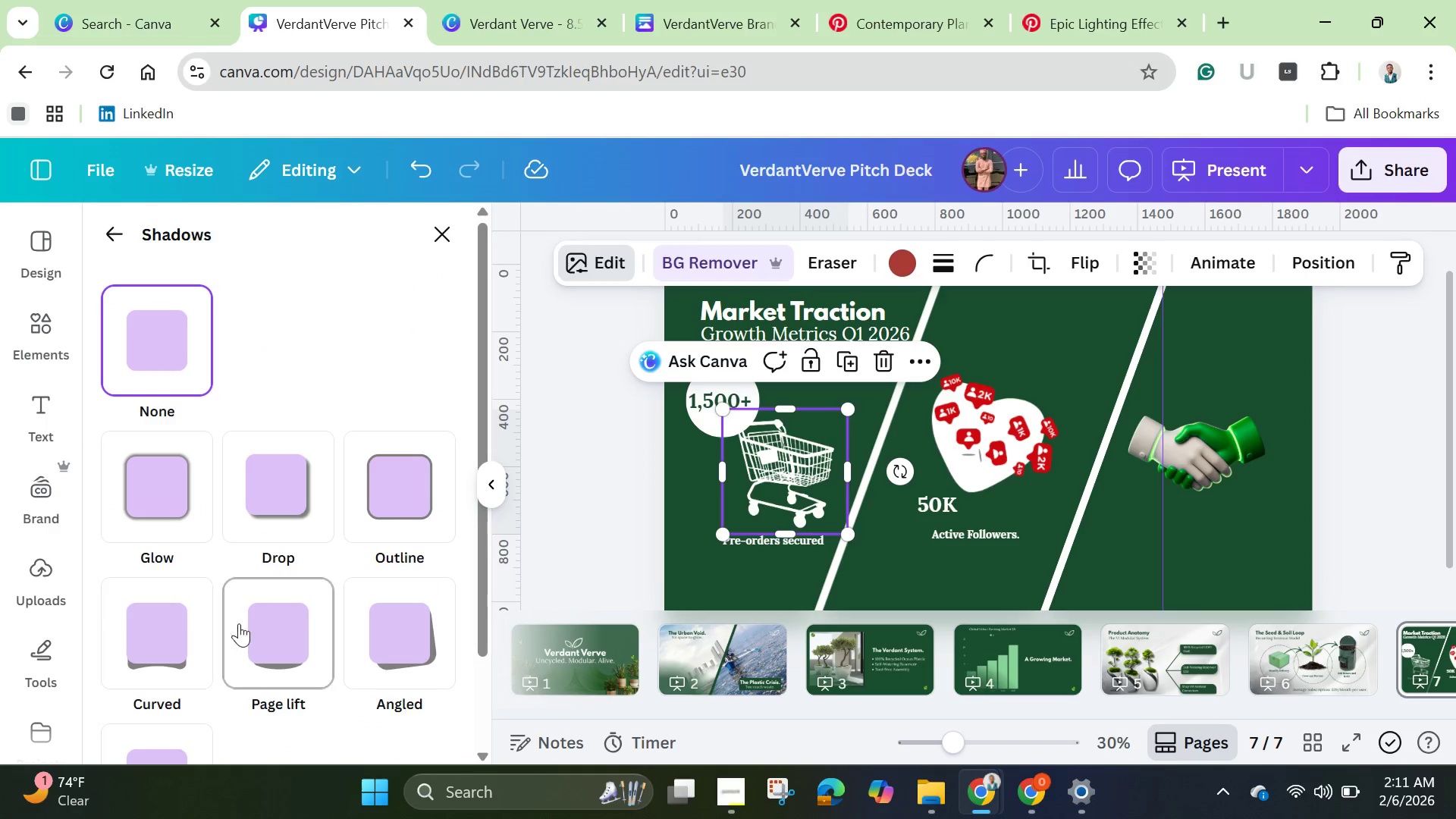 
left_click([297, 516])
 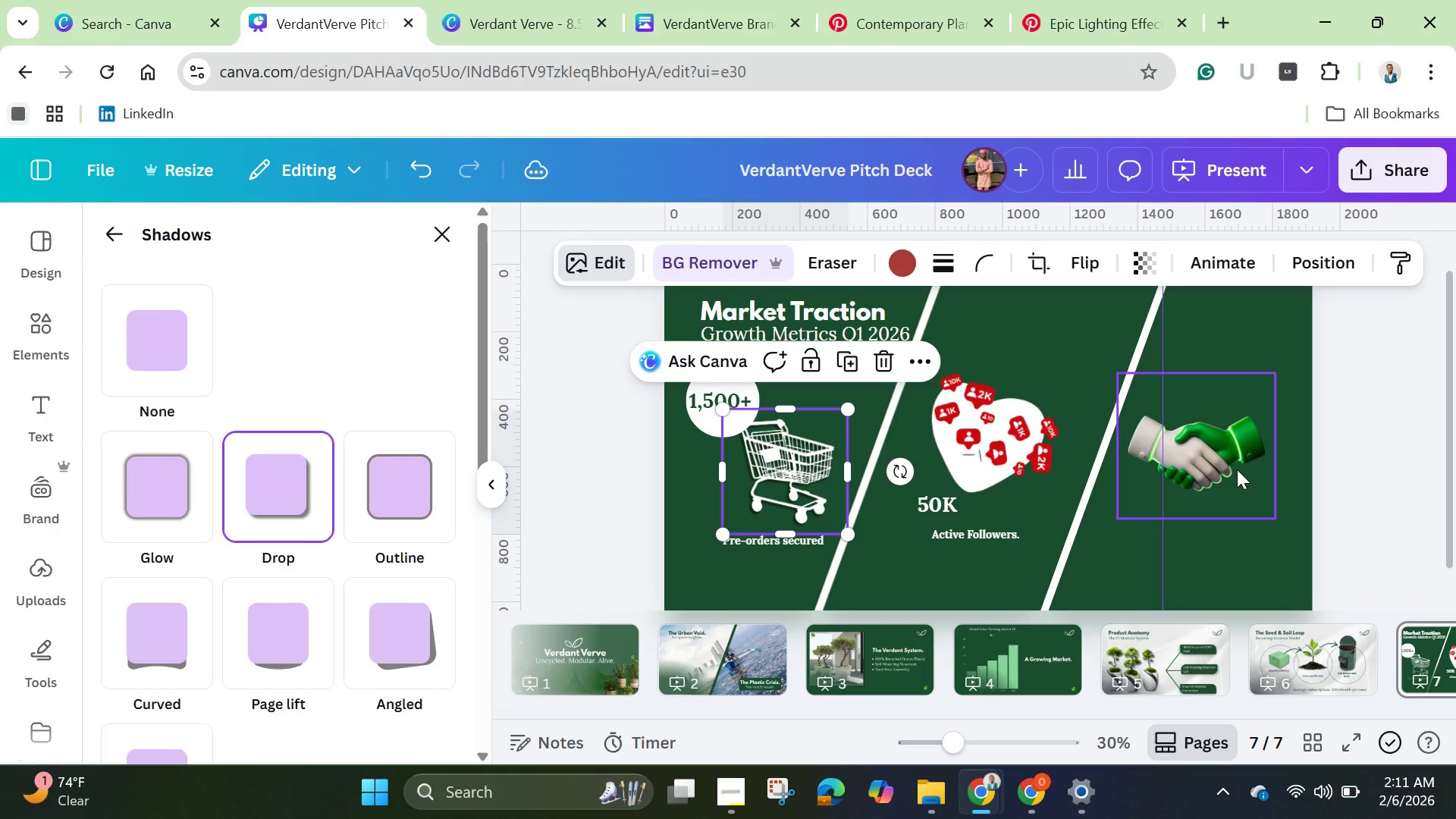 
left_click([1235, 461])
 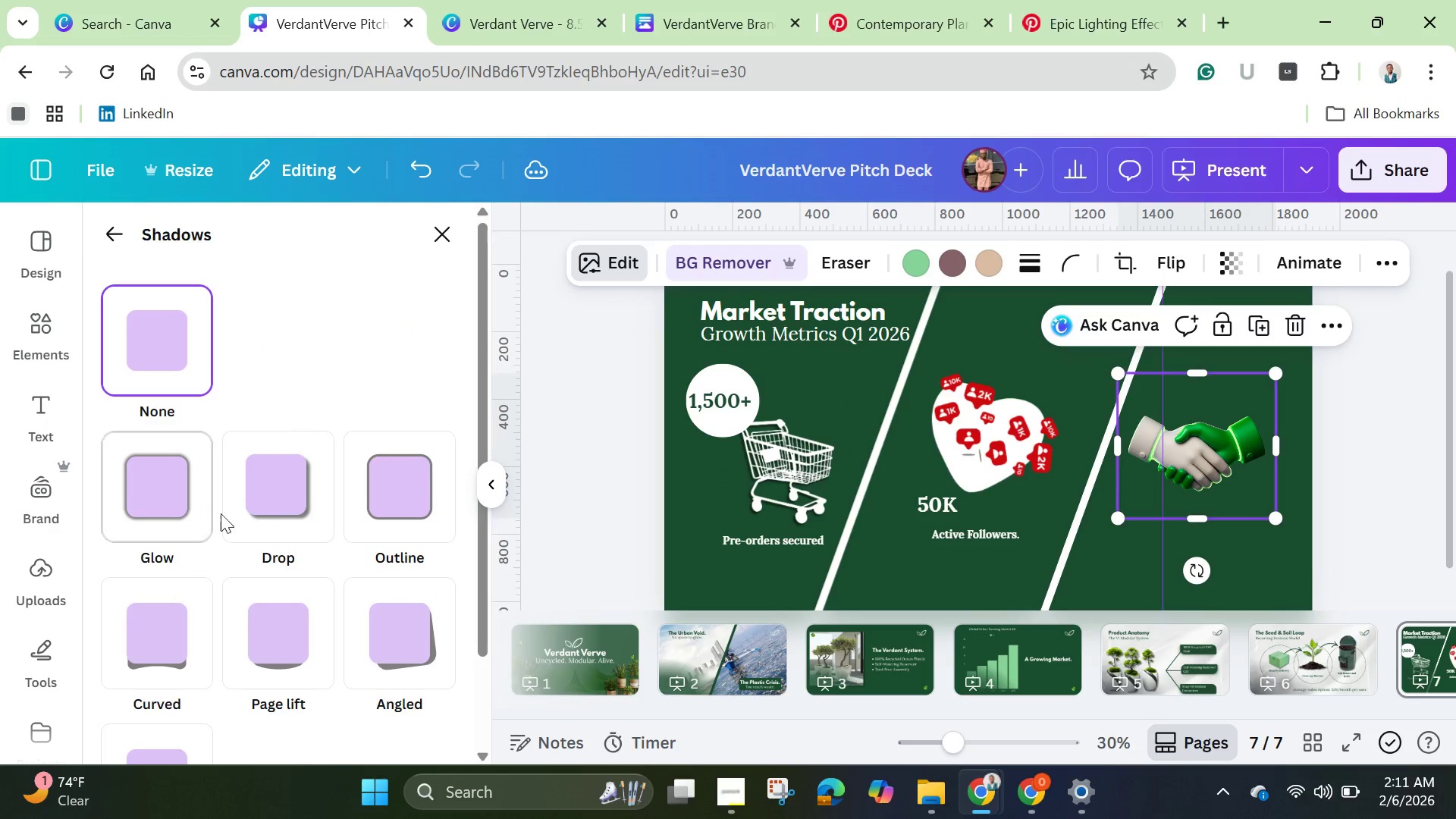 
left_click([261, 504])
 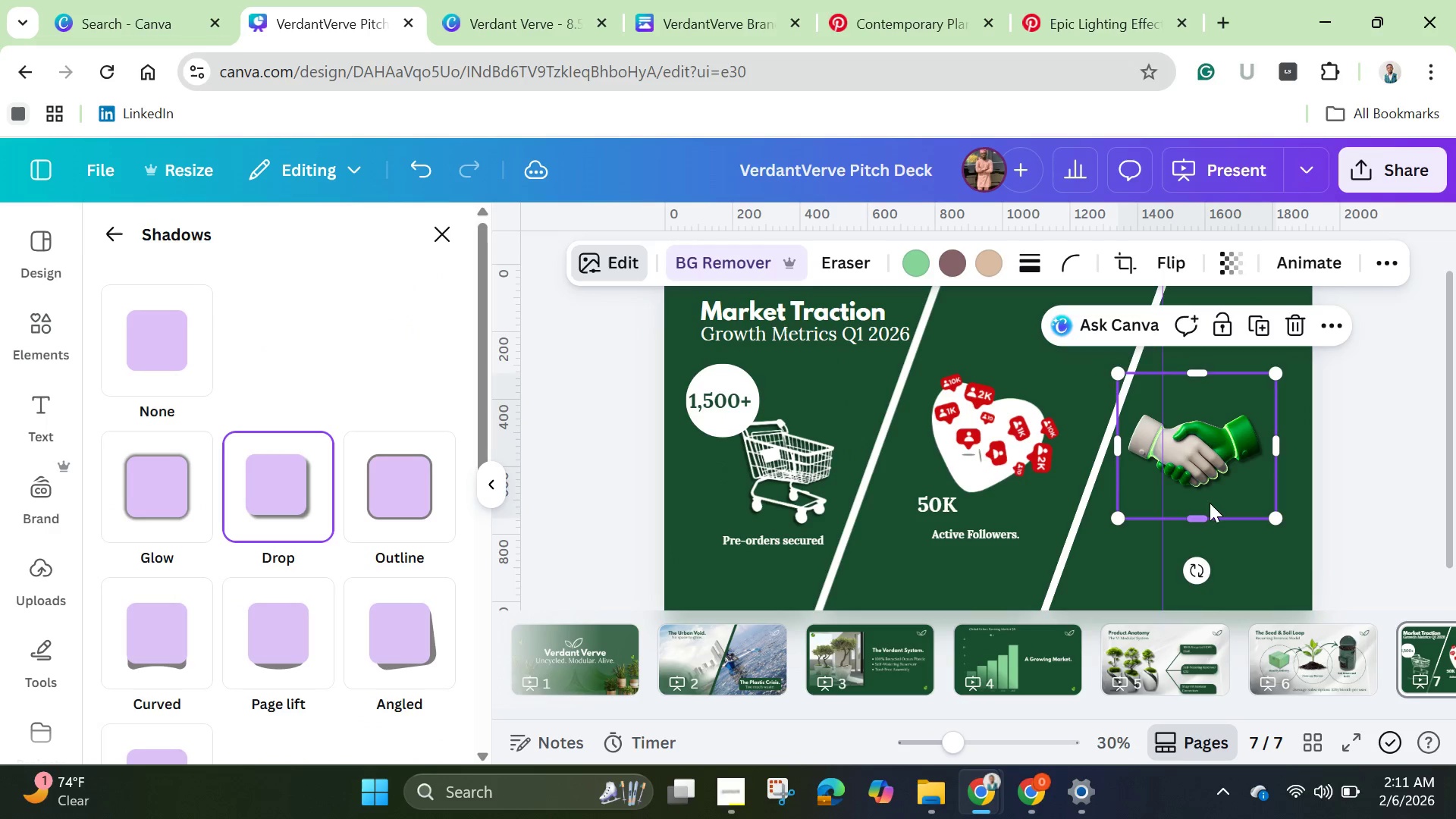 
left_click_drag(start_coordinate=[1231, 478], to_coordinate=[1228, 489])
 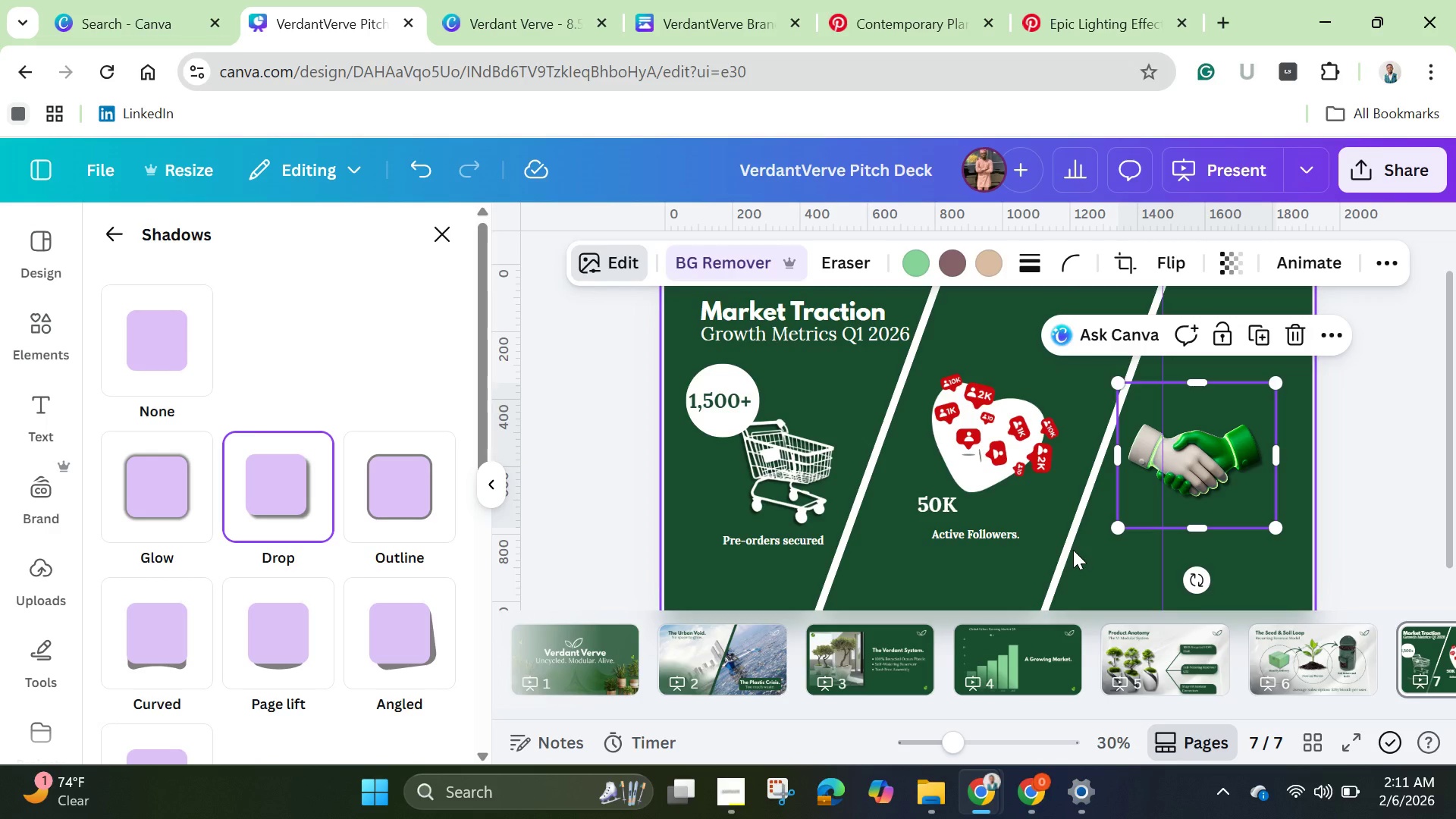 
wait(14.86)
 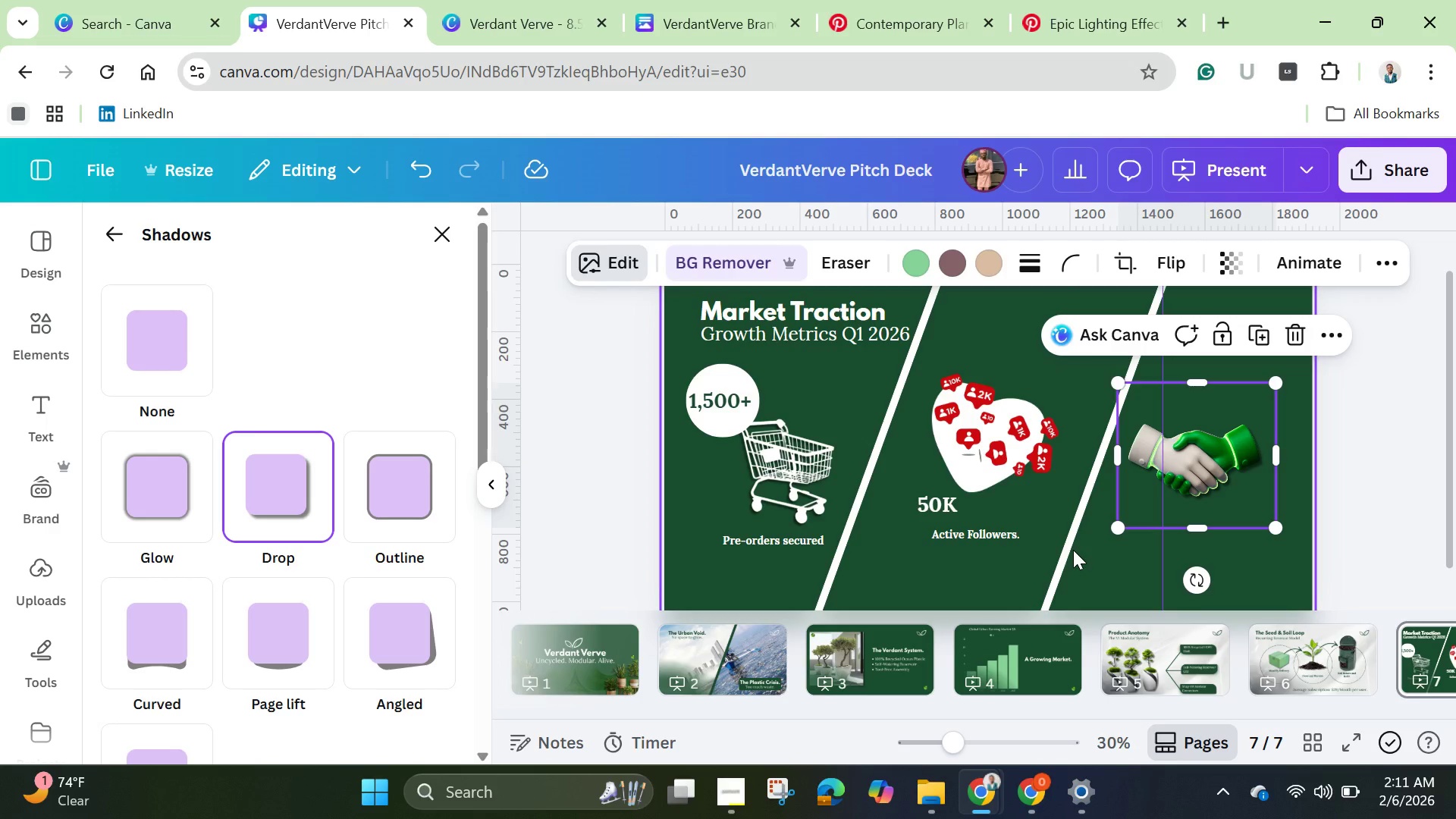 
left_click([949, 510])
 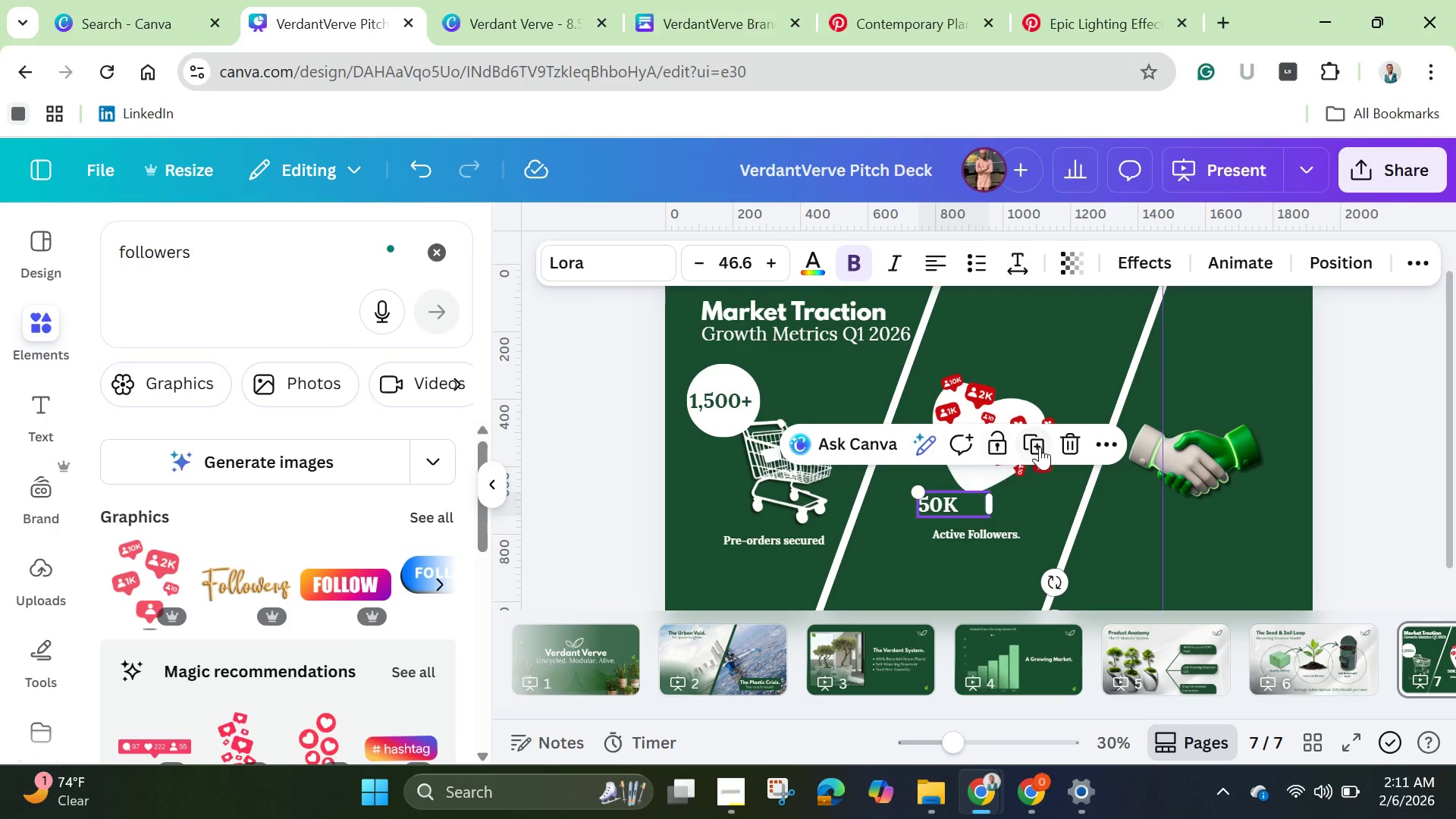 
left_click([1040, 447])
 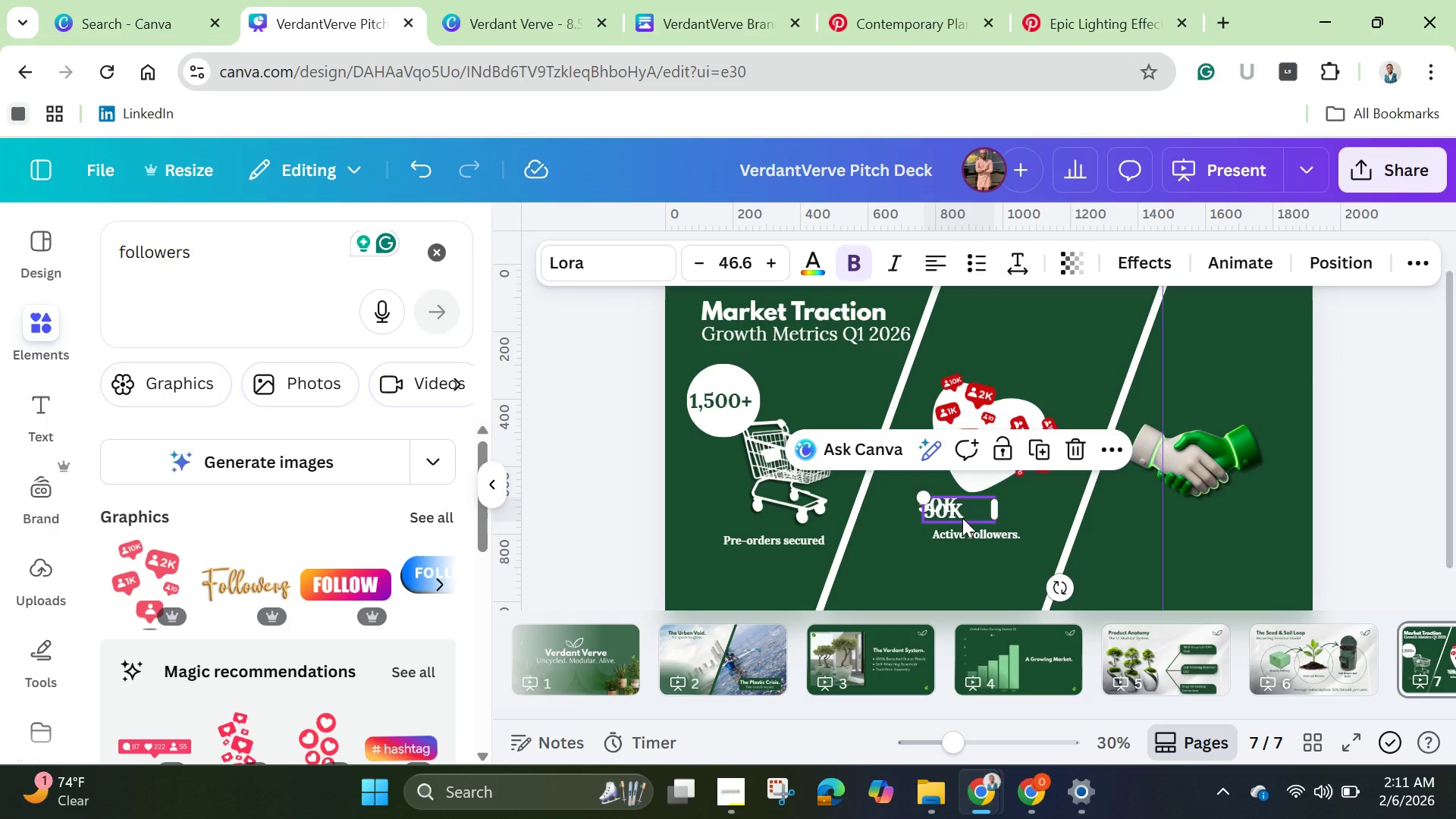 
left_click_drag(start_coordinate=[962, 518], to_coordinate=[1266, 516])
 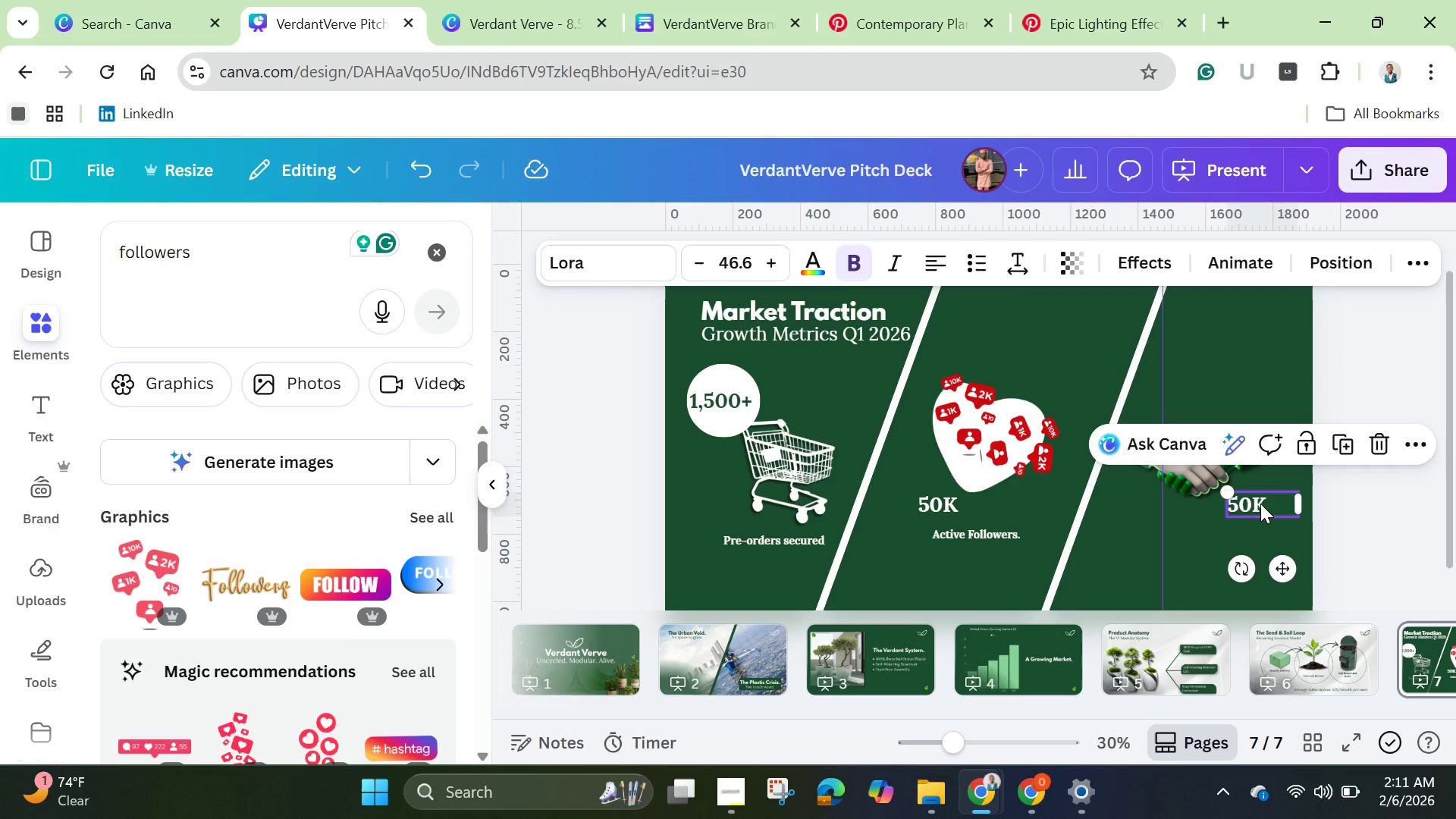 
left_click([1260, 504])
 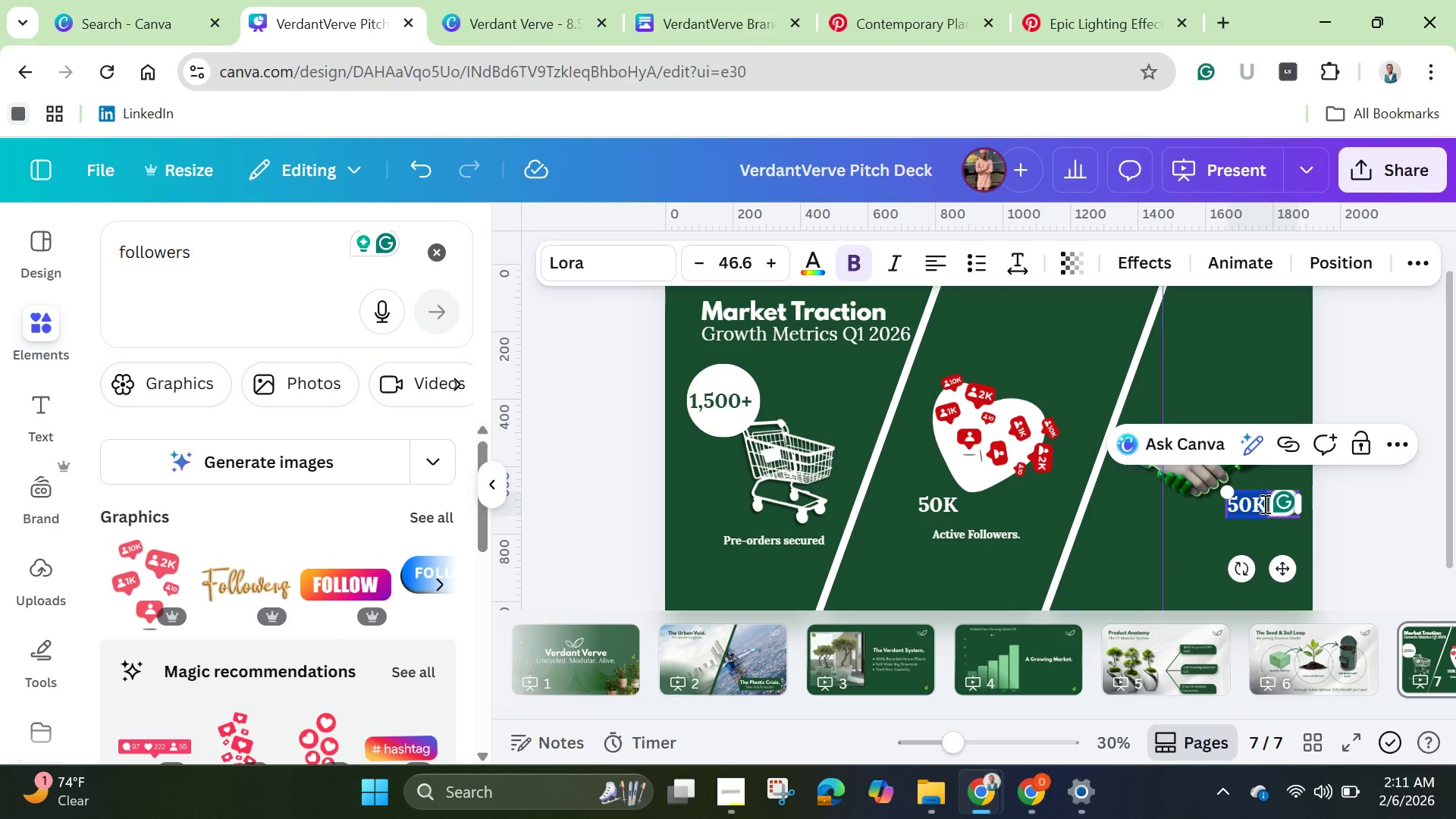 
key(Backspace)
 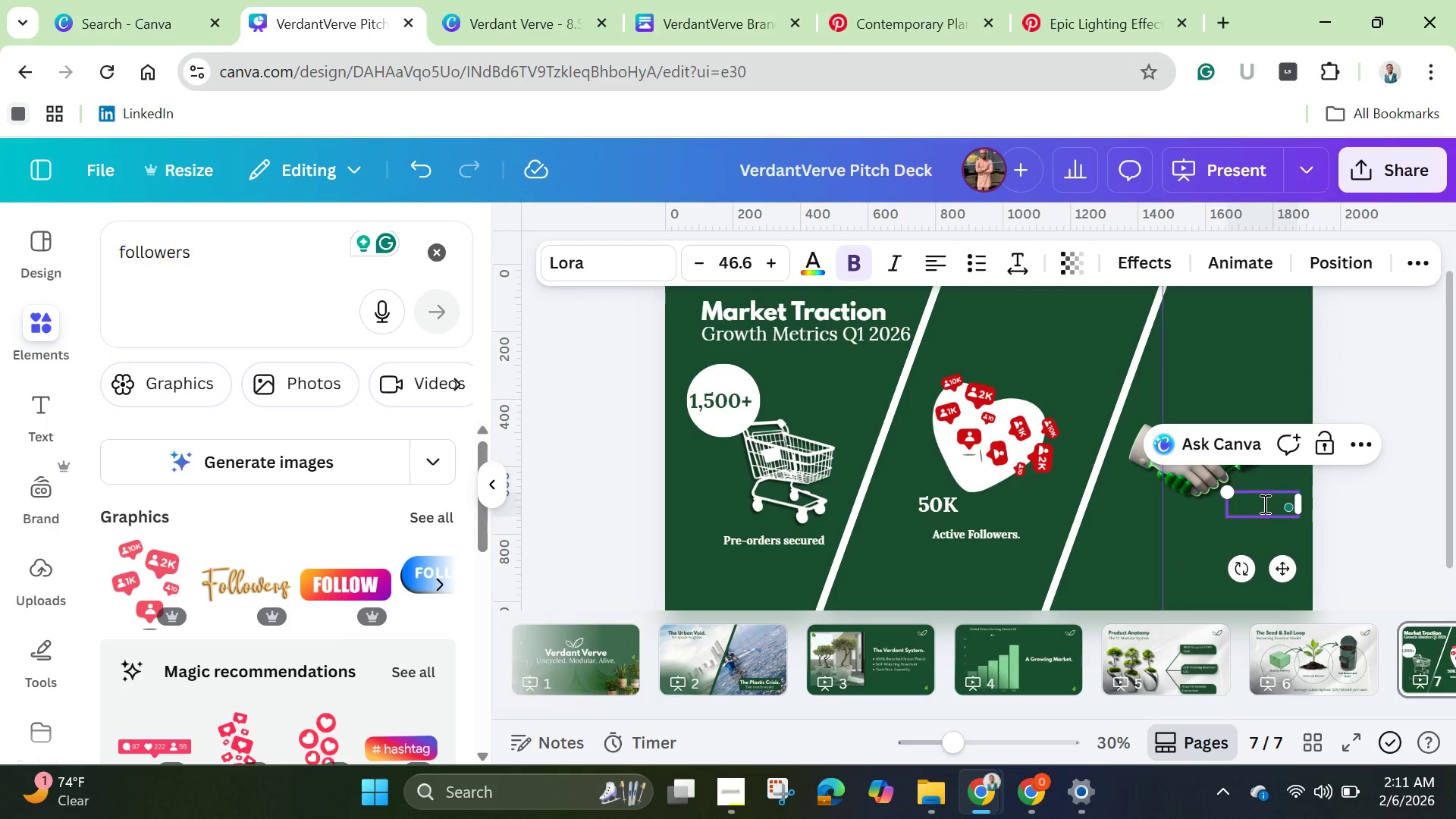 
key(3)
 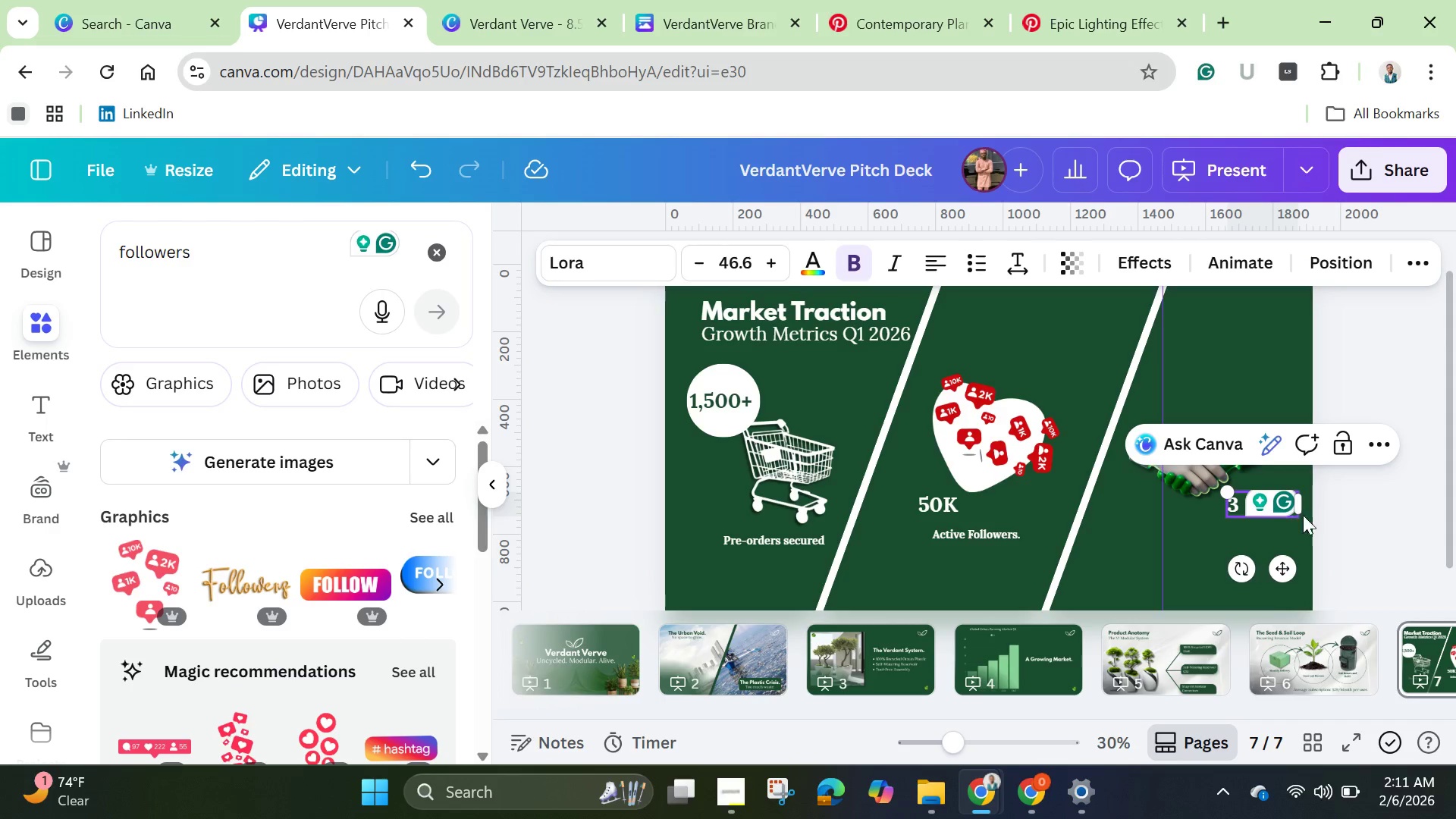 
left_click_drag(start_coordinate=[1304, 505], to_coordinate=[1258, 508])
 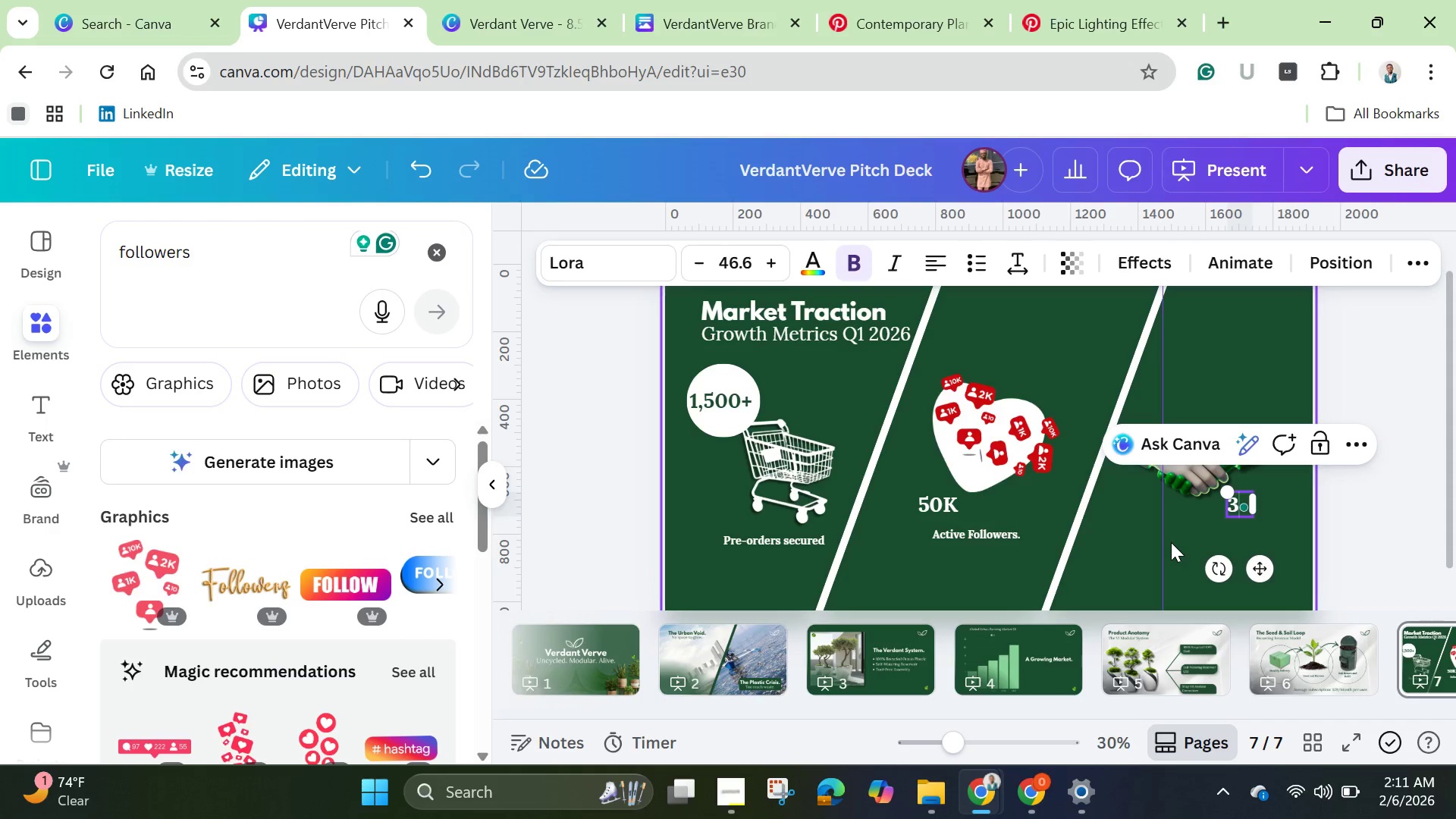 
left_click([1171, 542])
 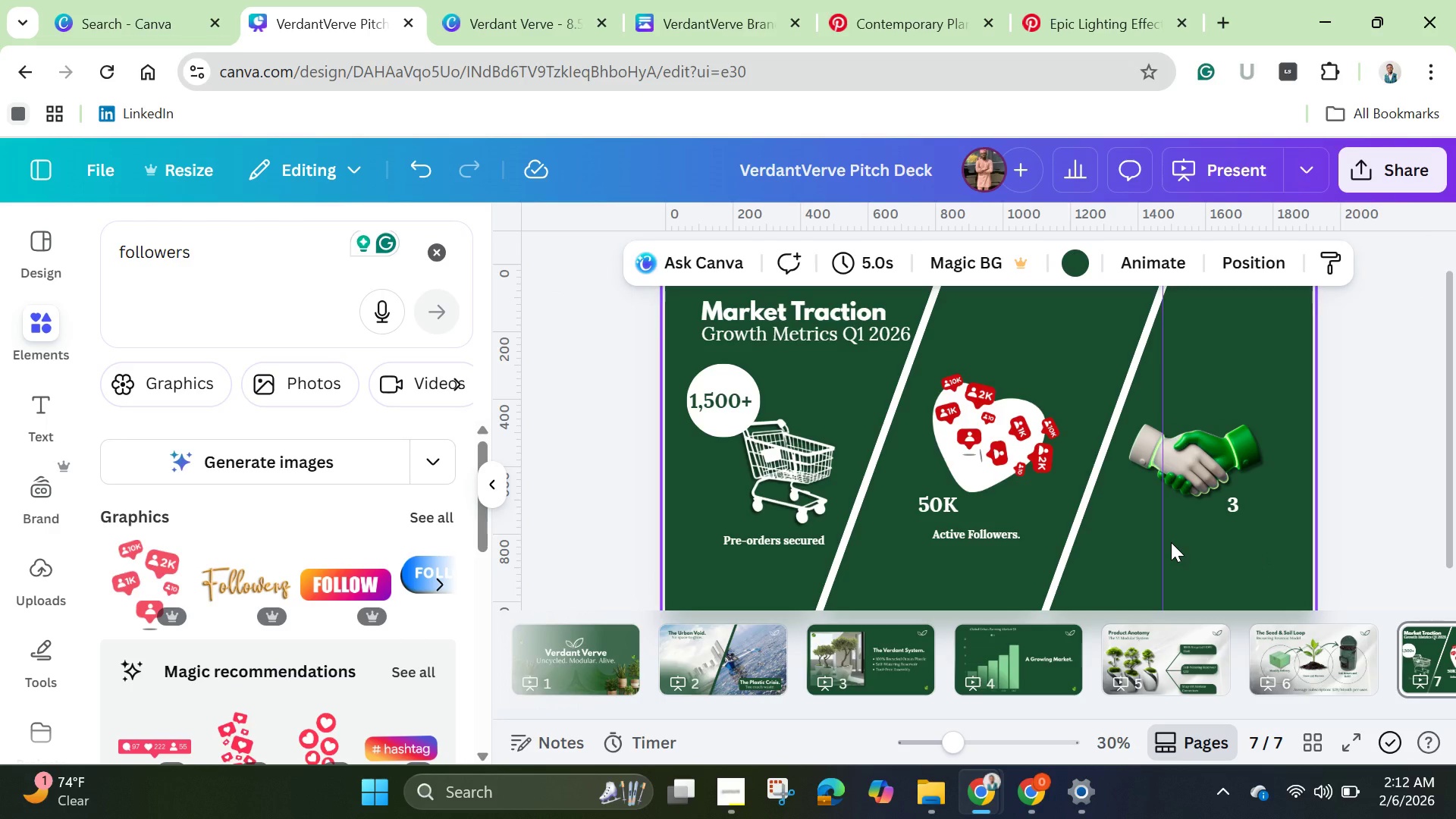 
wait(7.08)
 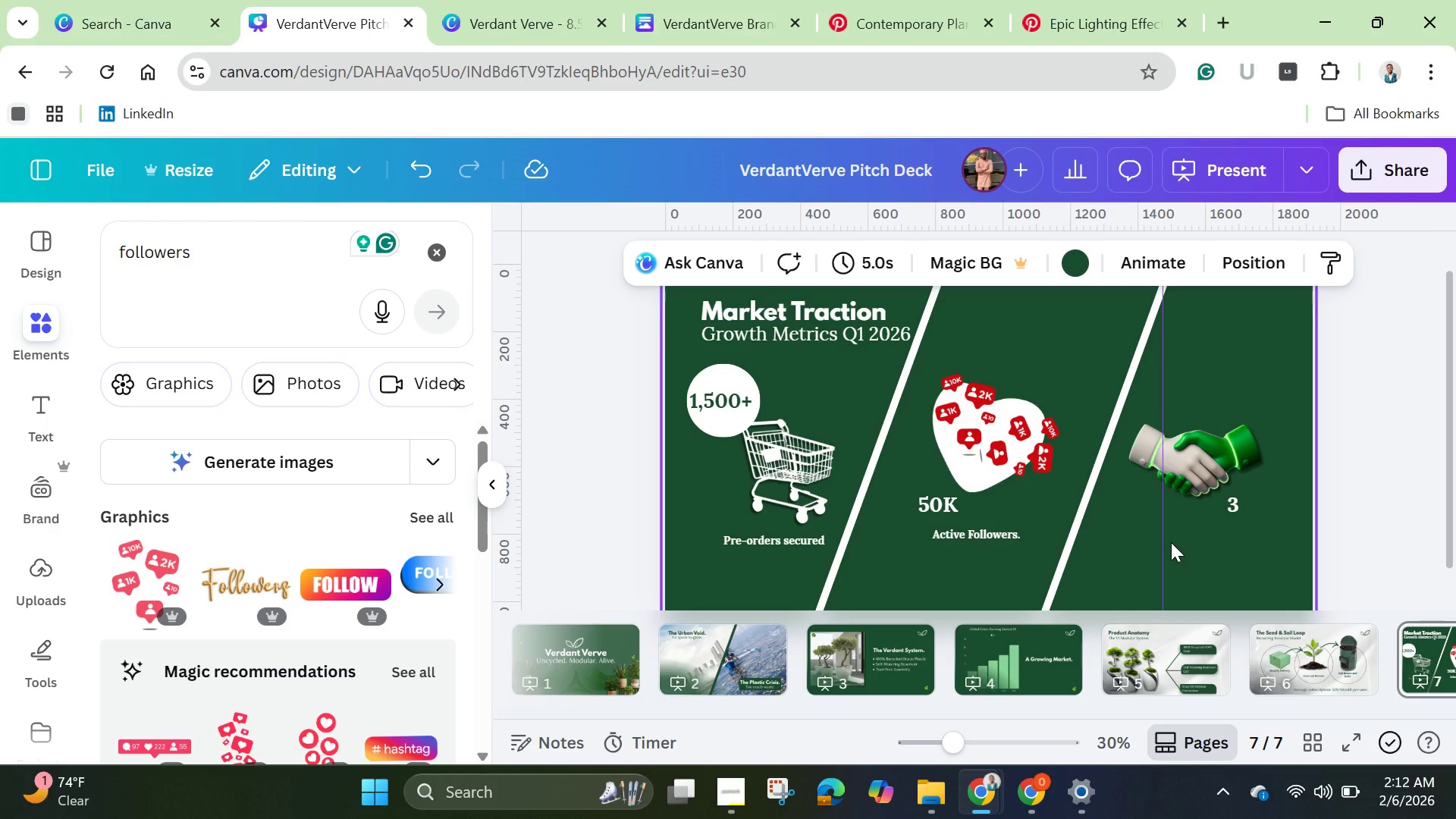 
left_click([1237, 504])
 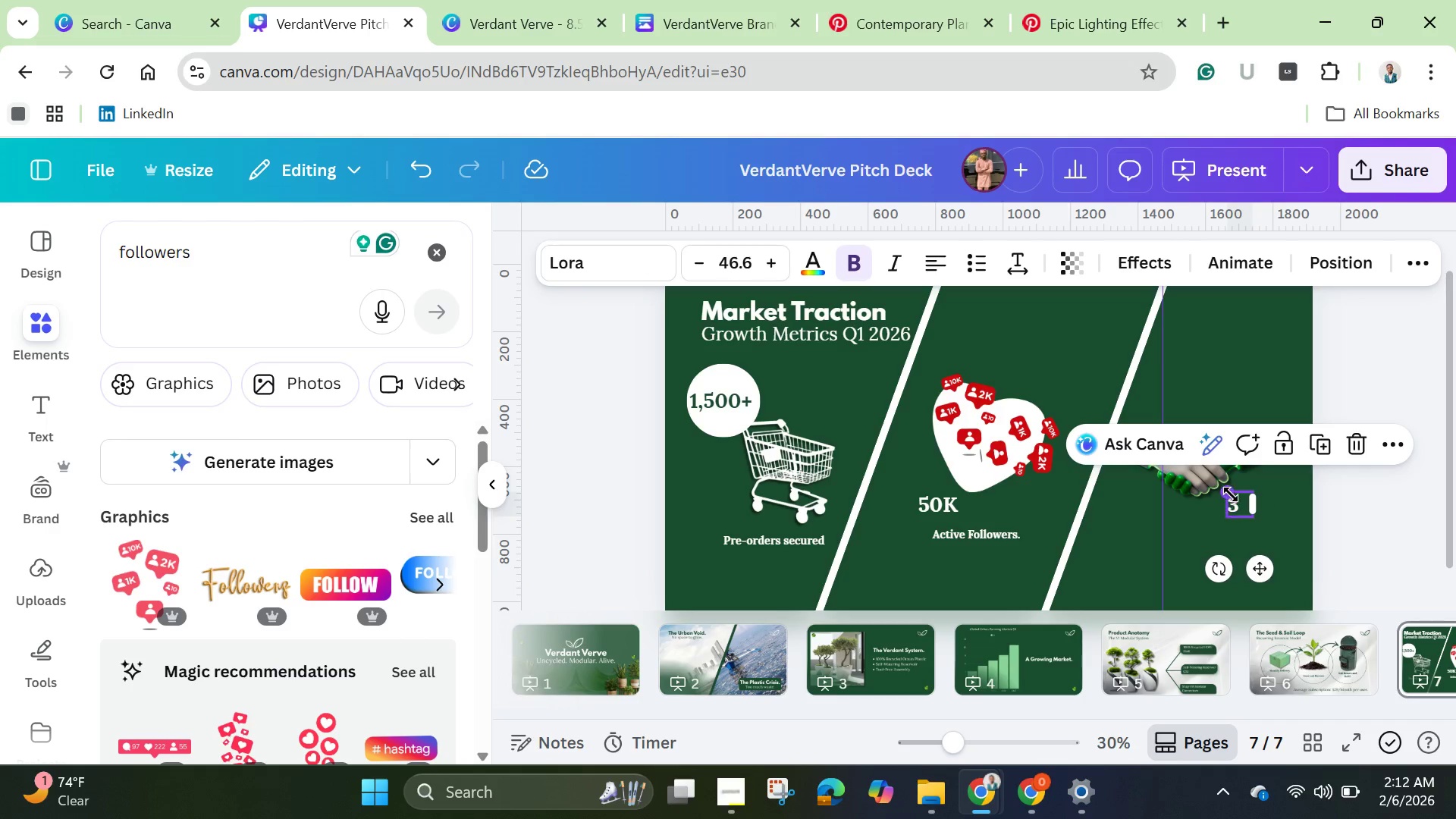 
left_click_drag(start_coordinate=[1231, 494], to_coordinate=[1140, 437])
 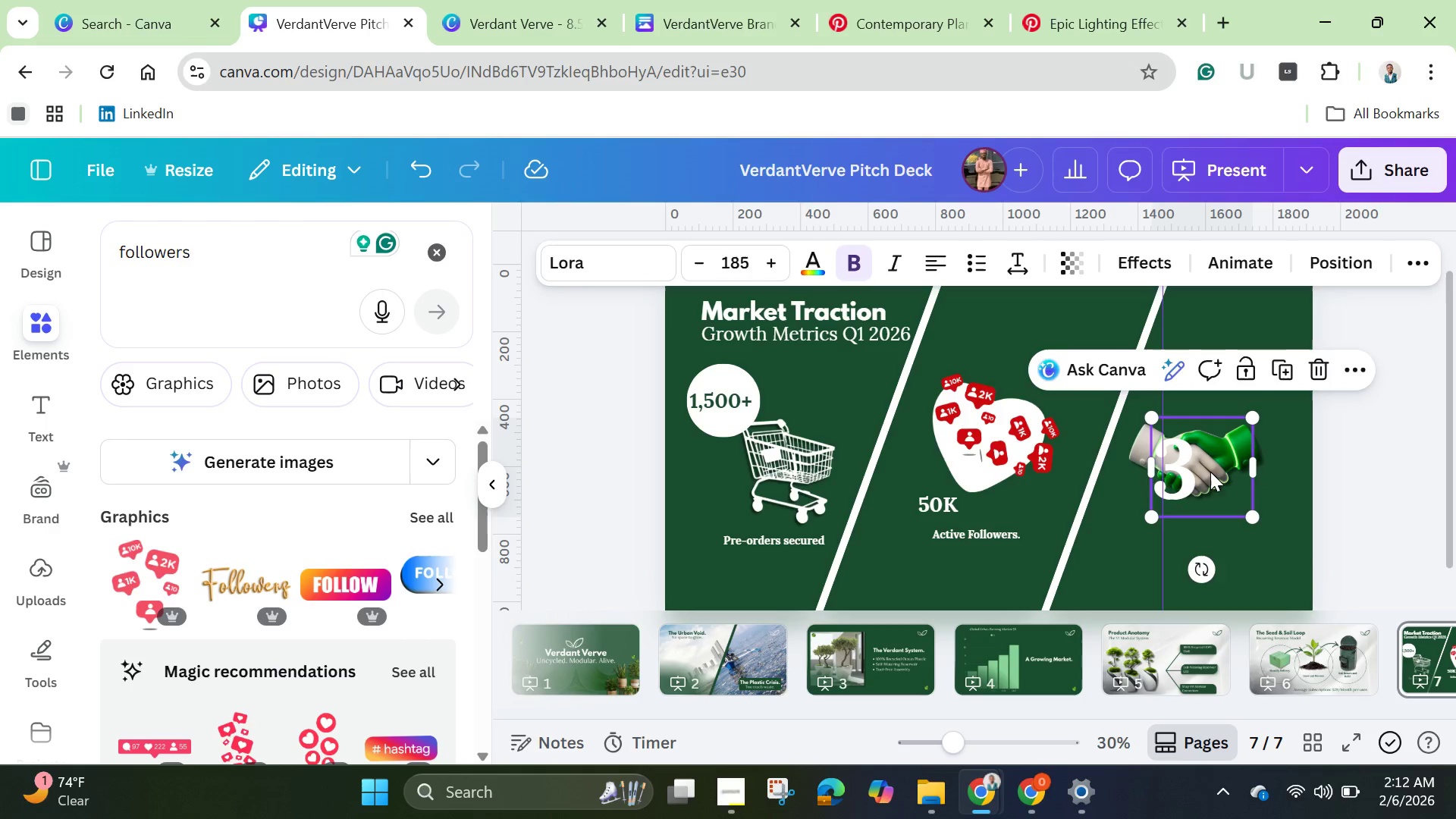 
left_click_drag(start_coordinate=[1210, 470], to_coordinate=[1170, 538])
 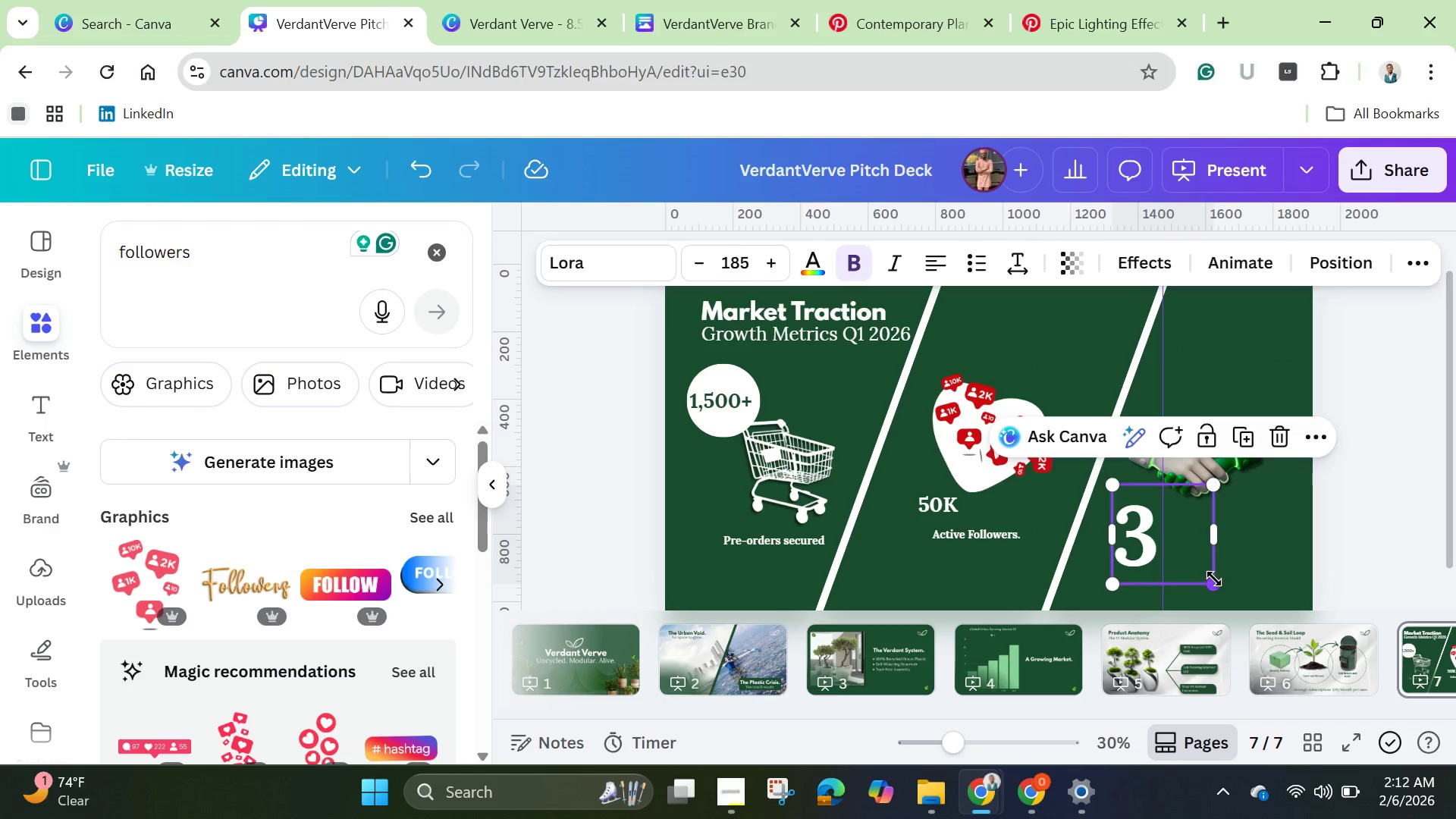 
left_click_drag(start_coordinate=[1214, 579], to_coordinate=[1164, 537])
 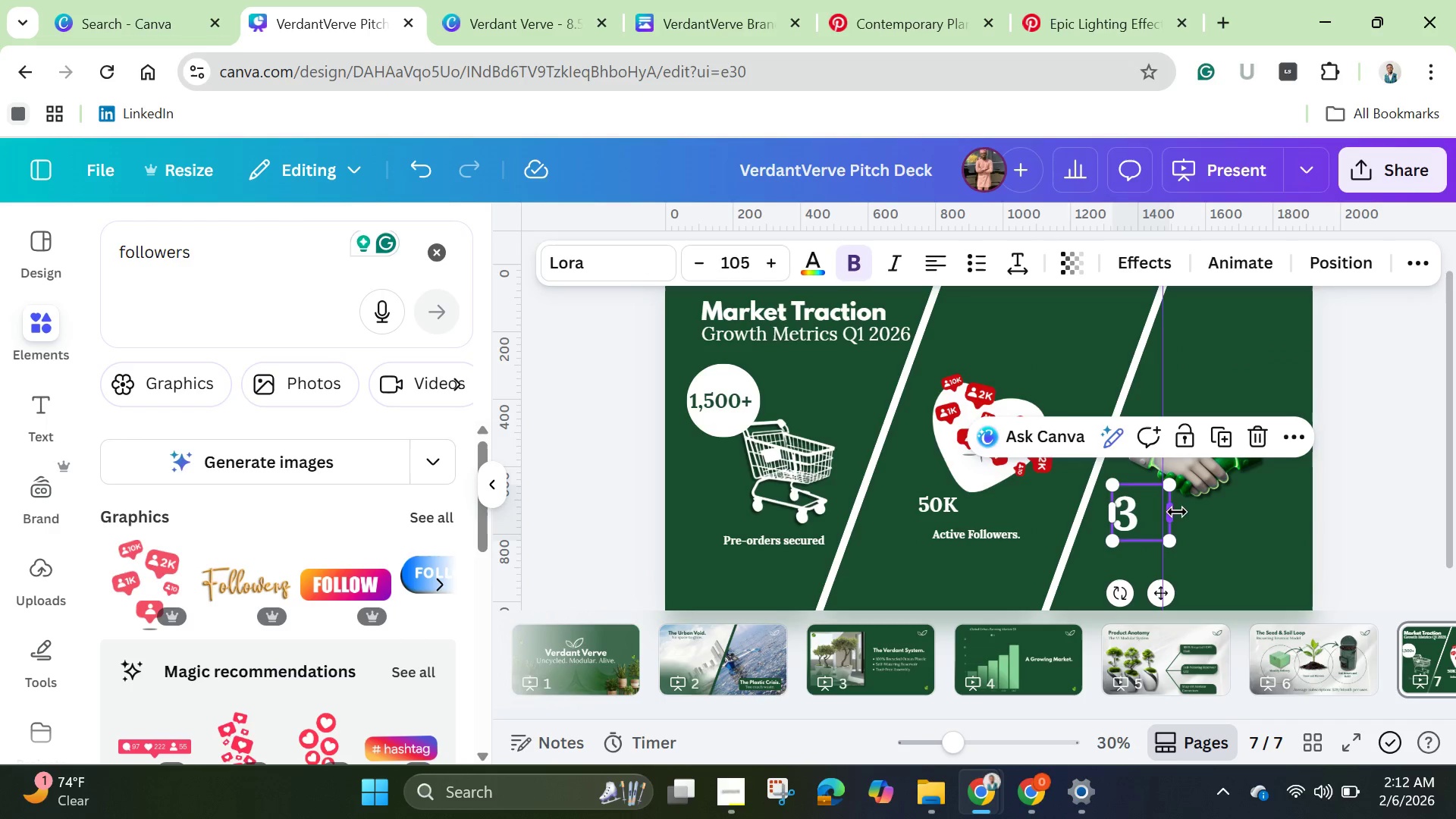 
left_click_drag(start_coordinate=[1177, 512], to_coordinate=[1150, 510])
 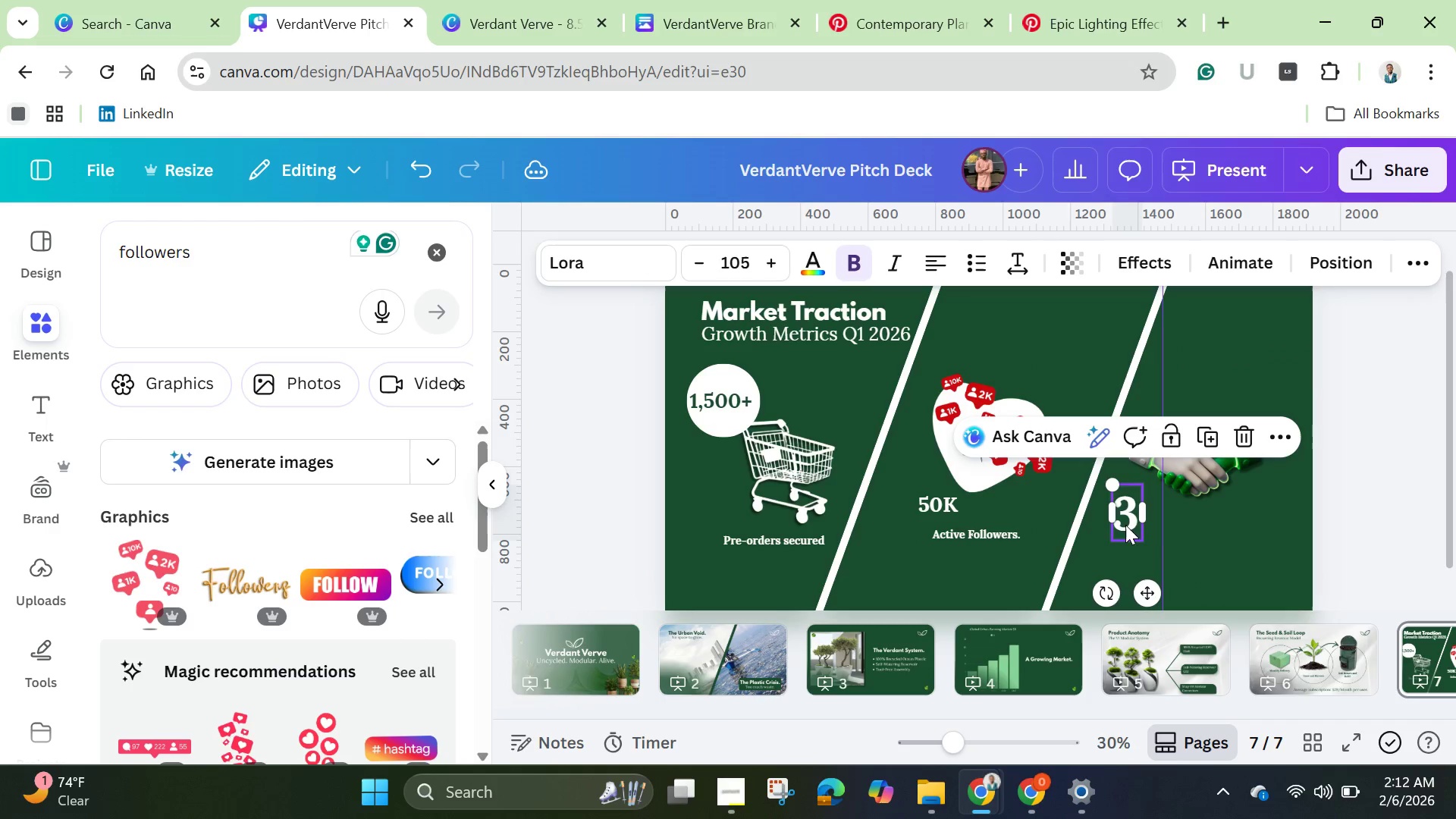 
left_click_drag(start_coordinate=[1125, 525], to_coordinate=[1225, 534])
 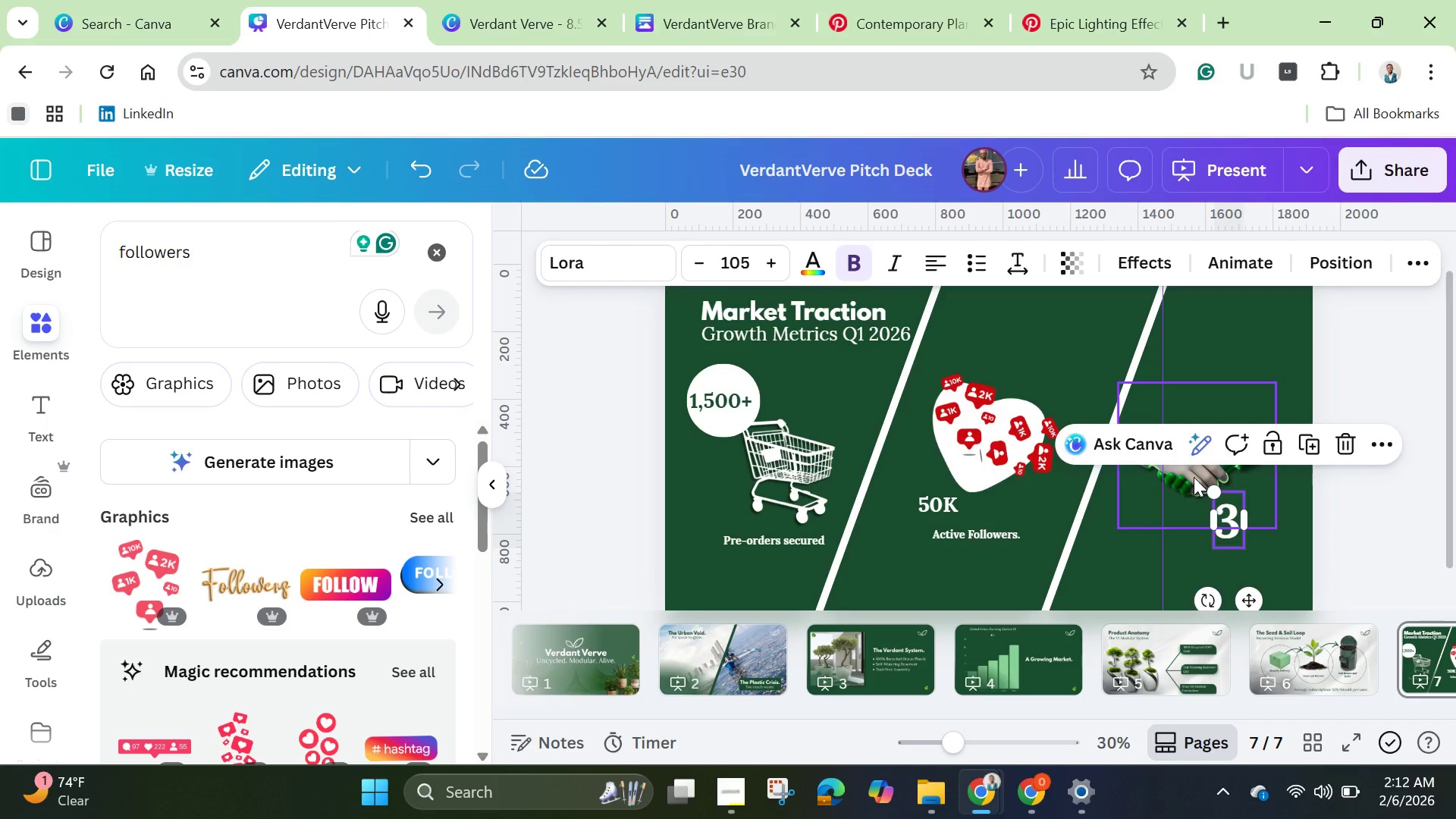 
left_click_drag(start_coordinate=[1194, 477], to_coordinate=[1214, 446])
 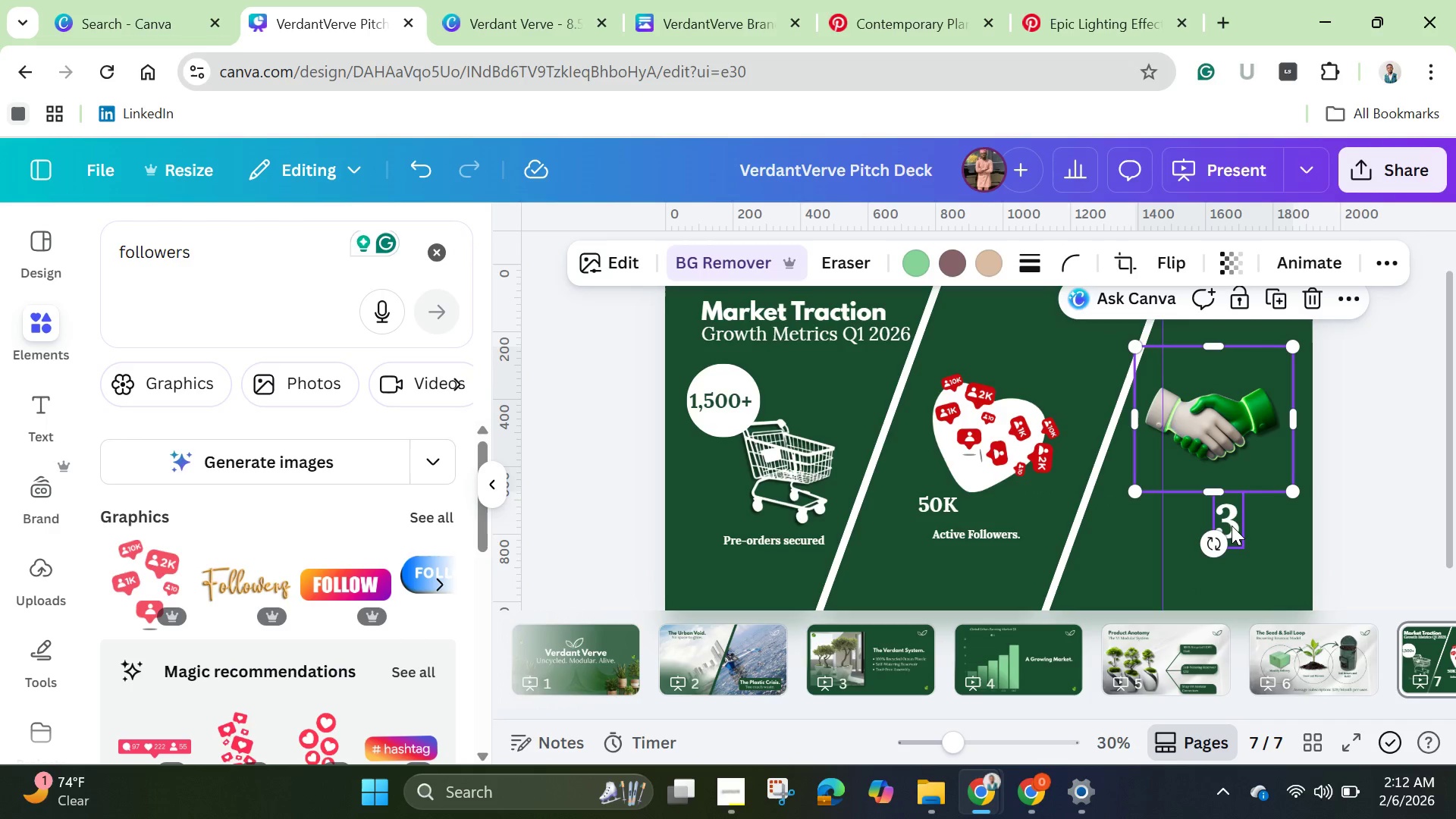 
left_click_drag(start_coordinate=[1232, 526], to_coordinate=[1219, 492])
 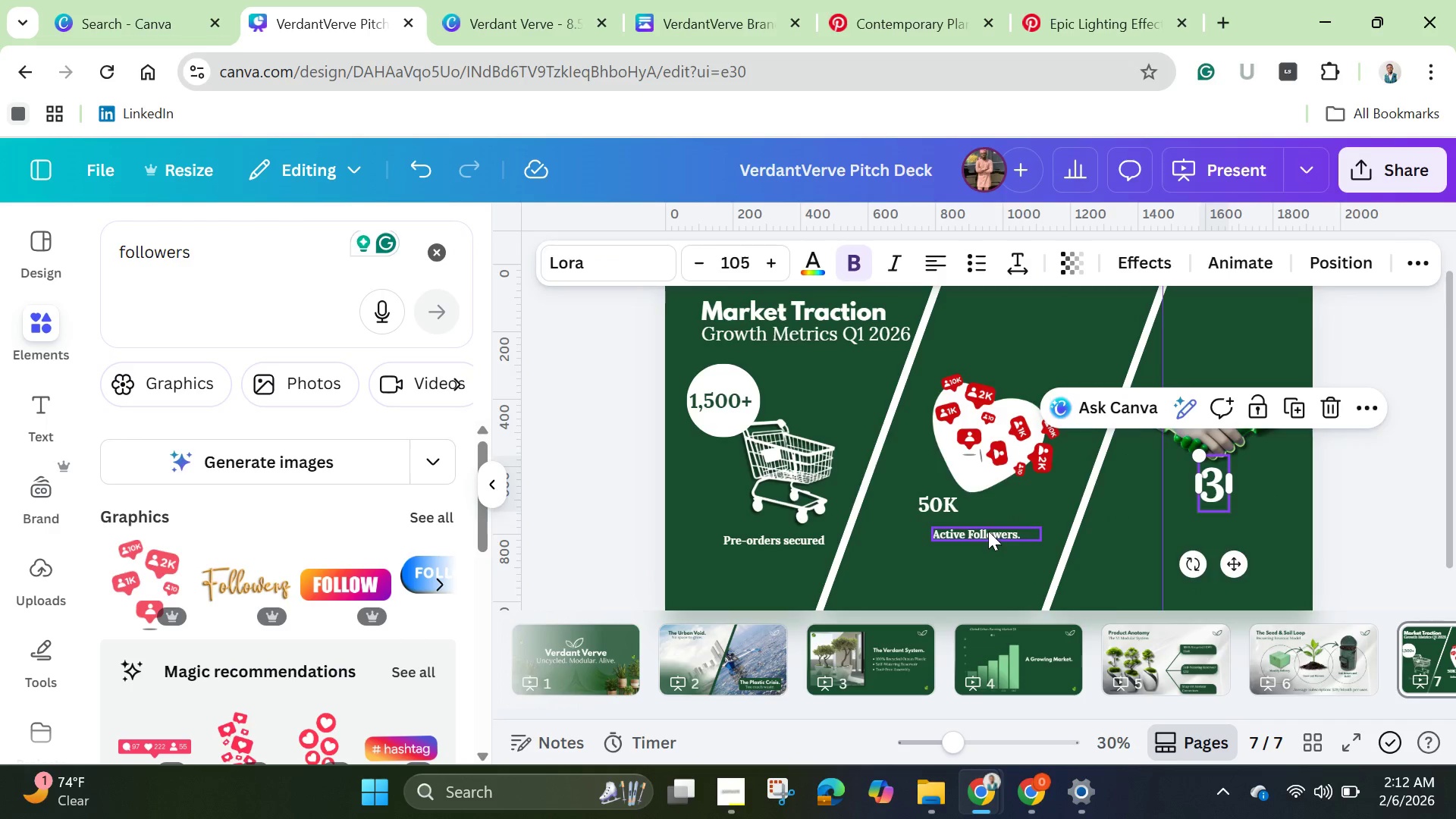 
left_click([988, 531])
 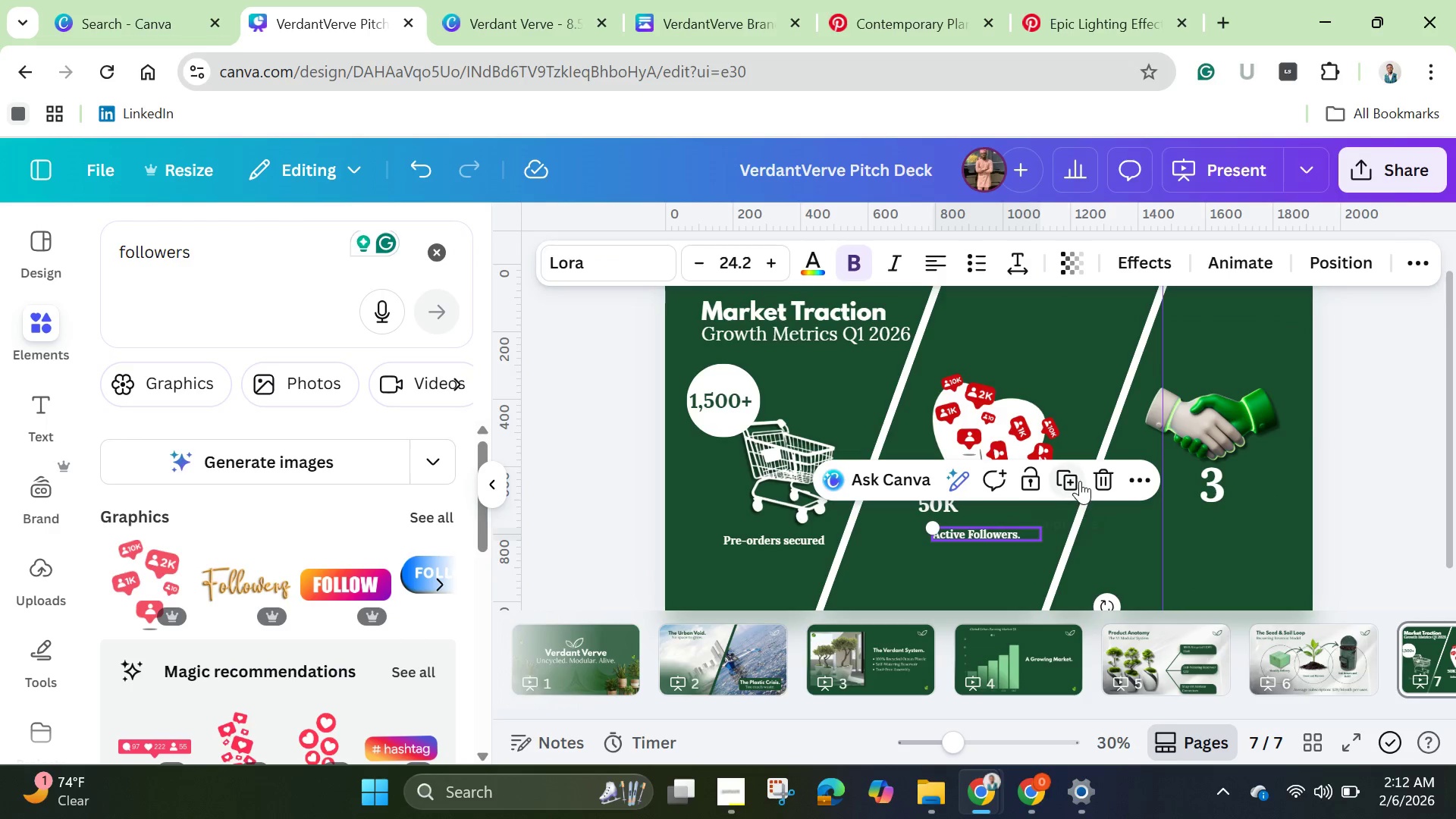 
left_click([1080, 481])
 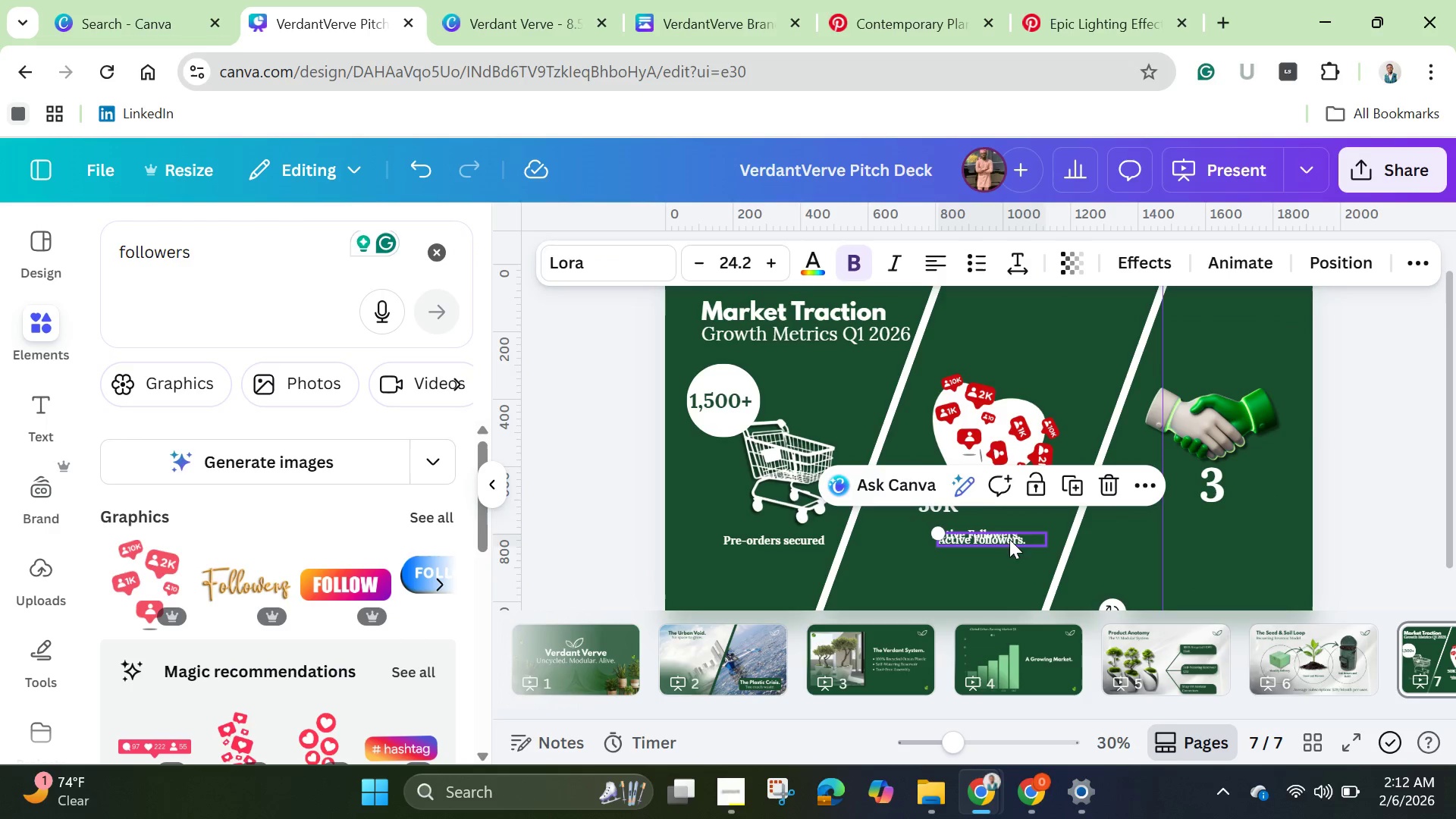 
left_click_drag(start_coordinate=[1009, 539], to_coordinate=[1233, 519])
 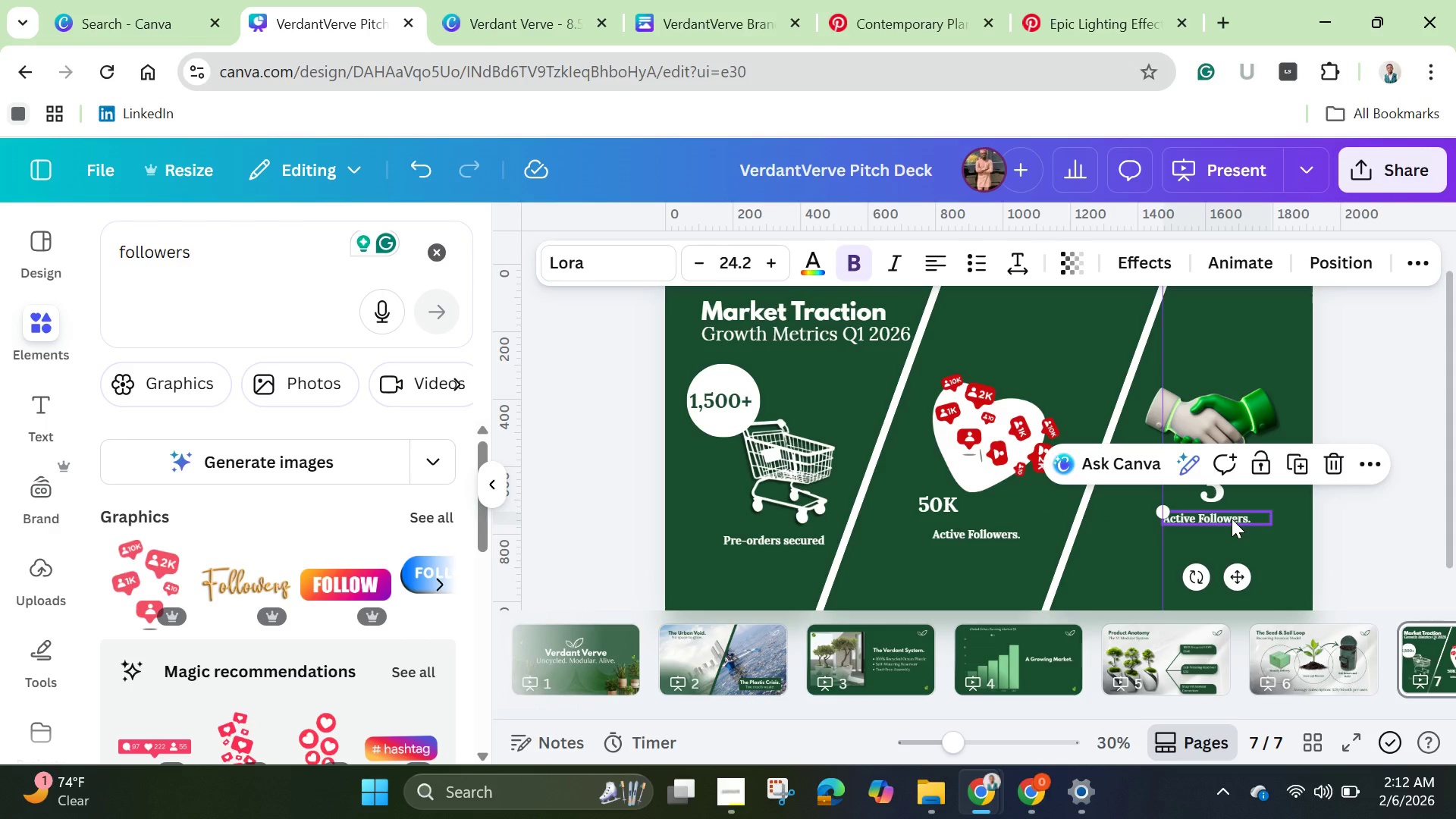 
left_click([1232, 519])
 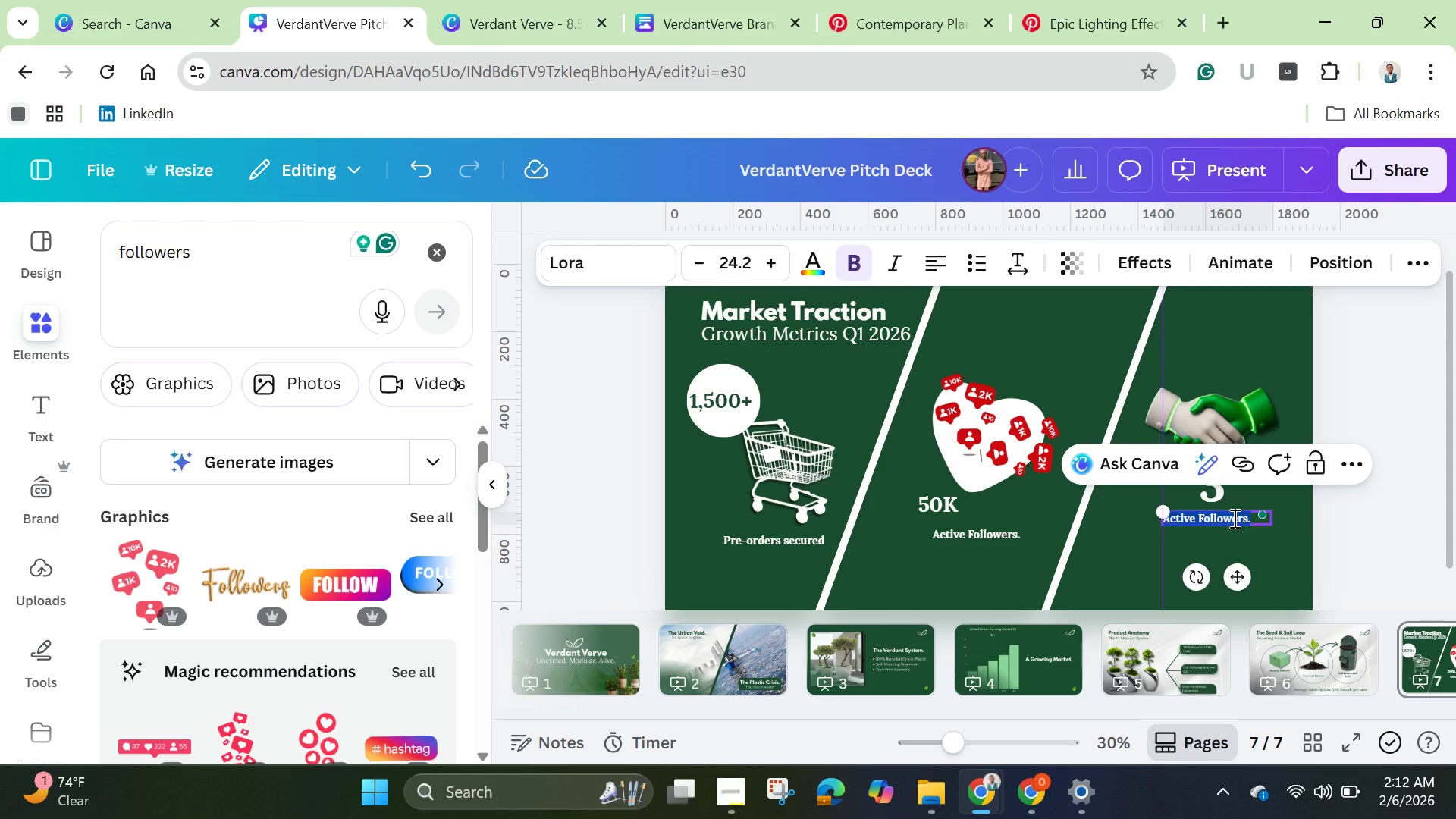 
key(Backspace)
type(Retailed Pilots Signed)
 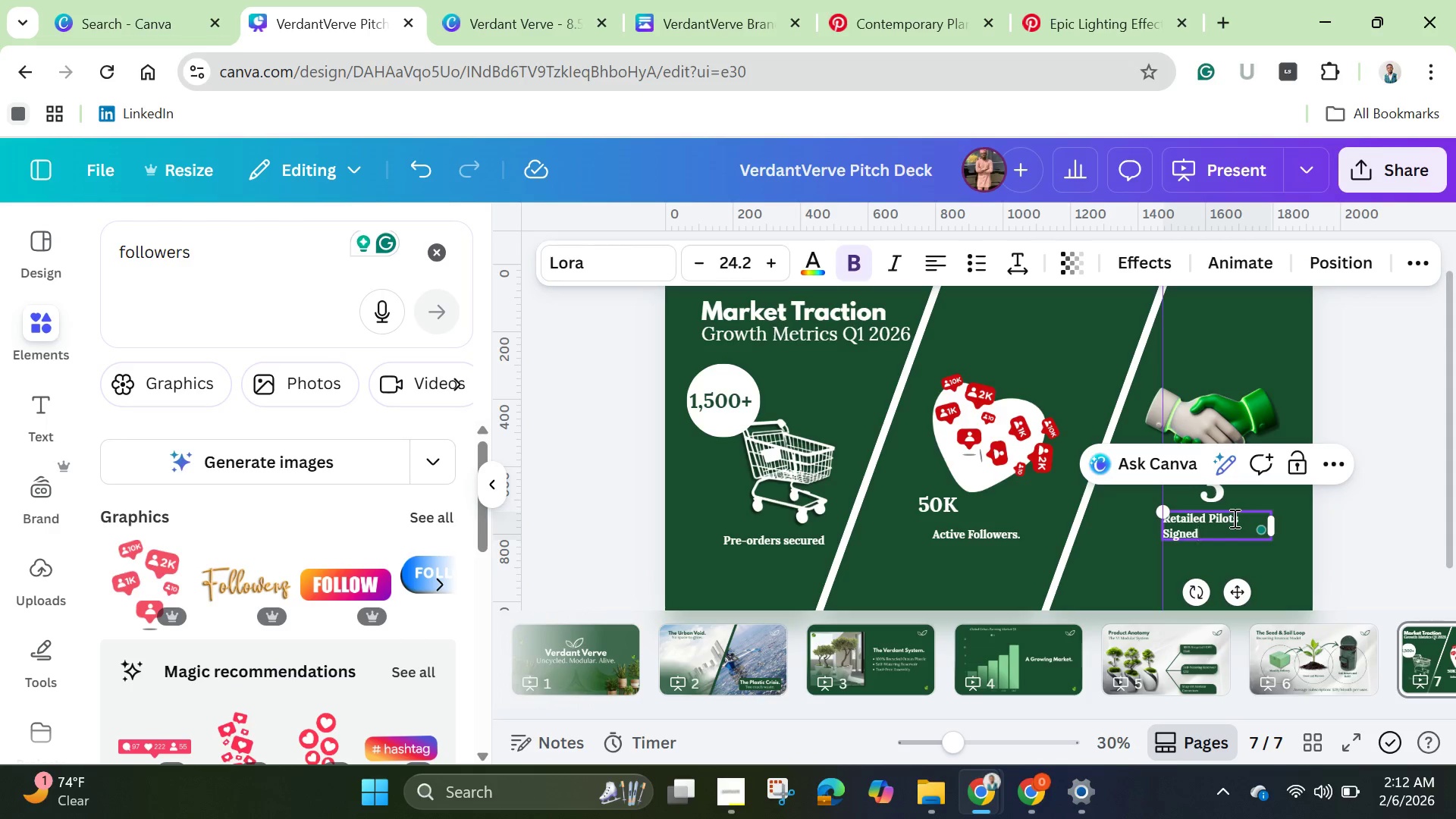 
key(Period)
 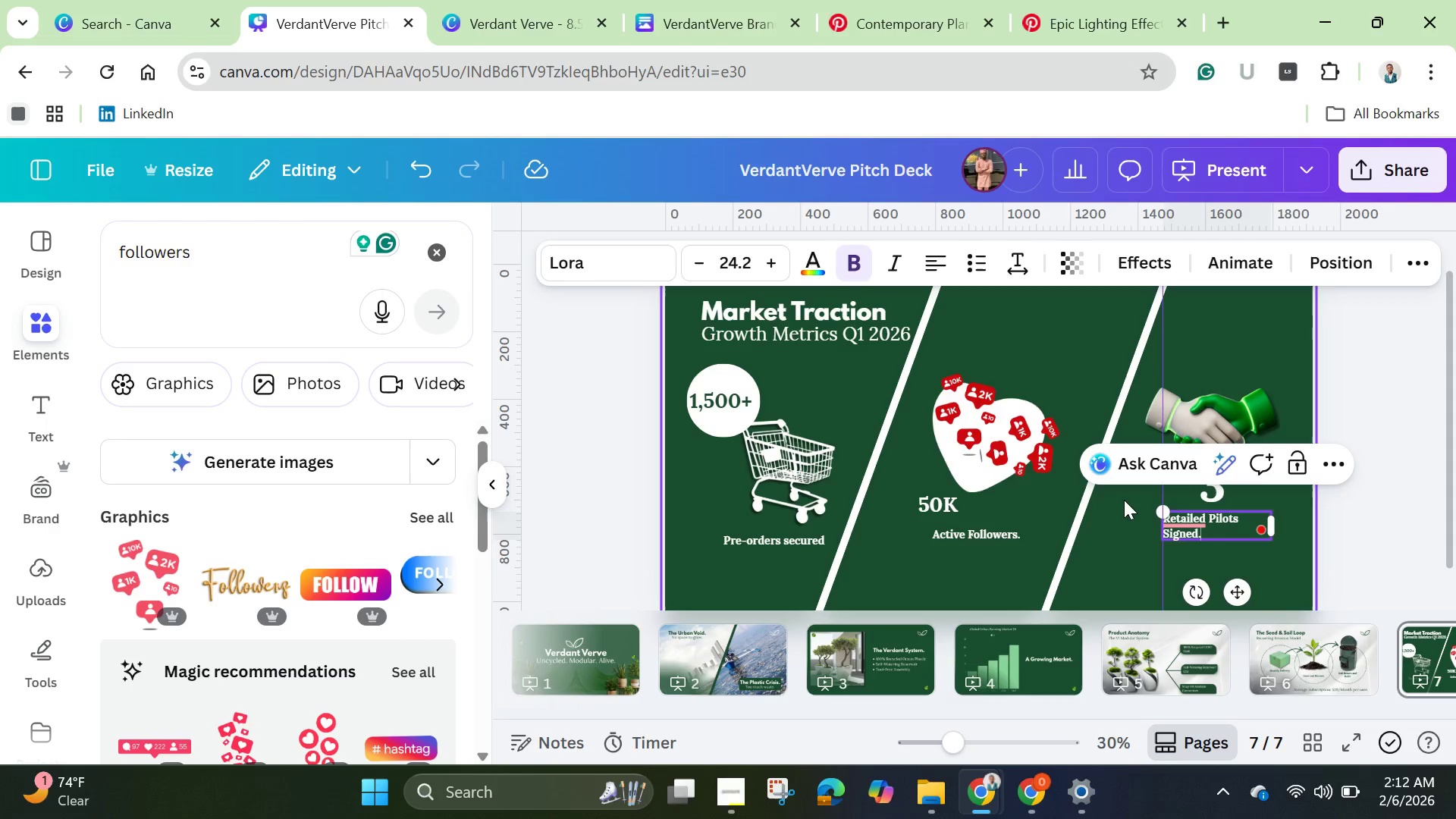 
left_click([1185, 519])
 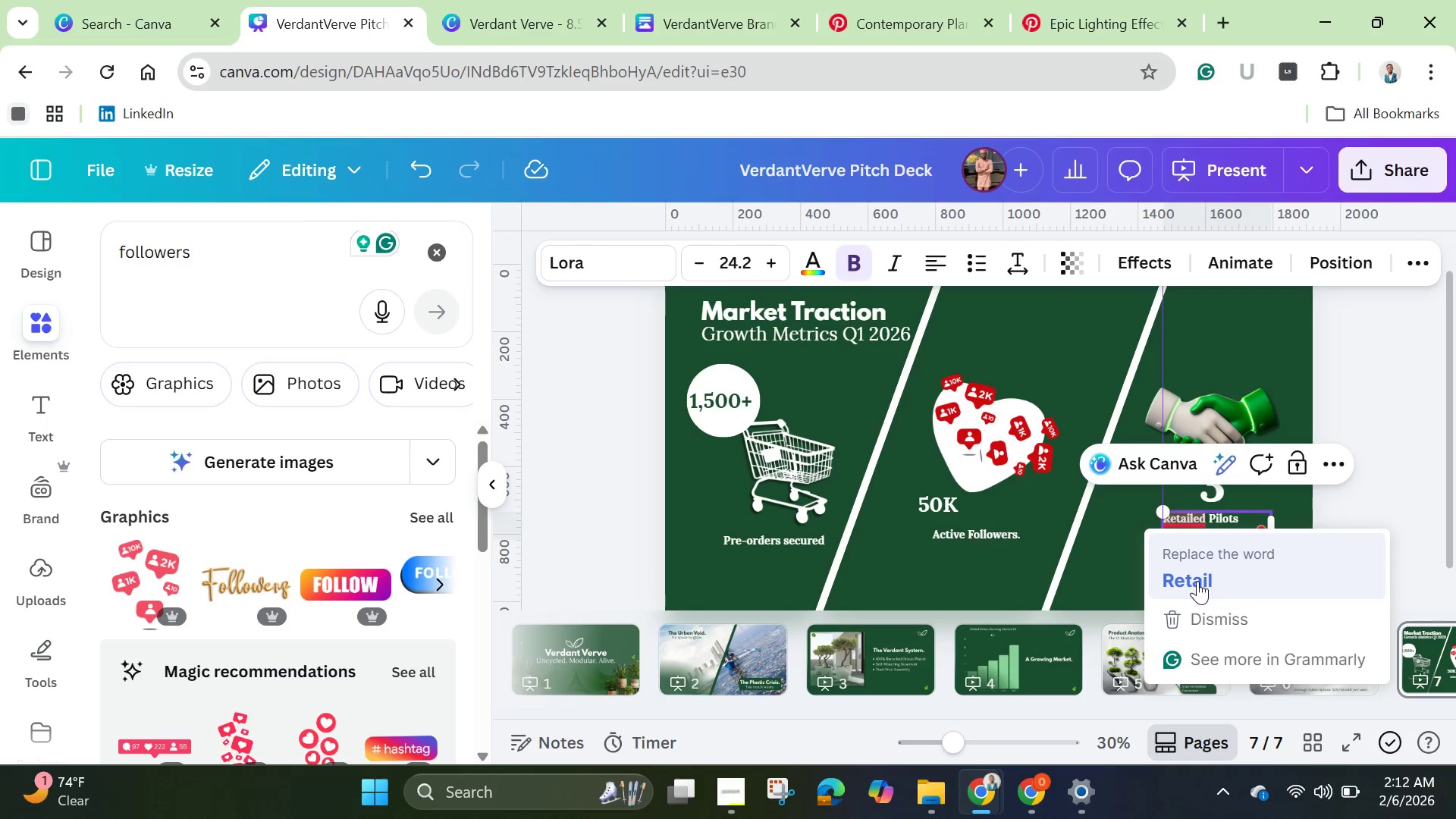 
left_click([1197, 581])
 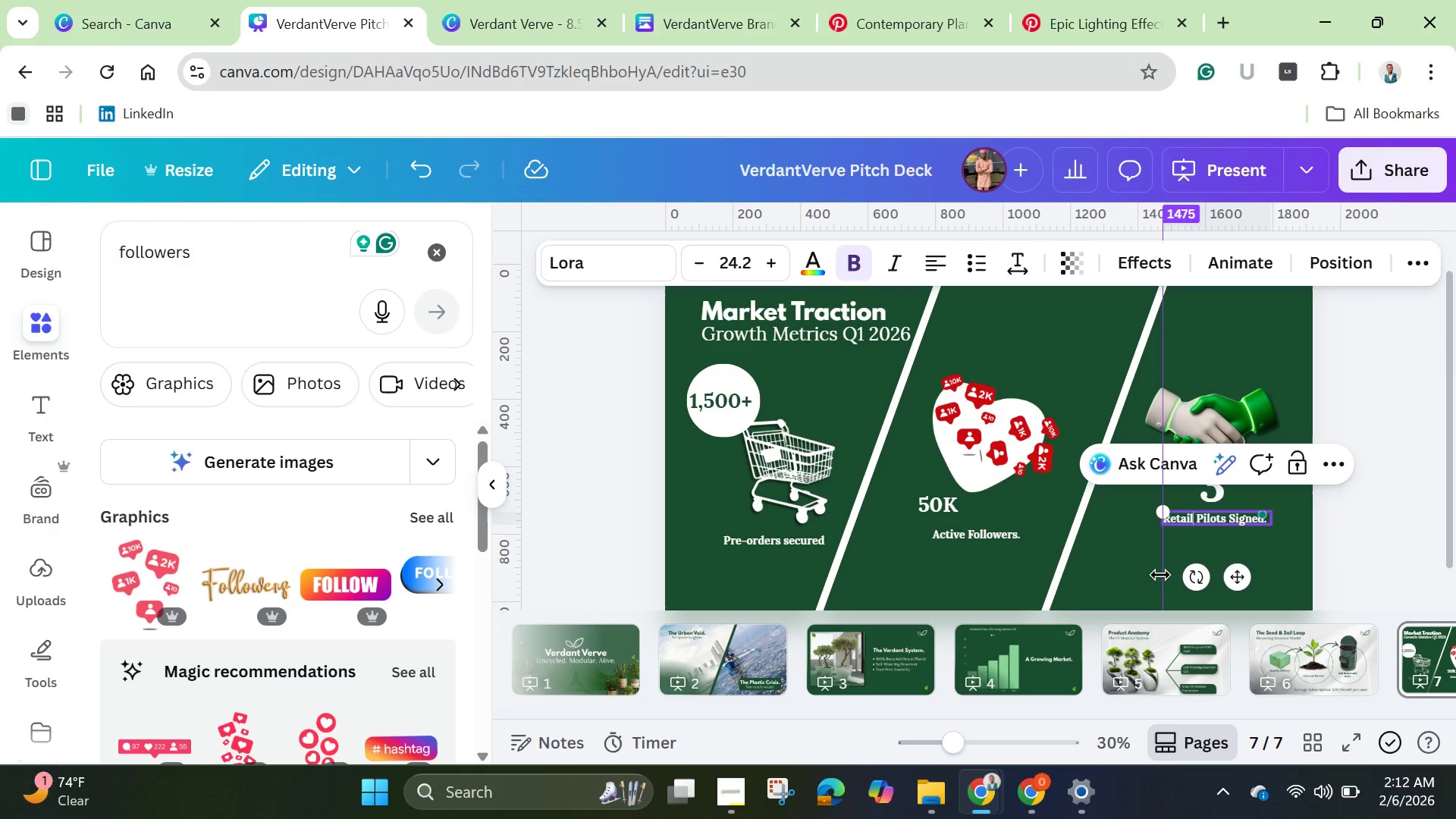 
left_click([1131, 570])
 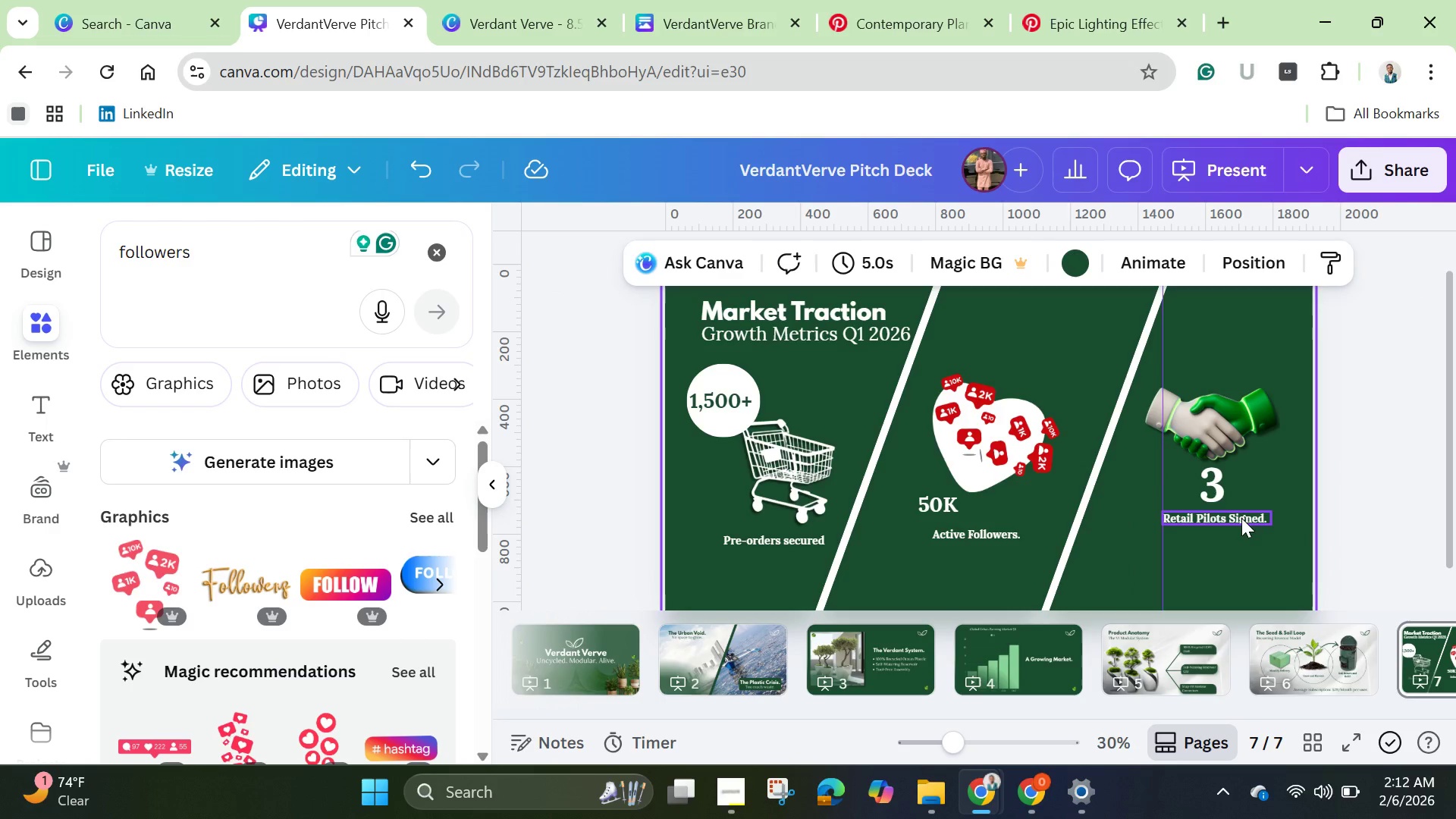 
left_click_drag(start_coordinate=[1241, 518], to_coordinate=[1234, 516])
 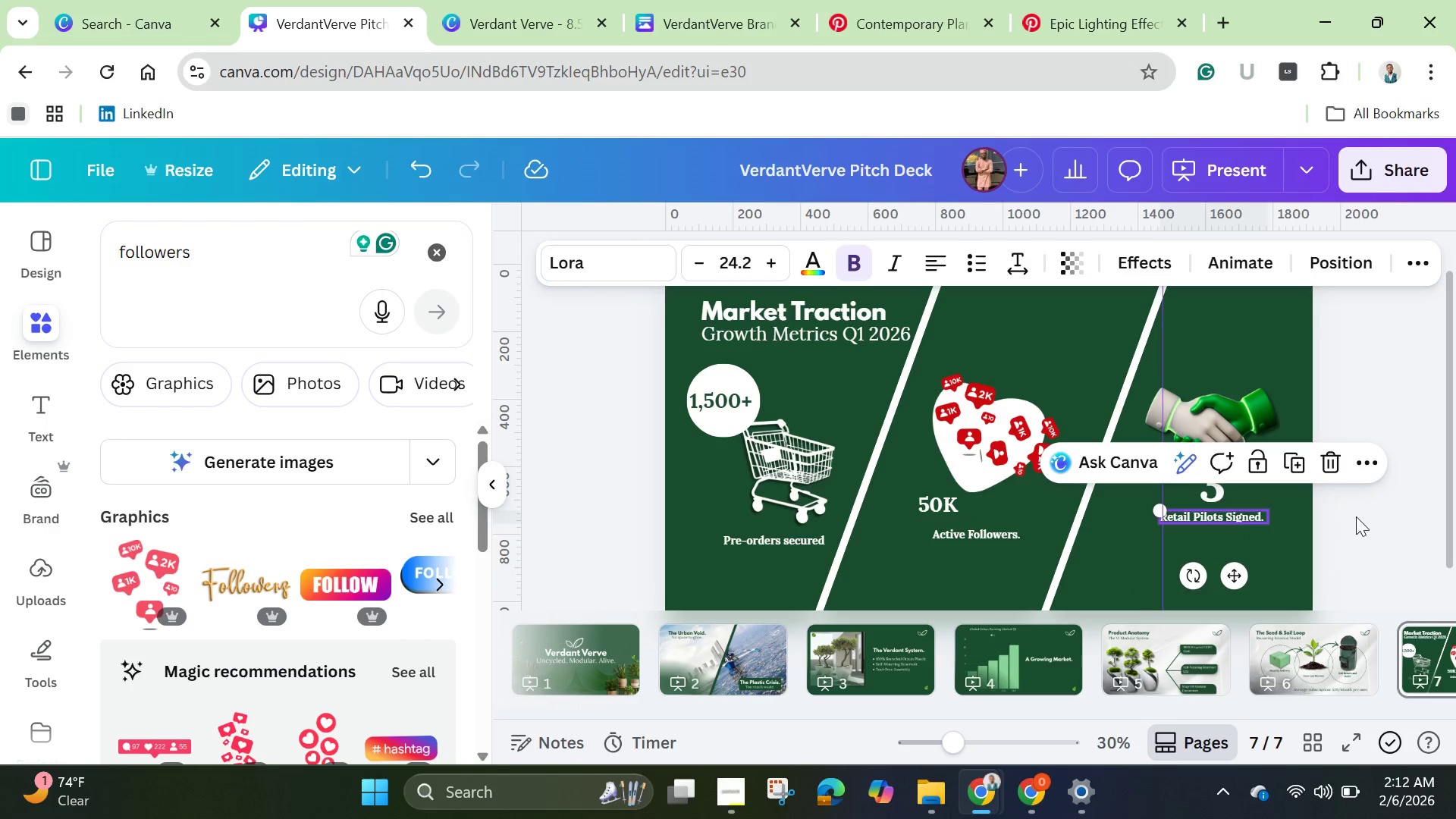 
left_click([1356, 517])
 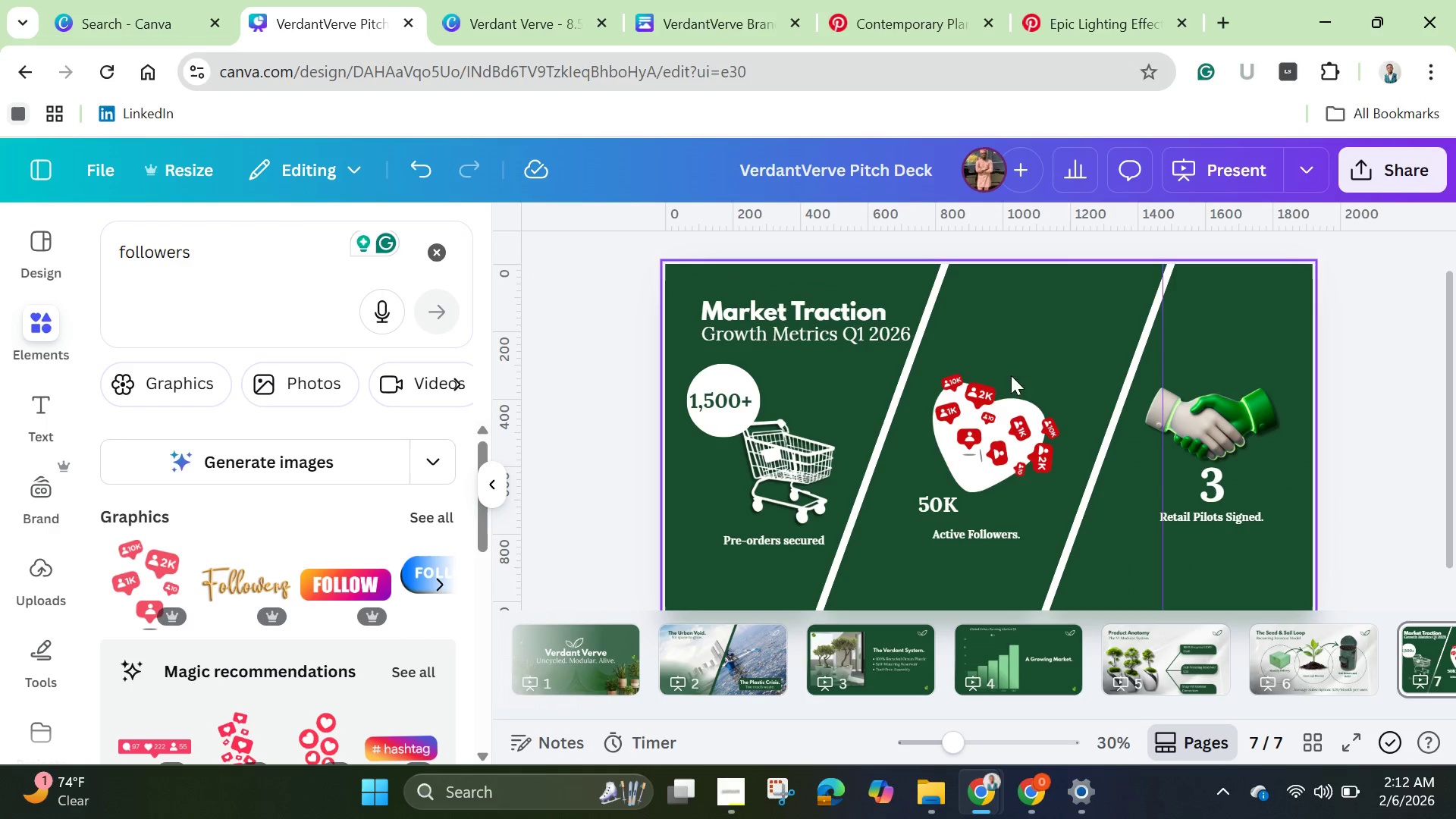 
left_click([850, 314])
 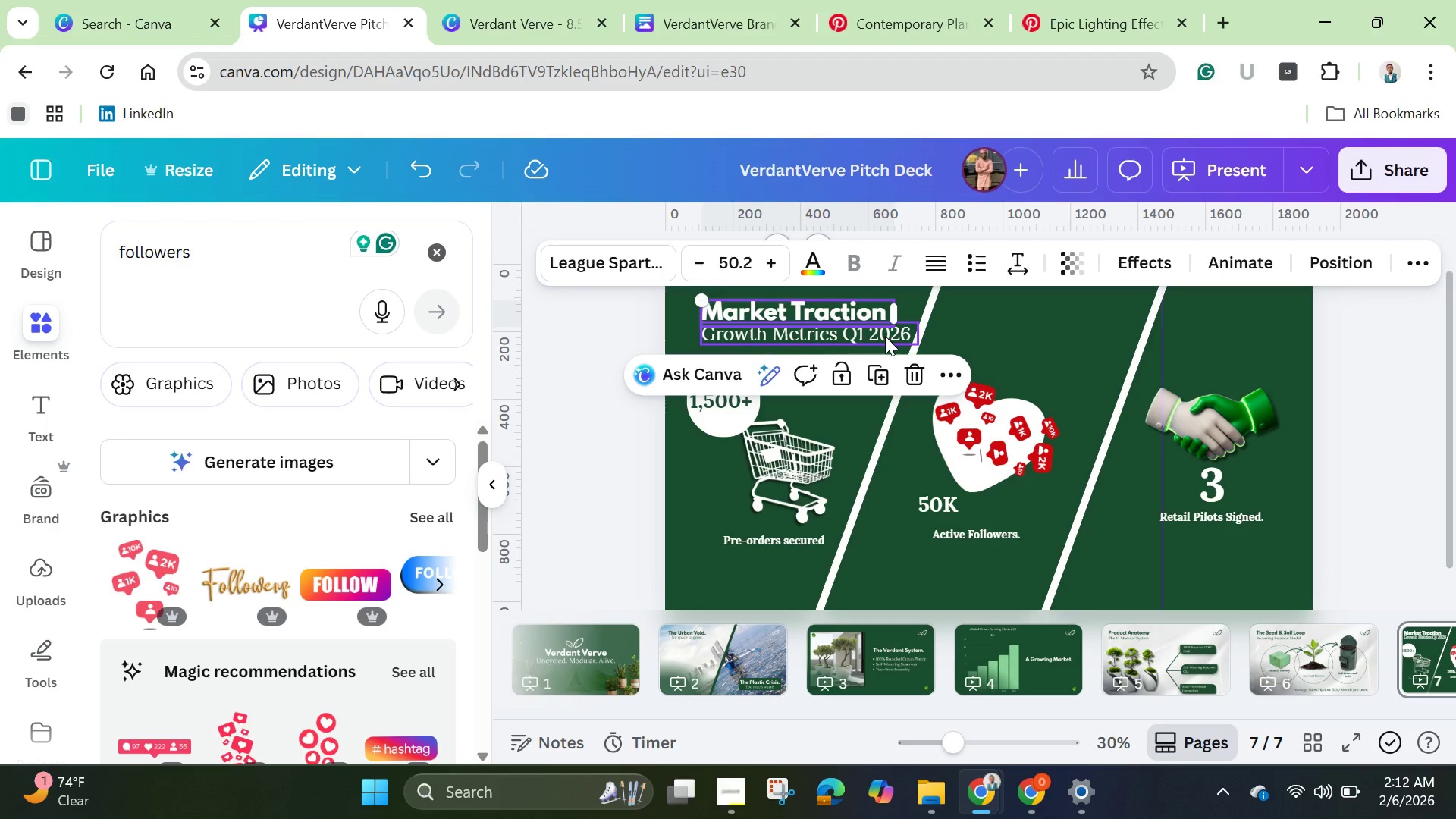 
left_click([885, 336])
 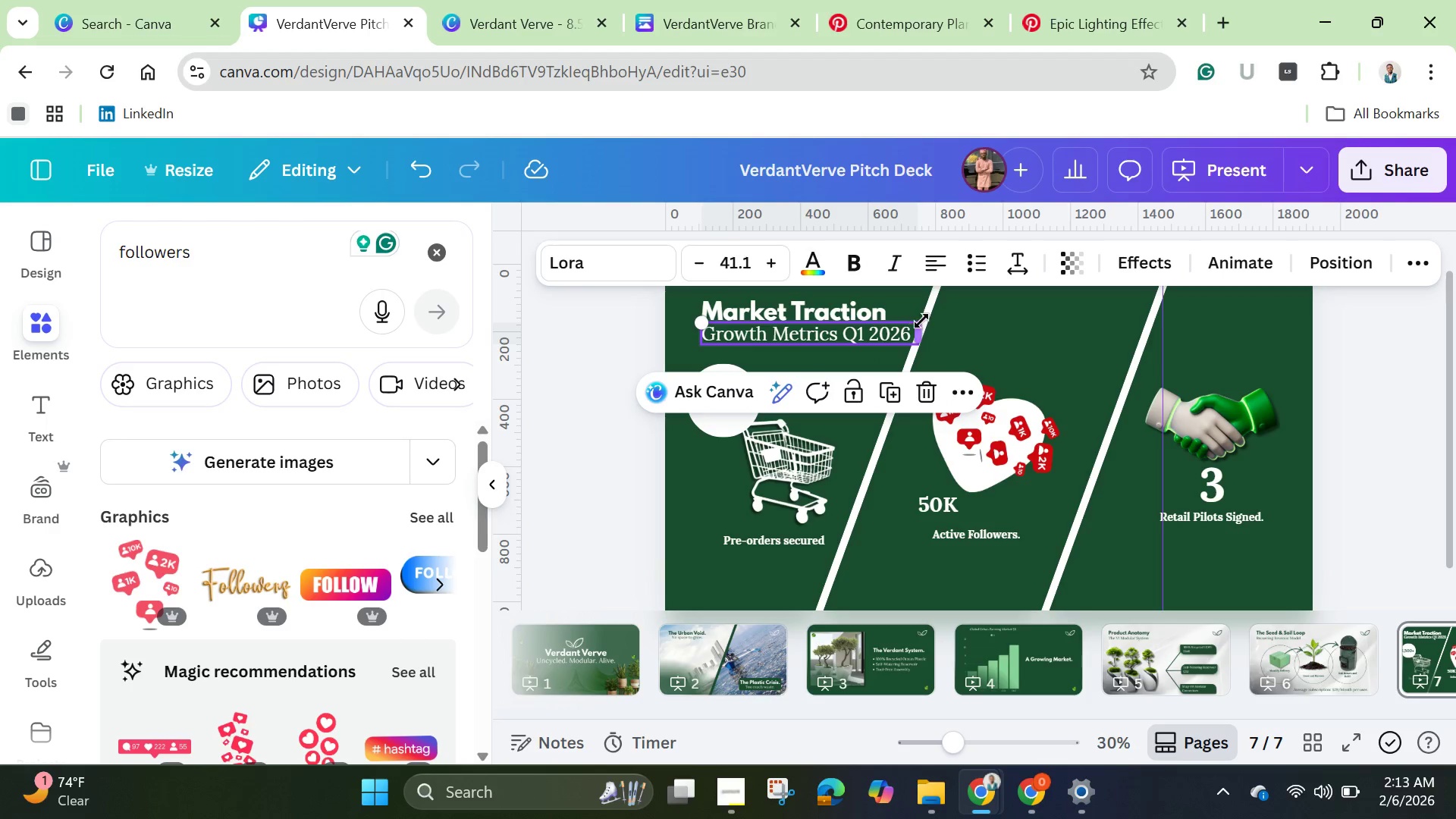 
left_click_drag(start_coordinate=[921, 321], to_coordinate=[896, 320])
 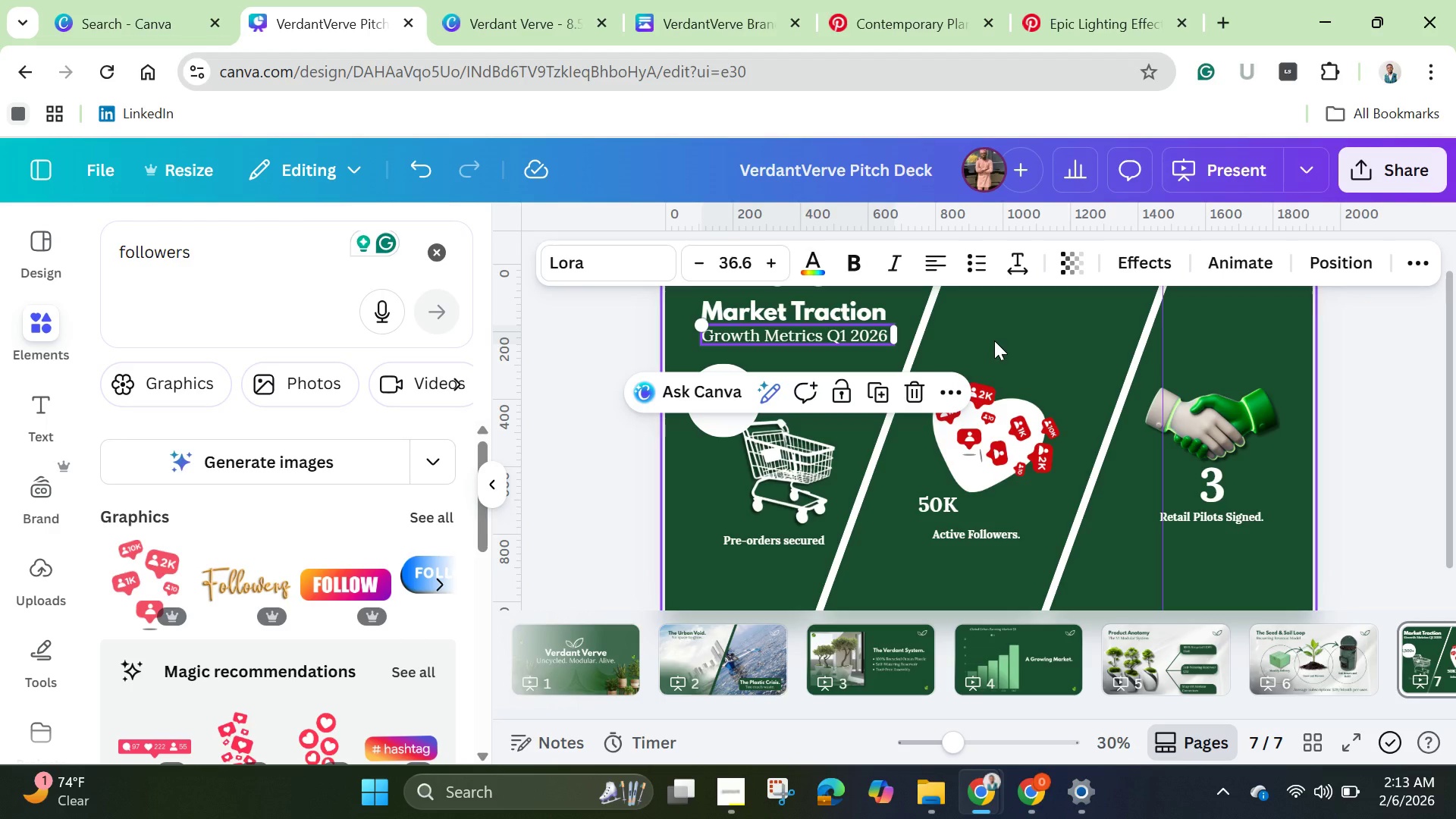 
left_click([994, 340])
 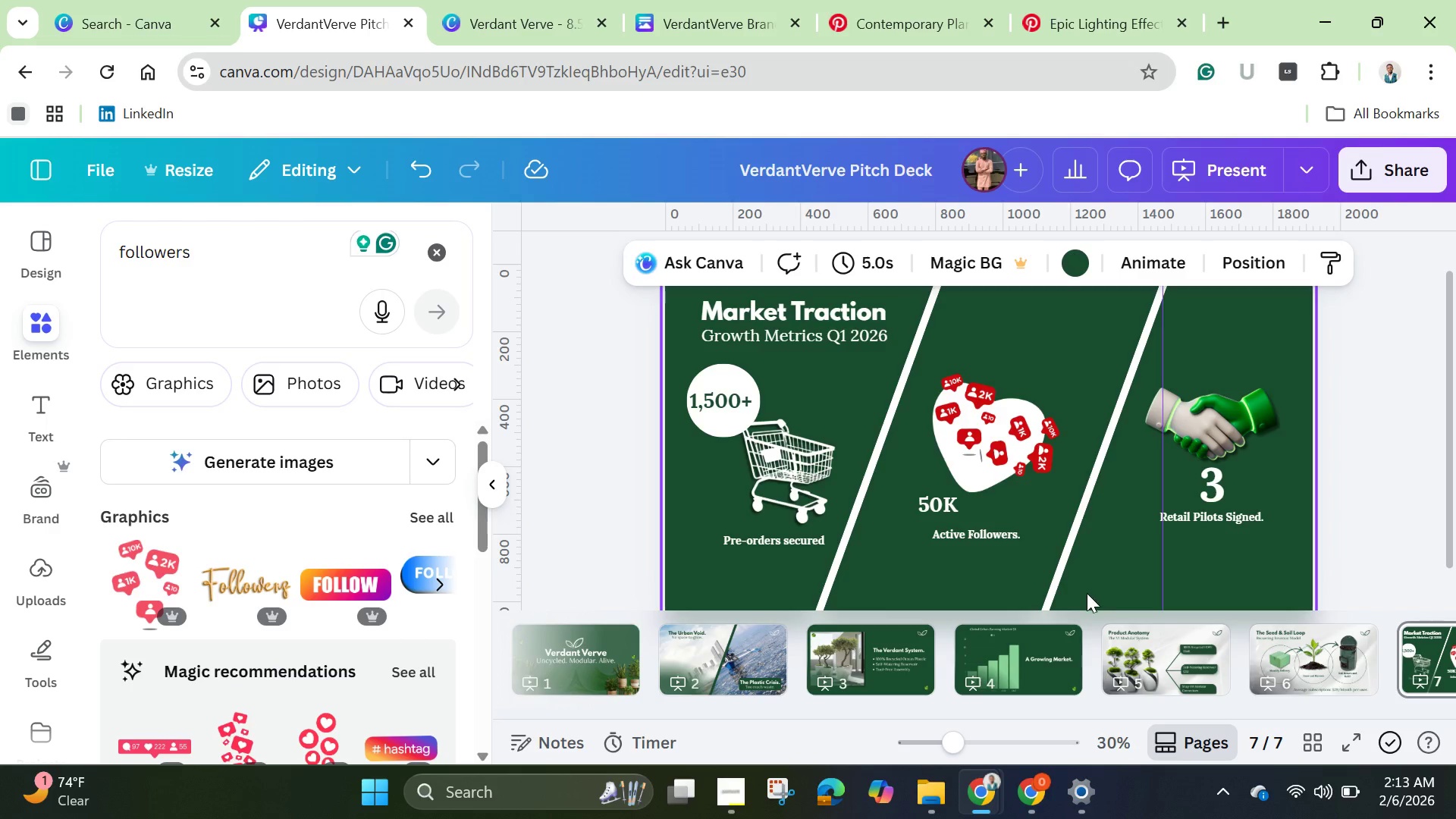 
wait(31.42)
 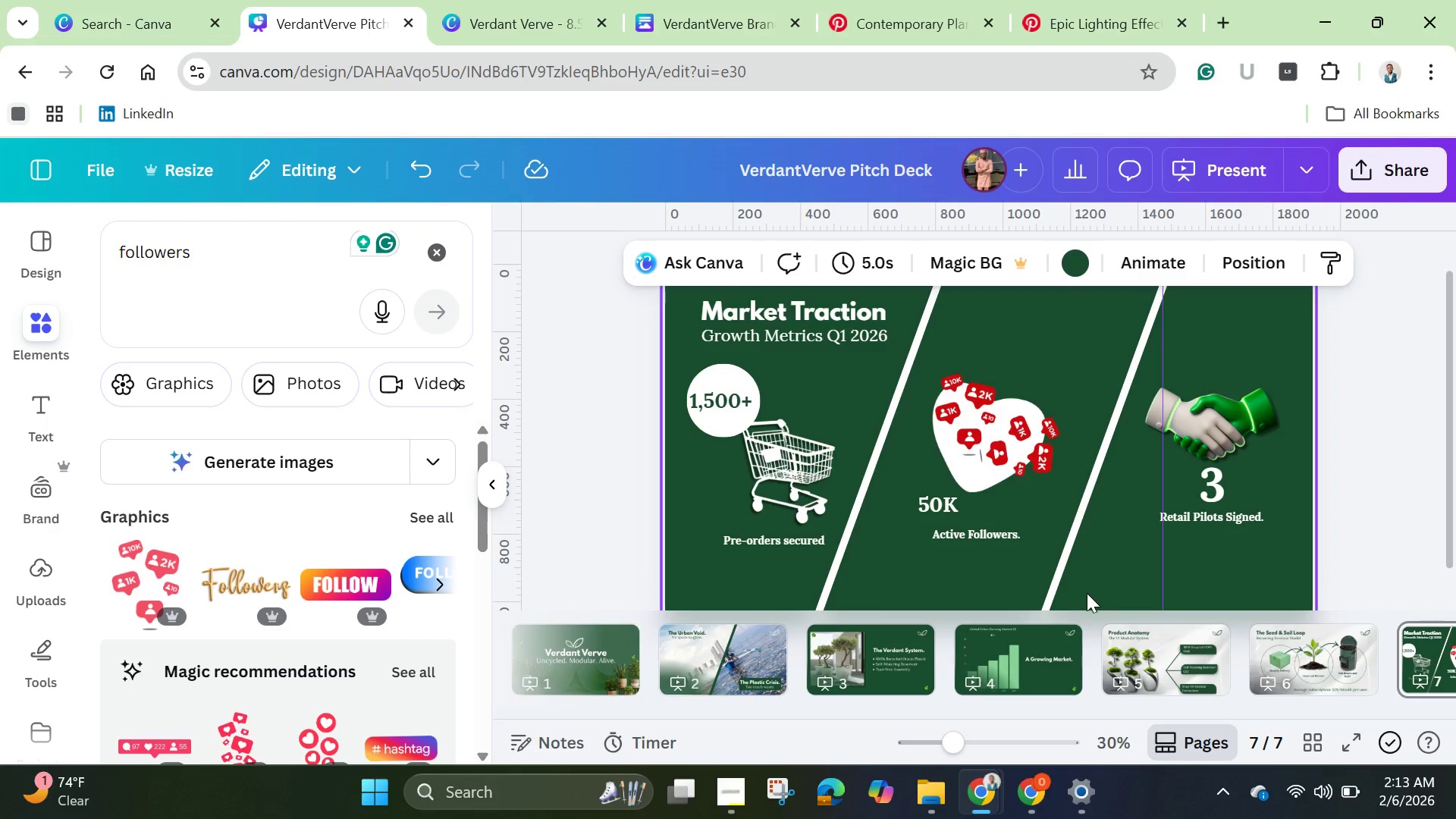 
left_click([1103, 20])
 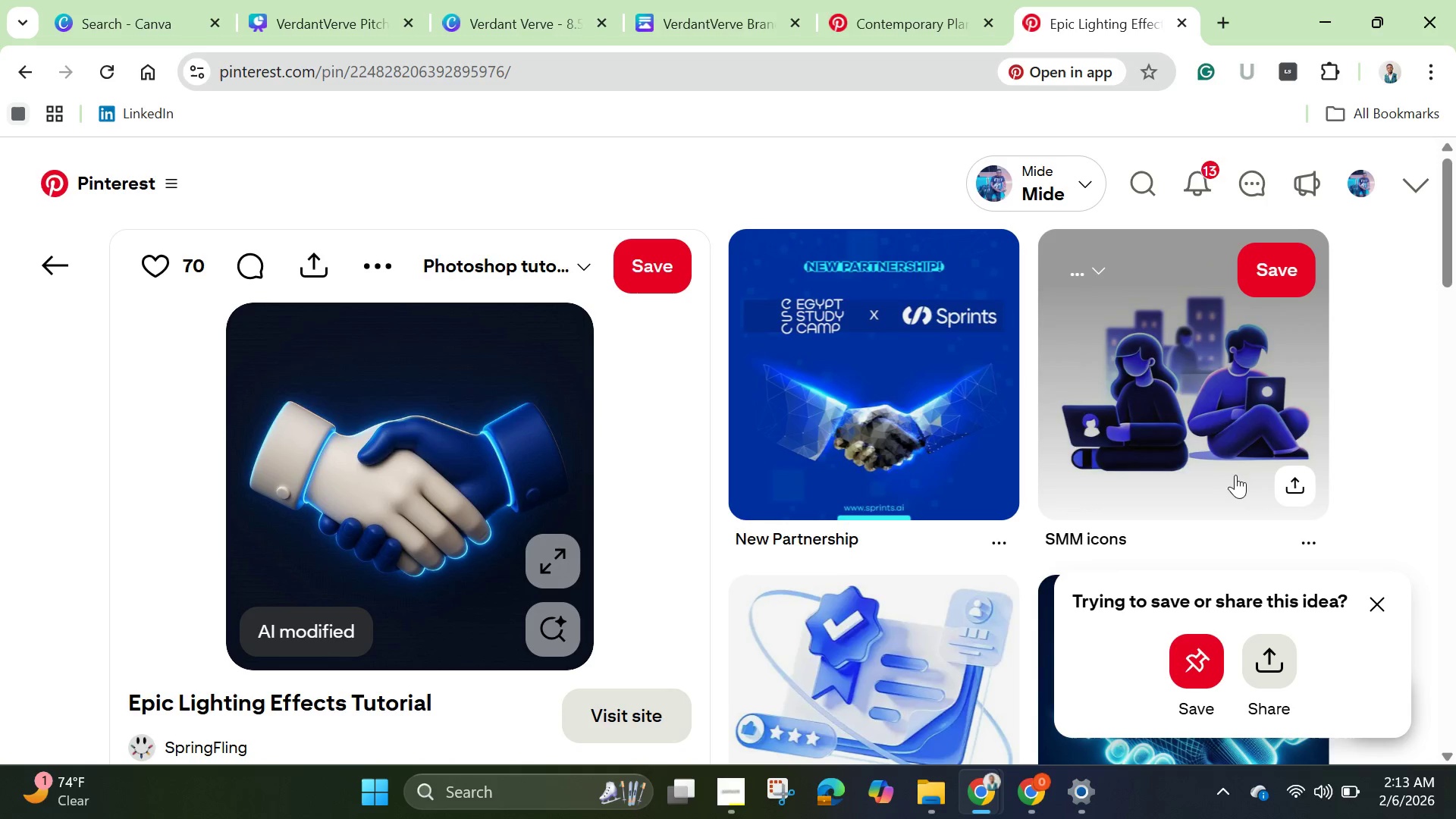 
scroll: coordinate [1235, 475], scroll_direction: down, amount: 3.0
 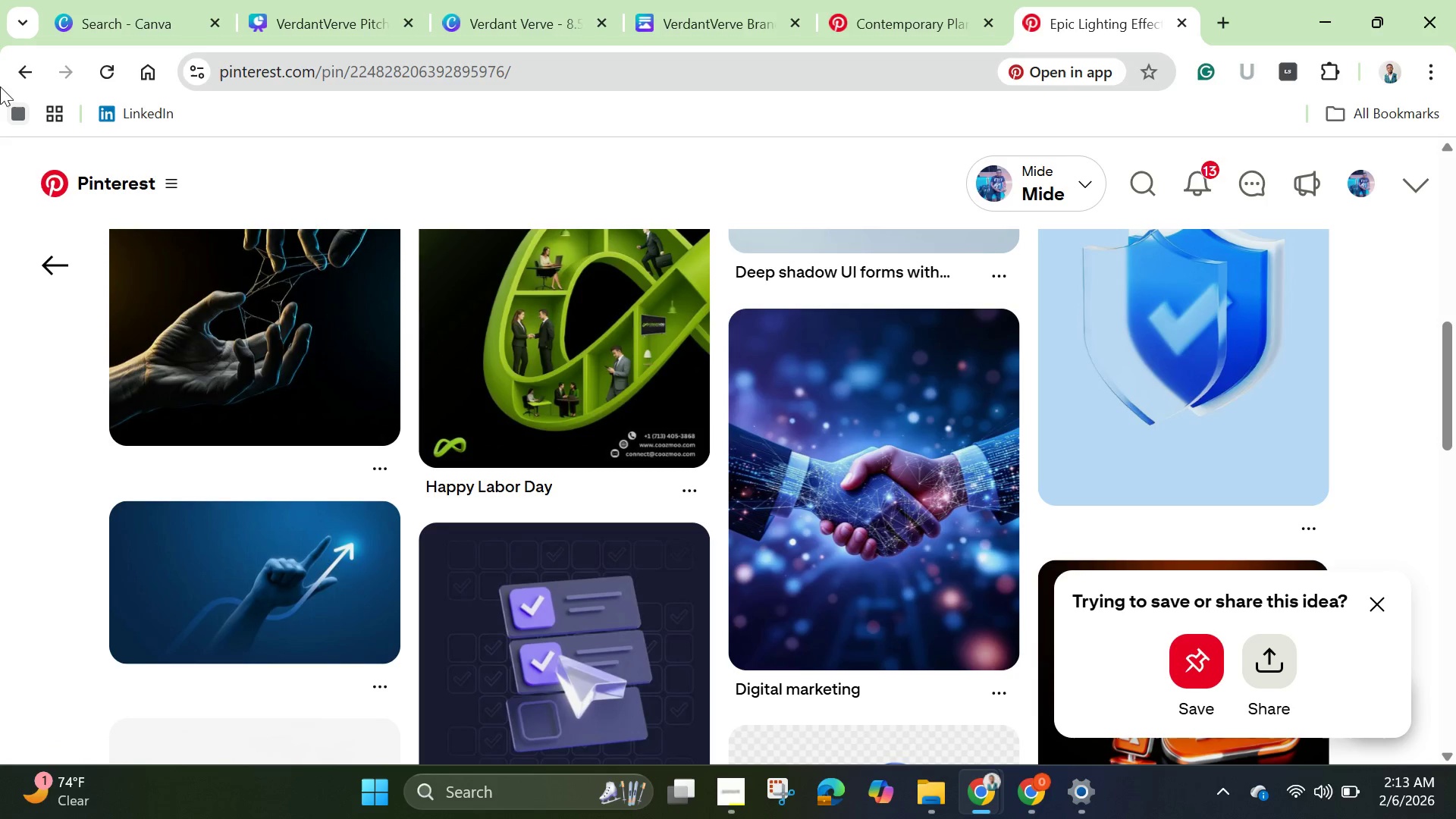 
left_click([34, 80])
 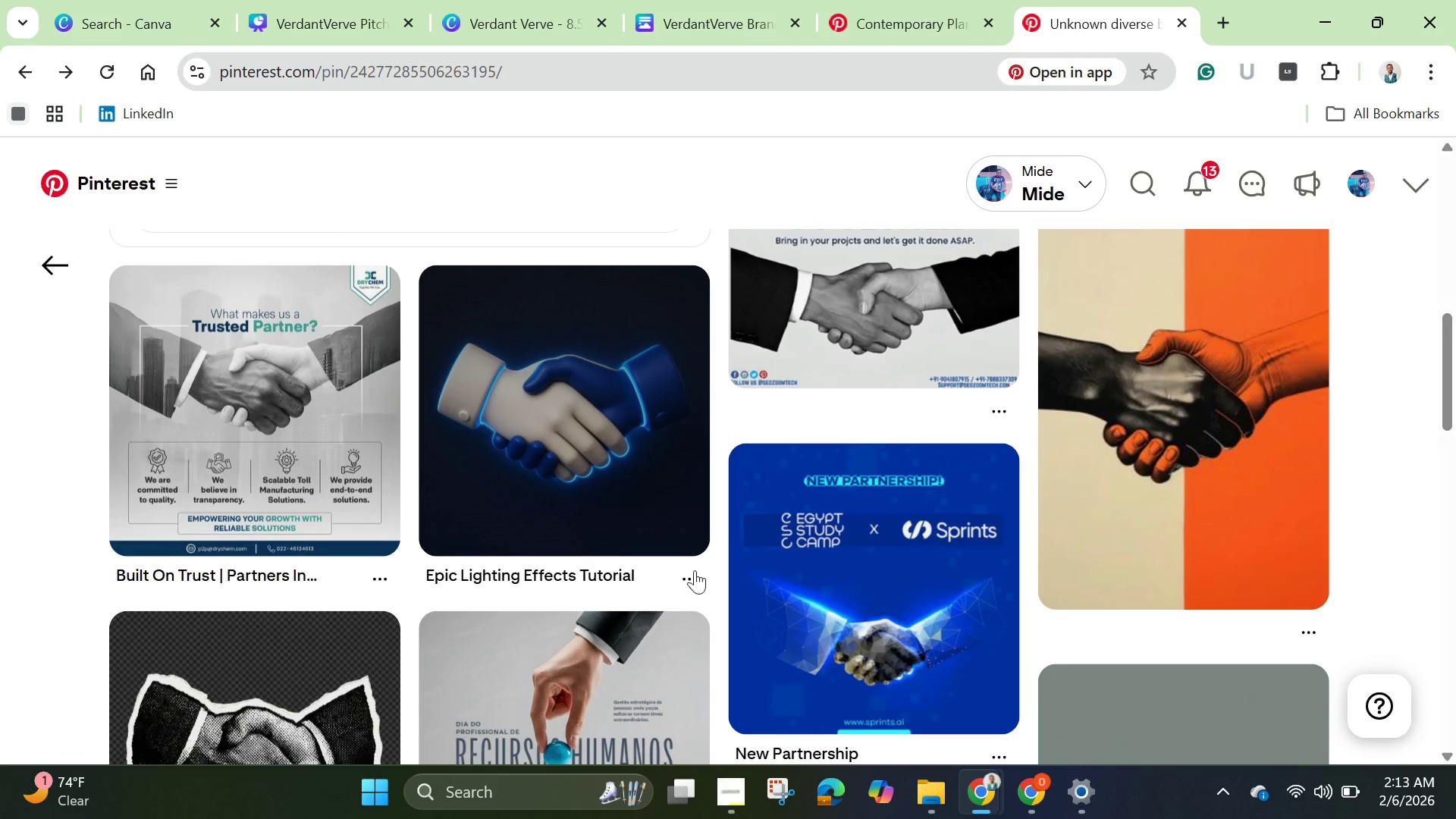 
scroll: coordinate [723, 555], scroll_direction: up, amount: 7.0
 